 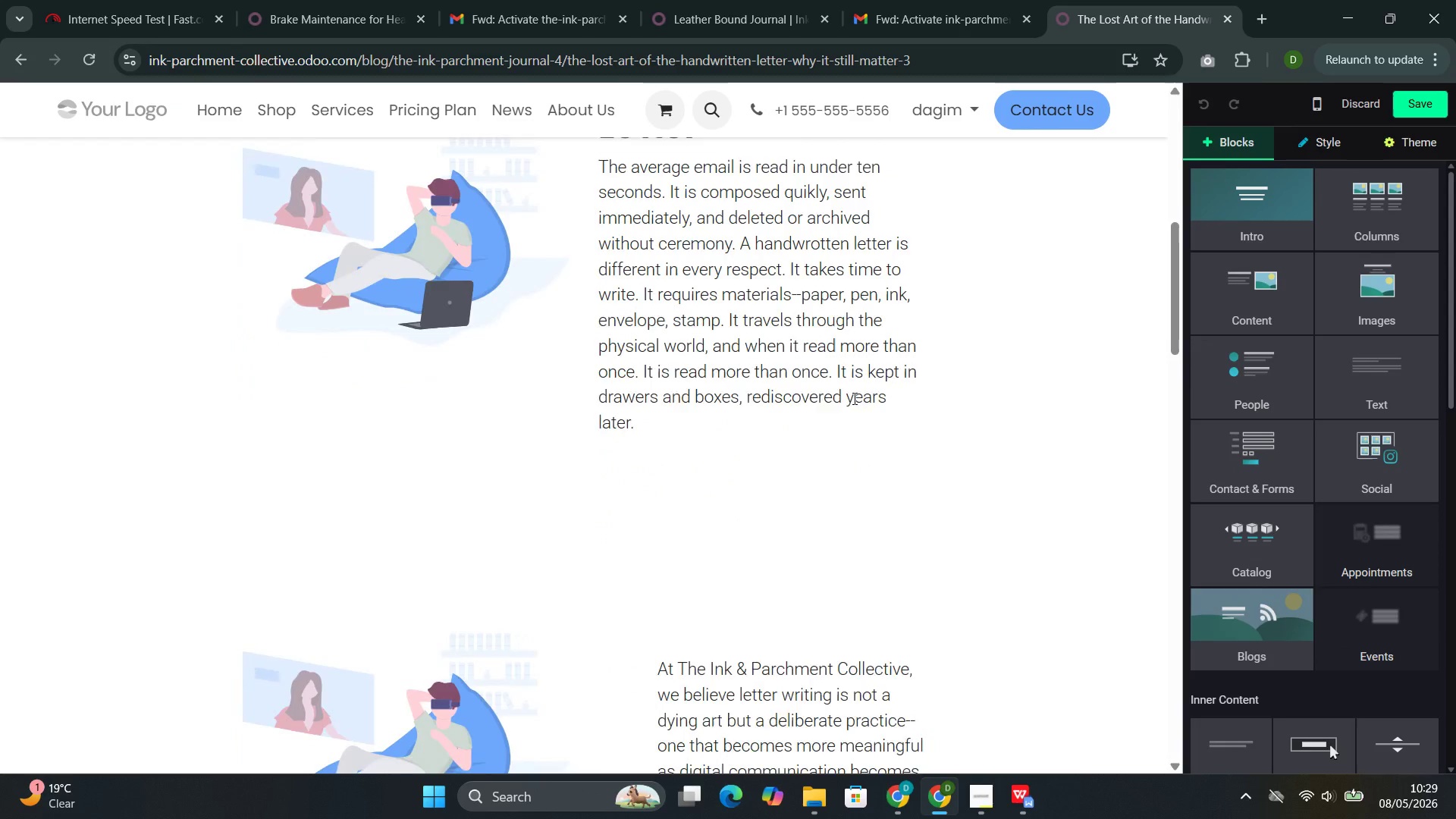 
left_click([722, 666])
 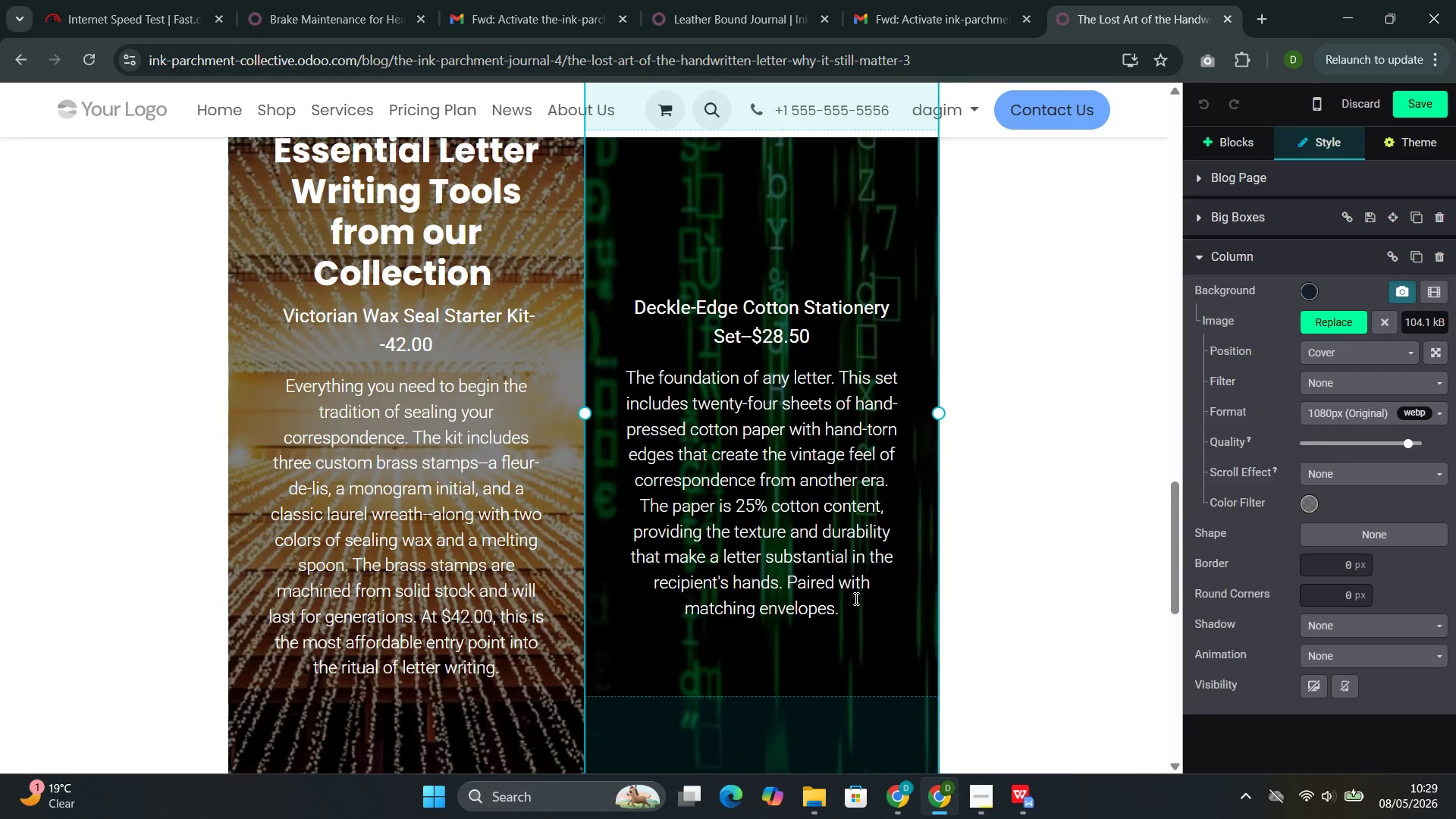 
left_click([852, 607])
 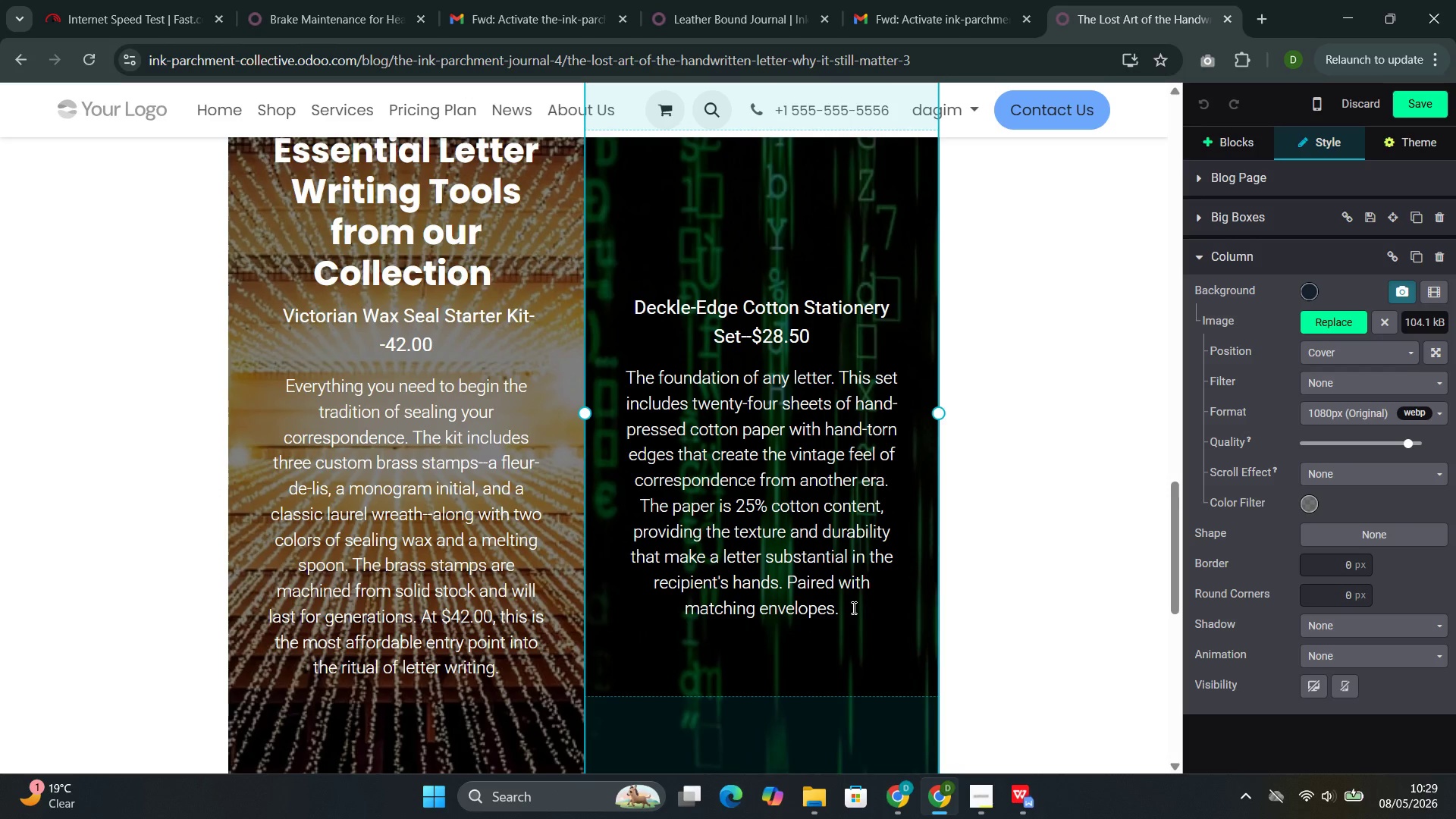 
key(Enter)
 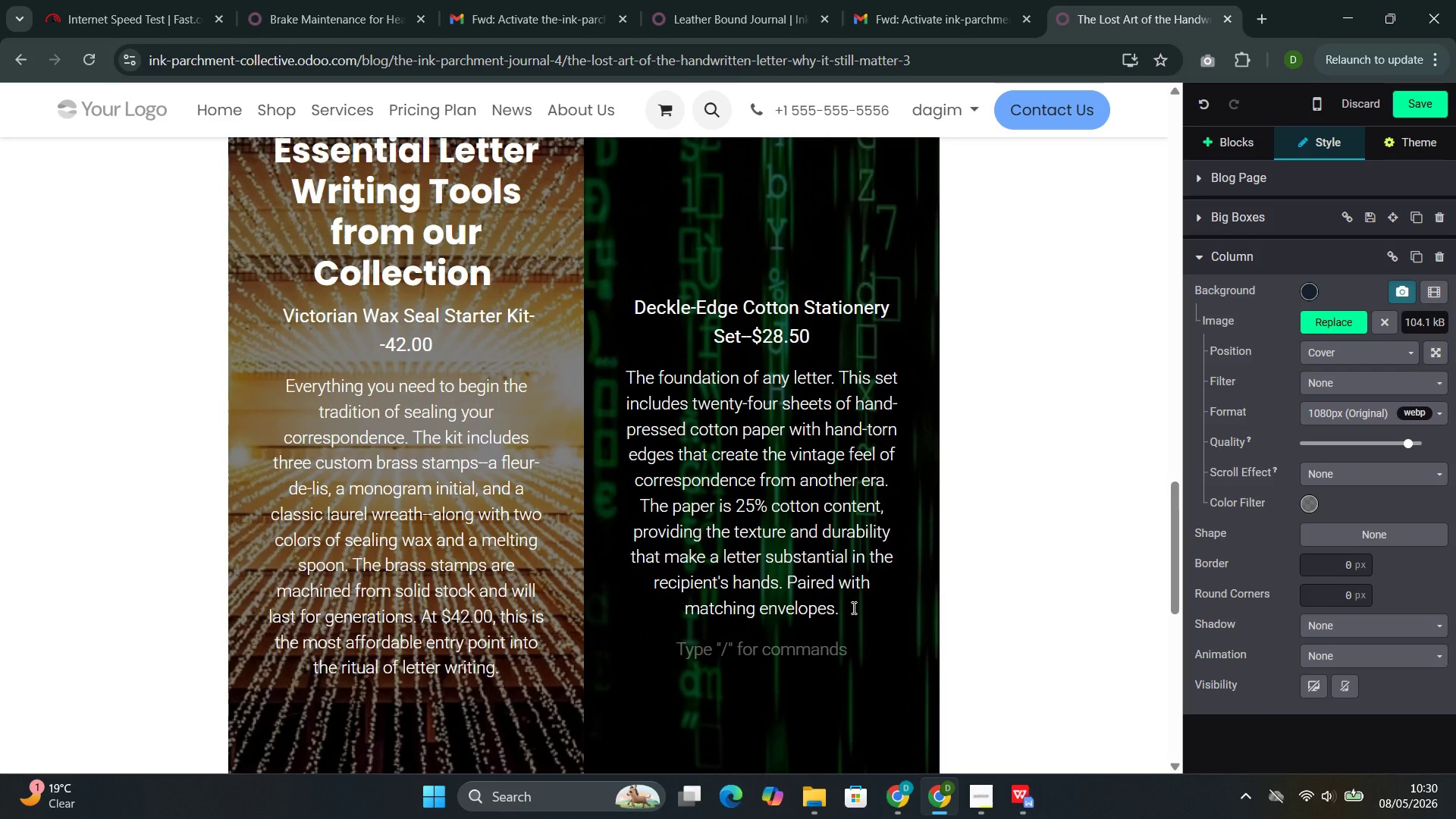 
type(/bu)
 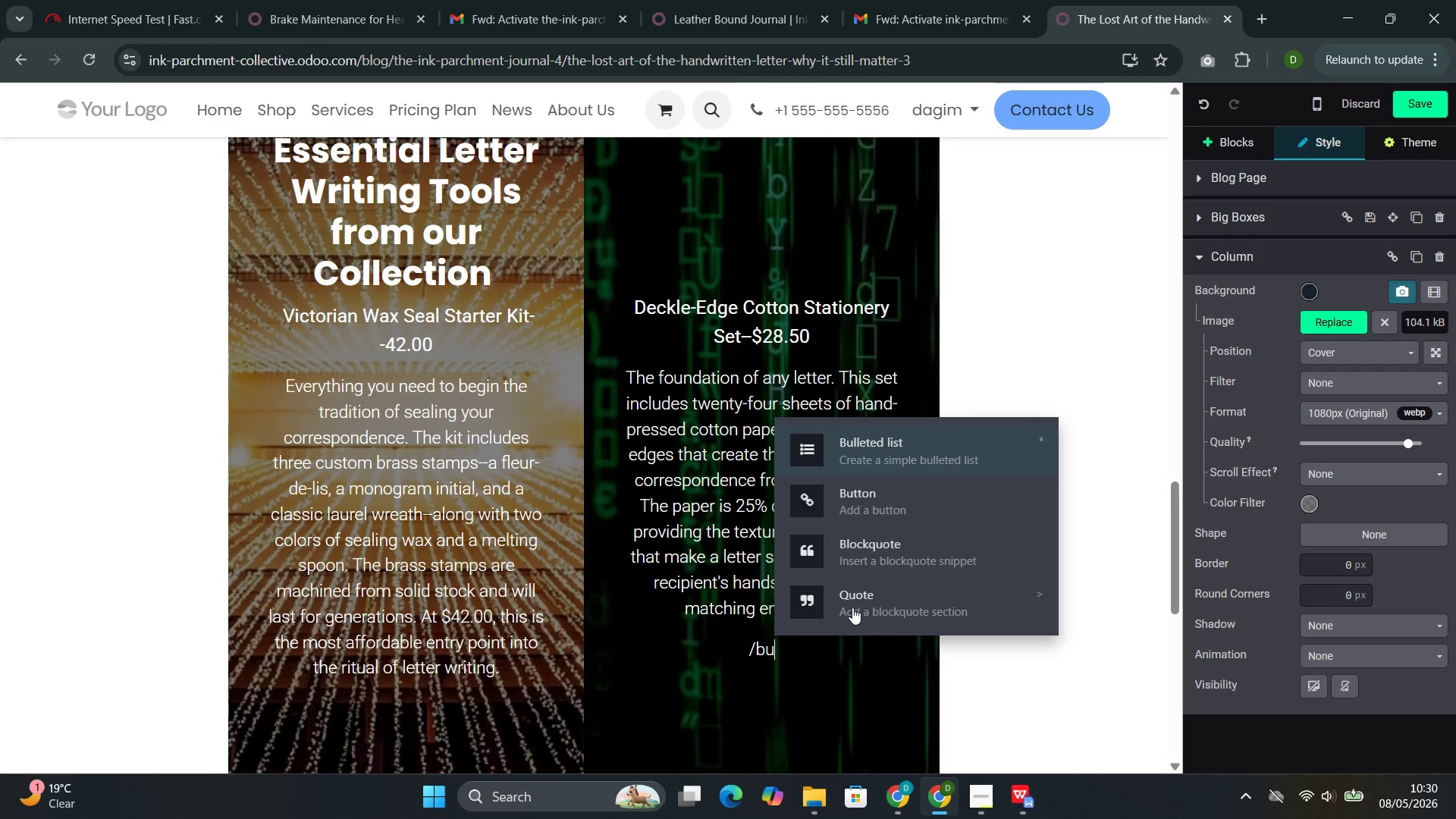 
key(ArrowDown)
 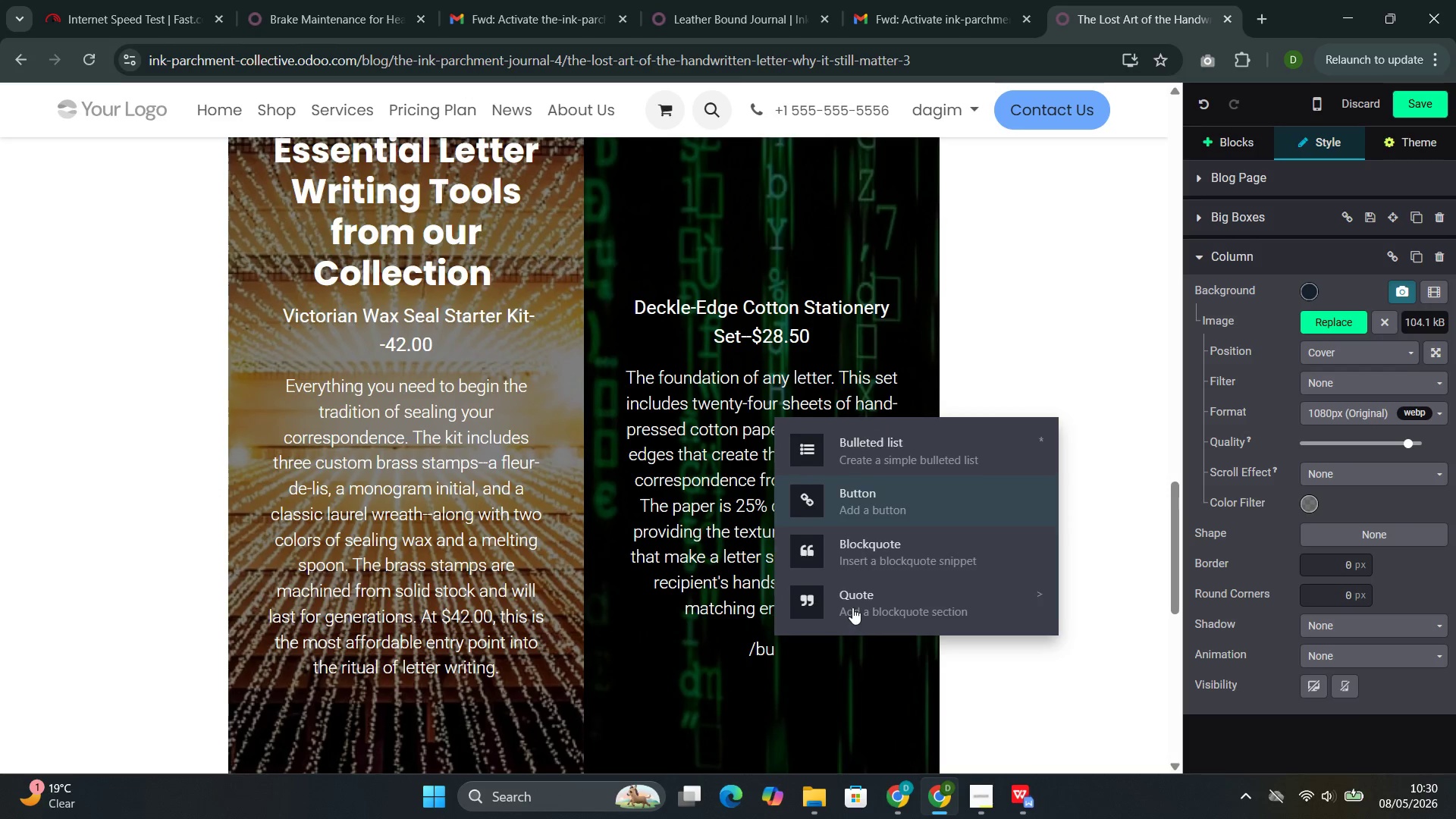 
key(Enter)
 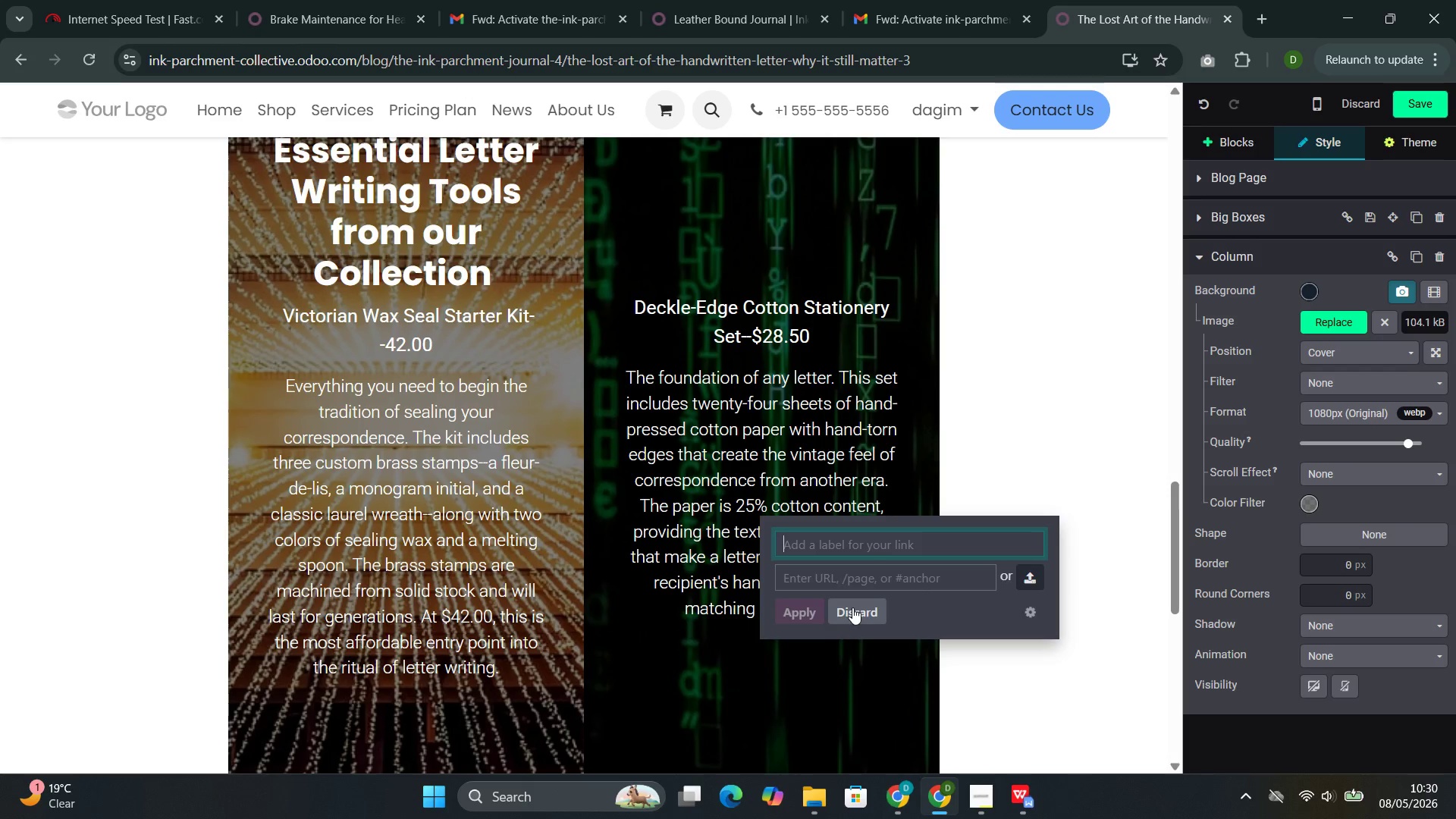 
wait(5.59)
 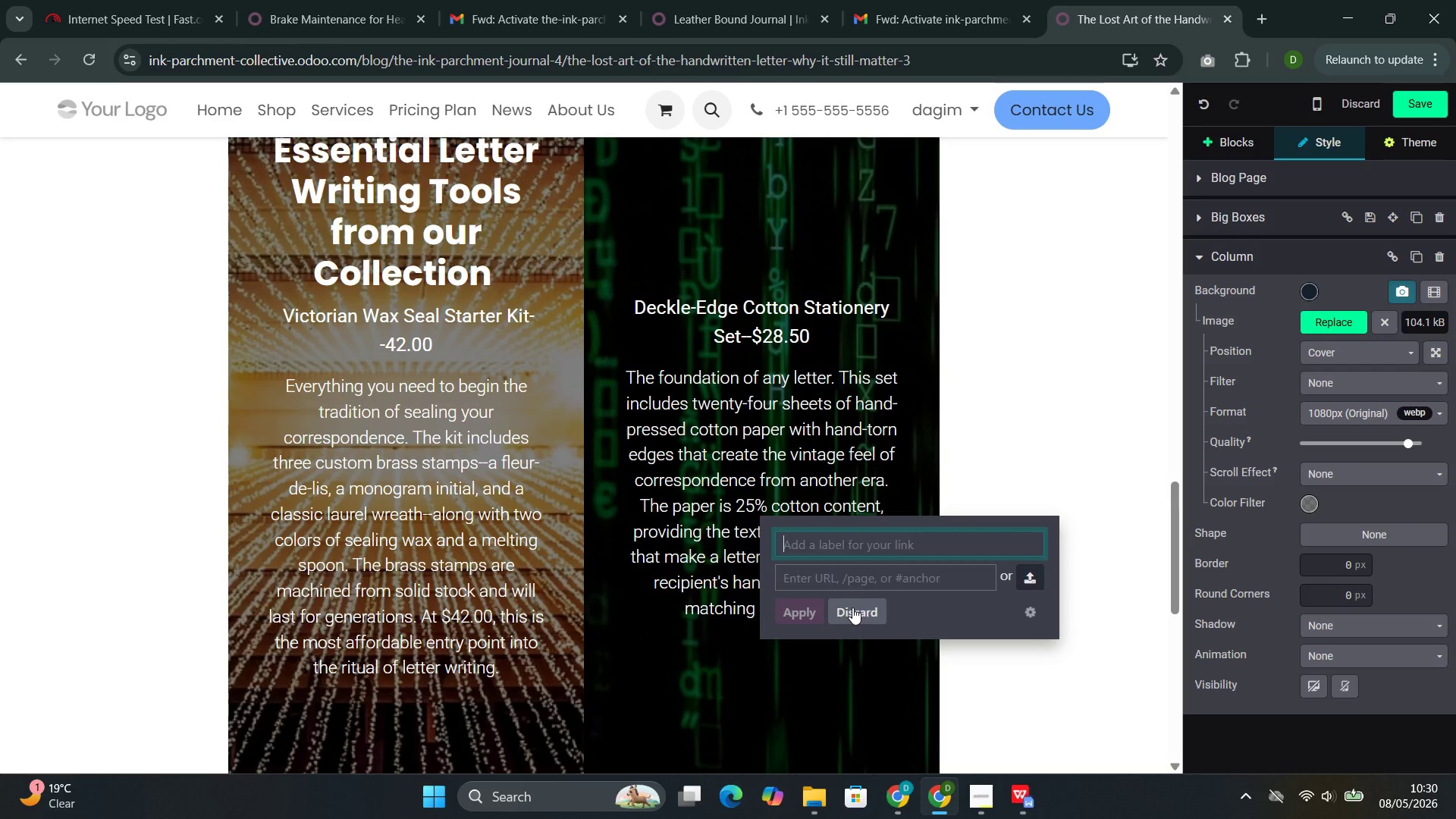 
type(explore)
 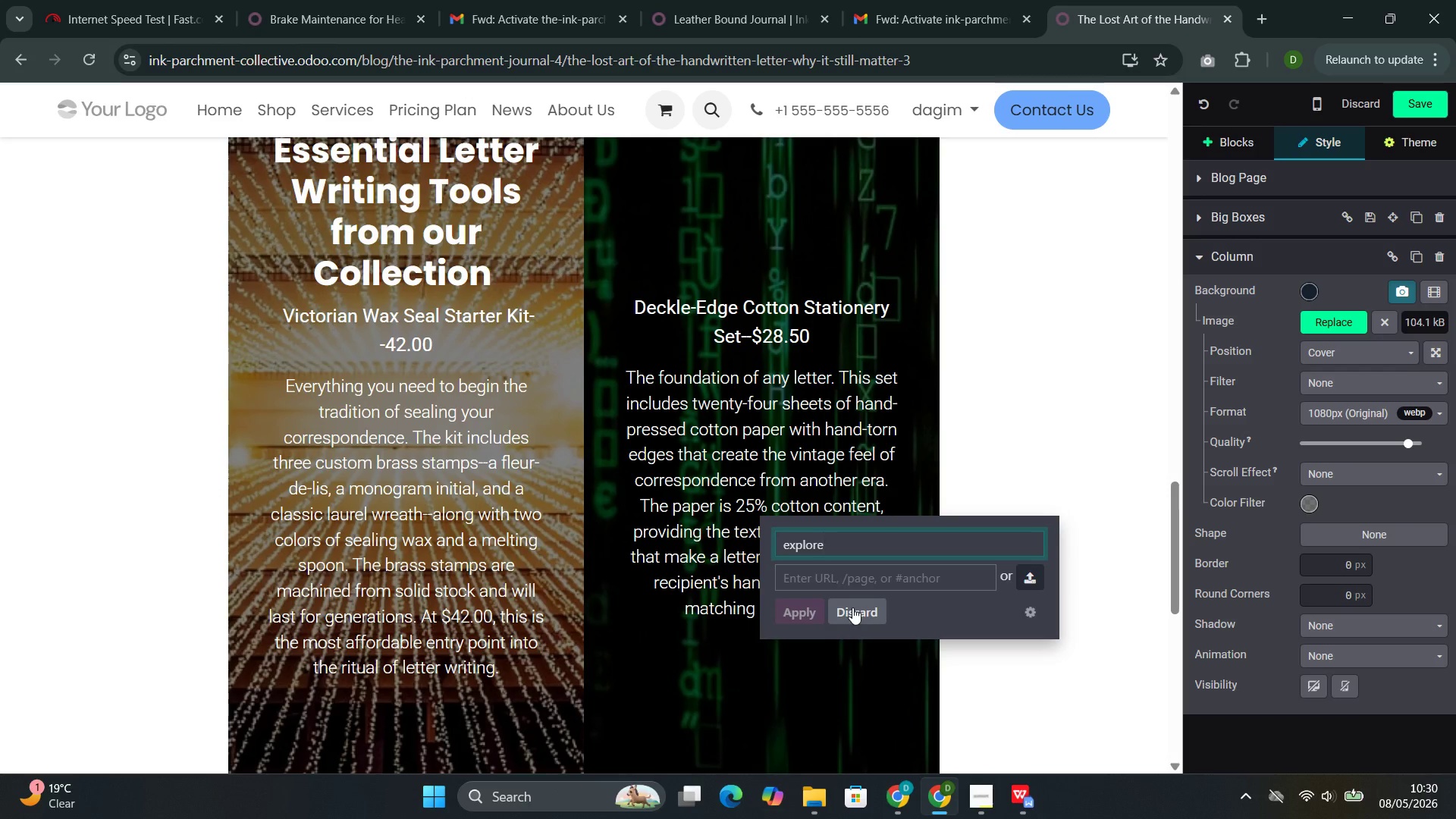 
wait(6.34)
 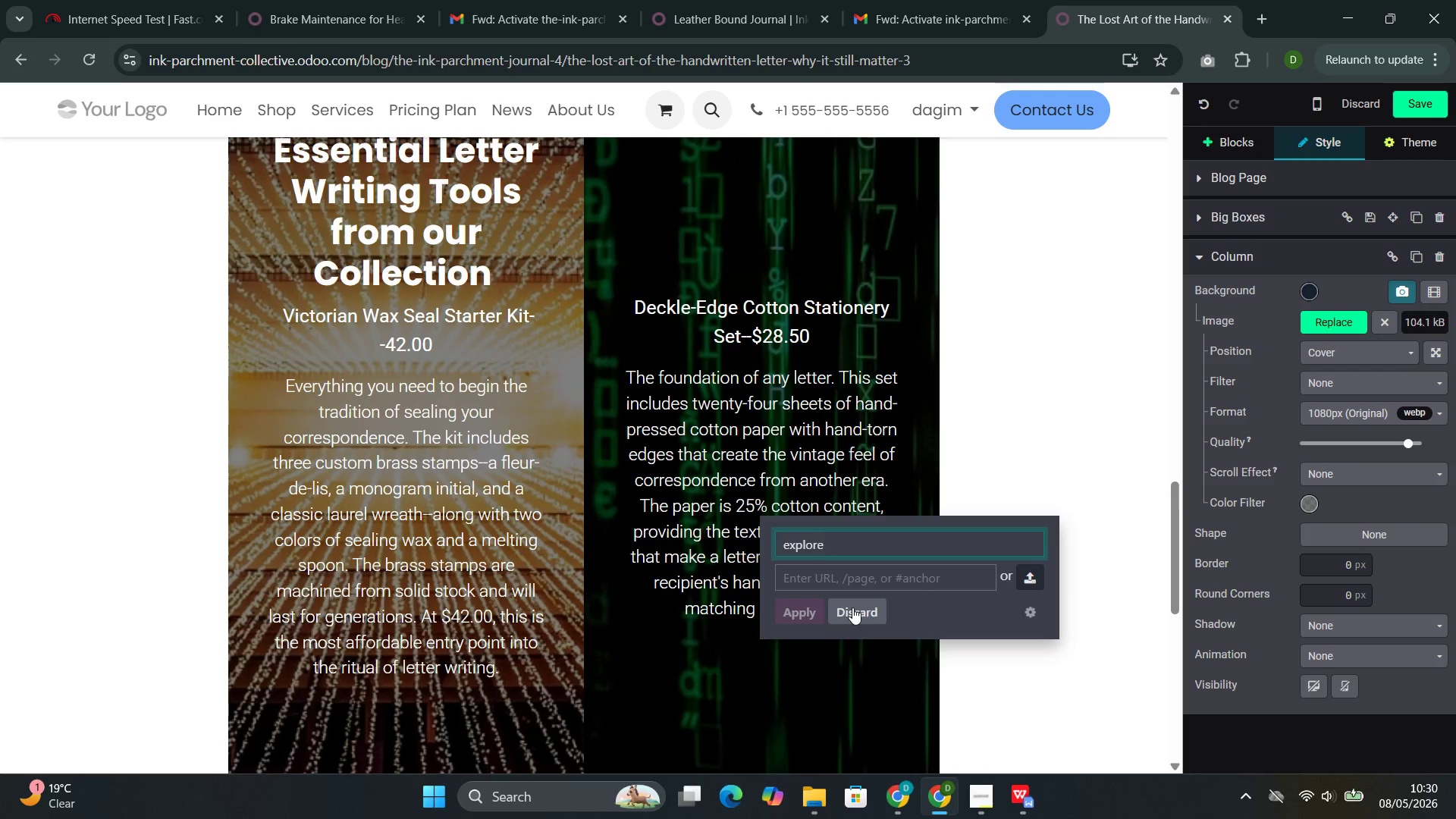 
key(ArrowLeft)
 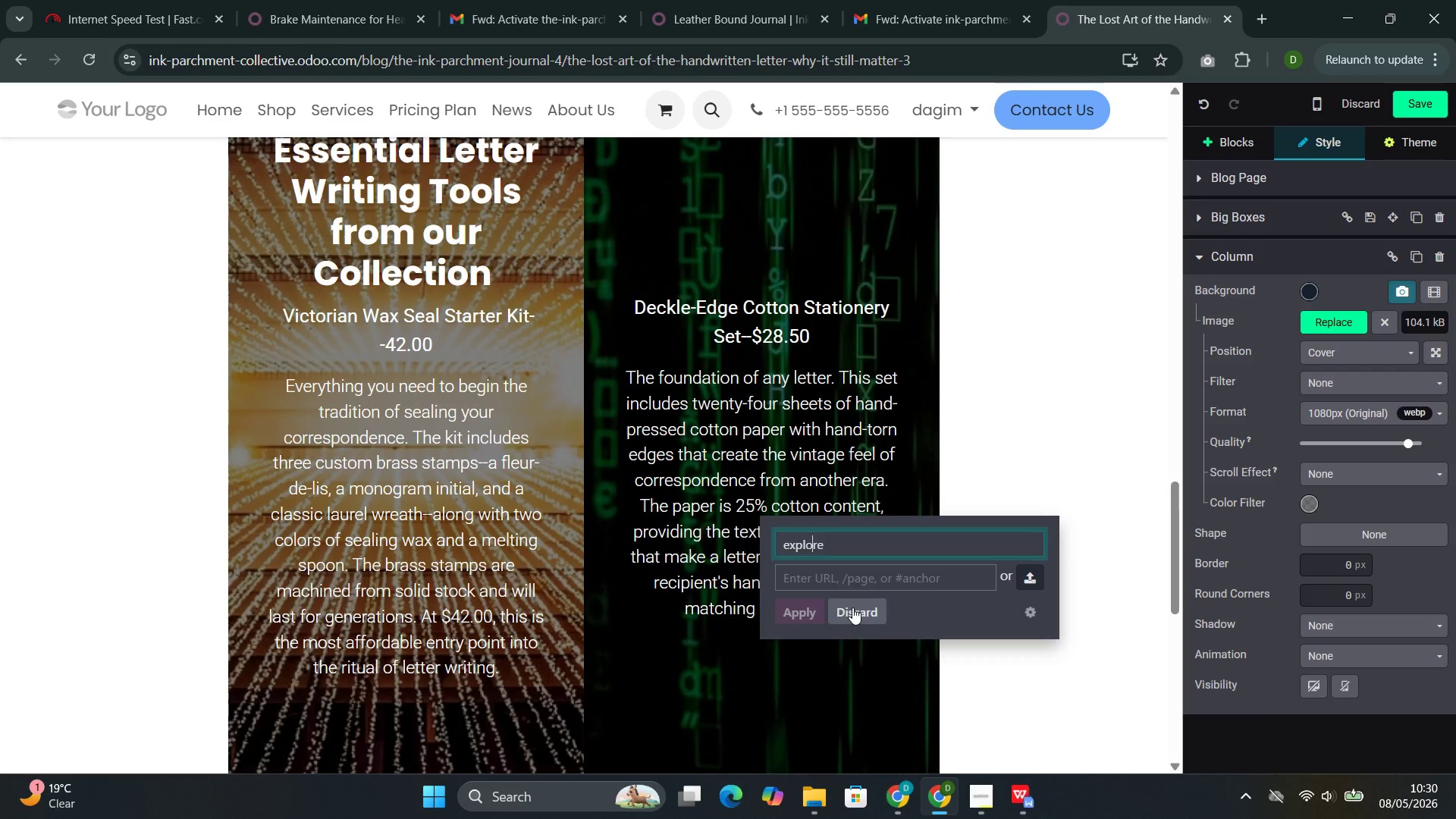 
key(ArrowLeft)
 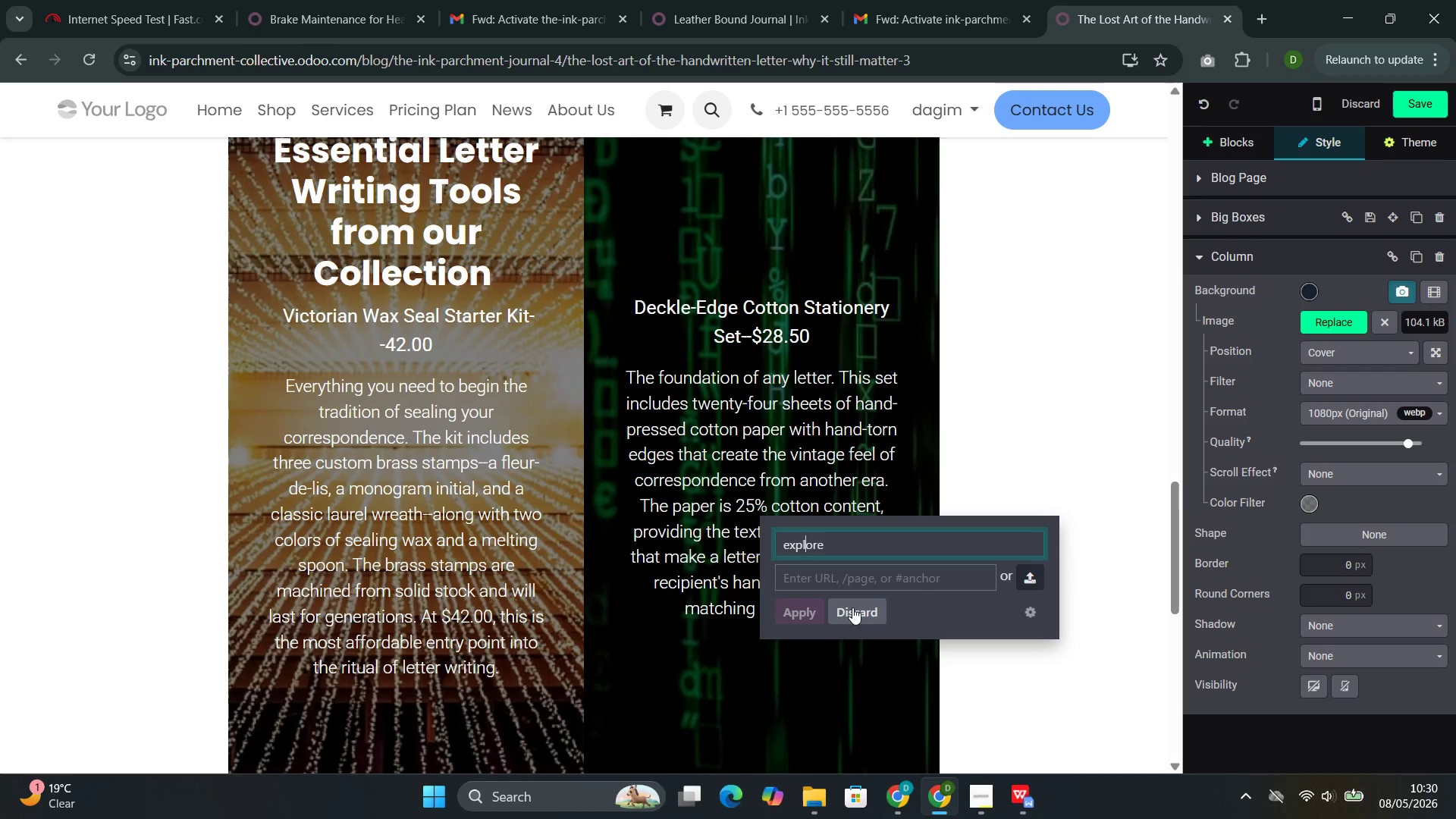 
key(ArrowLeft)
 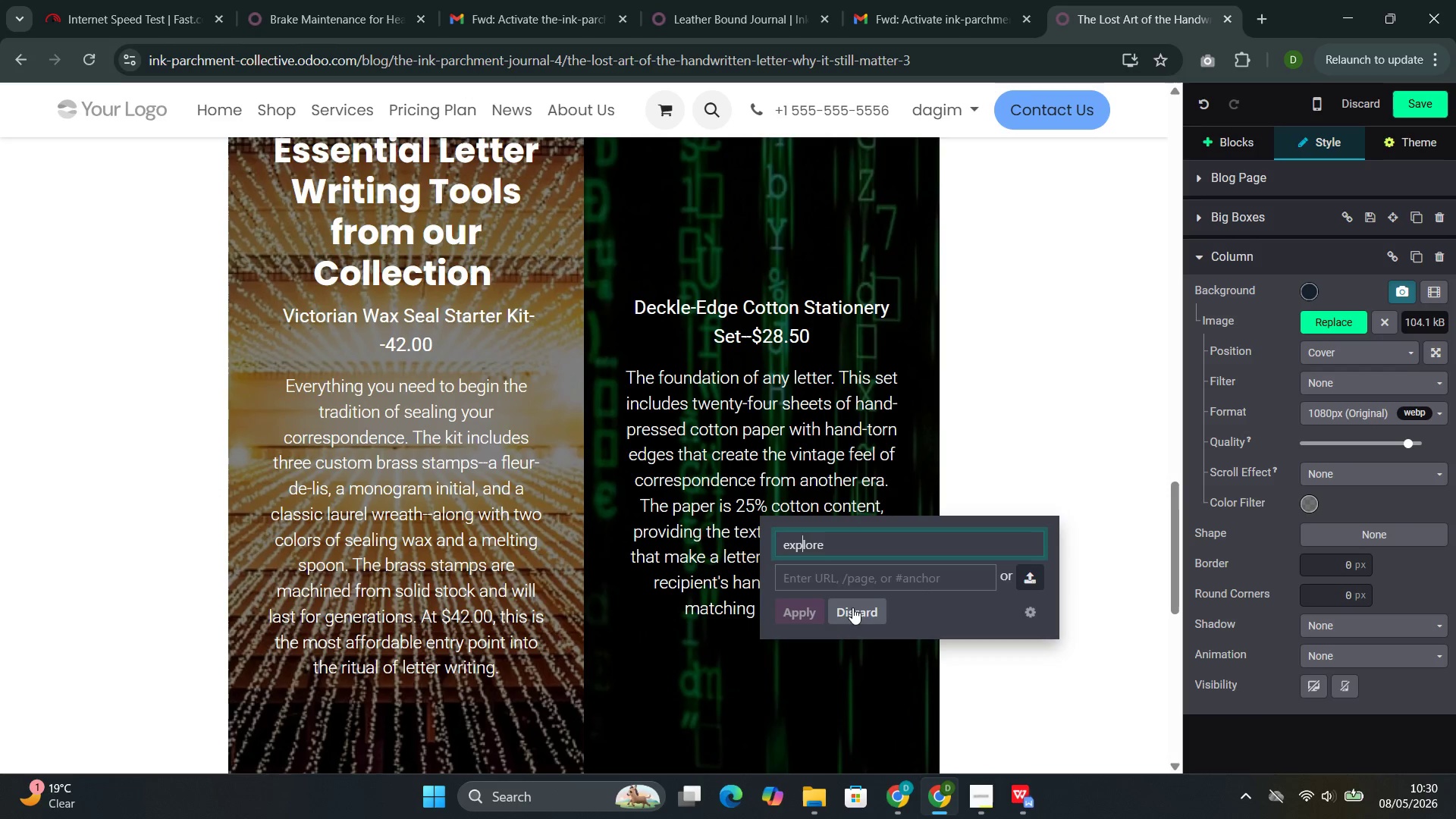 
key(ArrowLeft)
 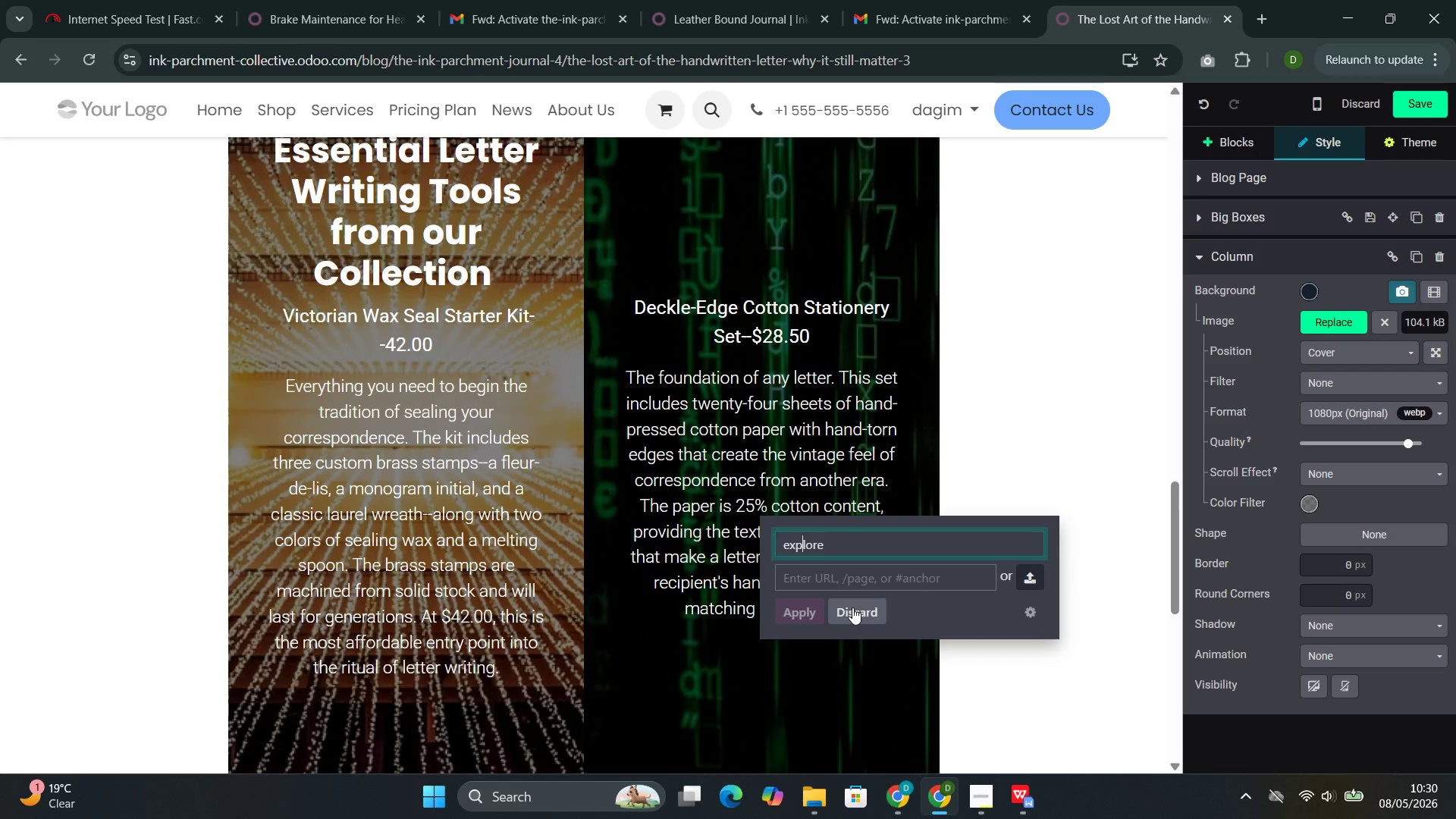 
key(ArrowLeft)
 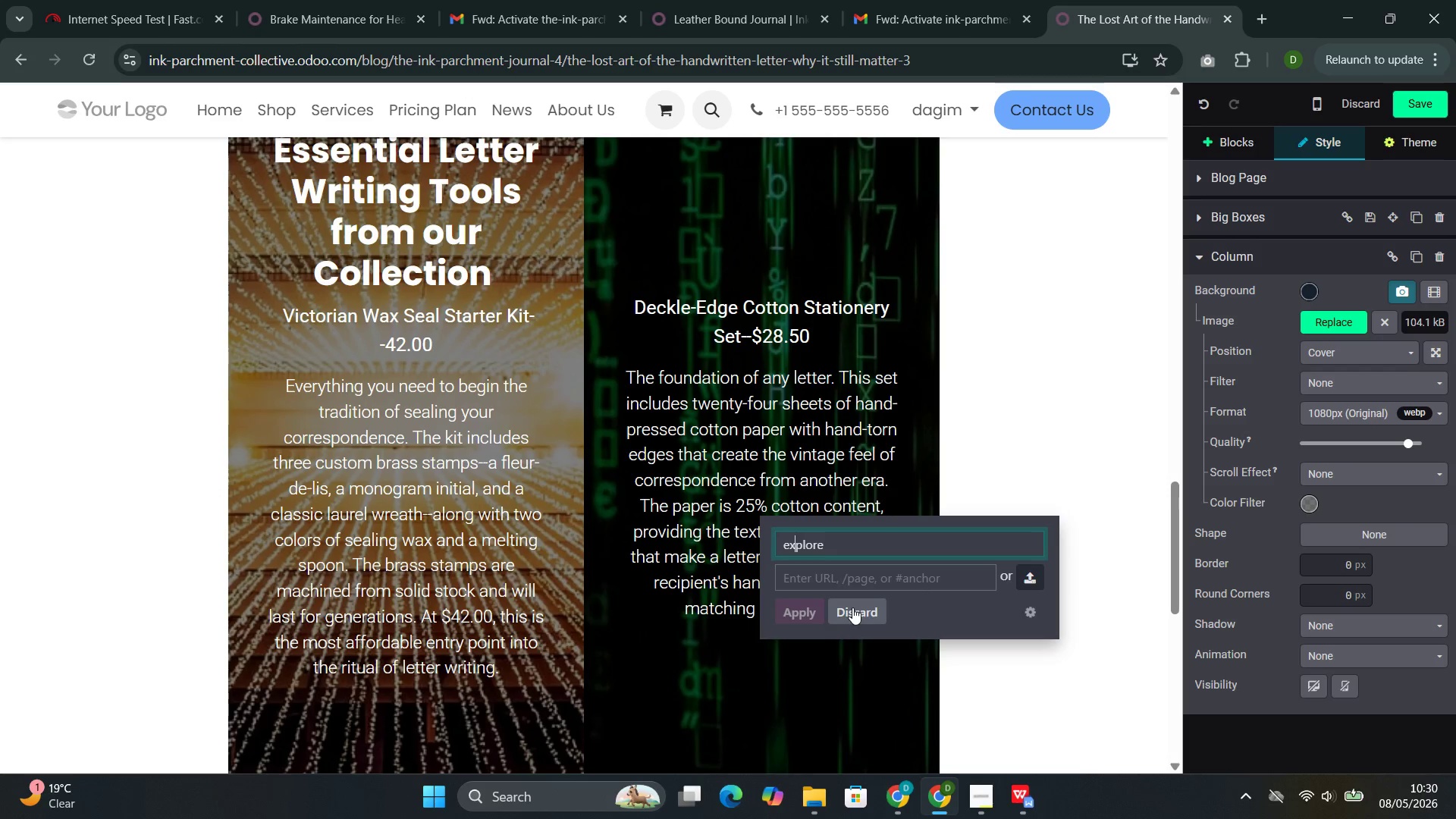 
key(ArrowLeft)
 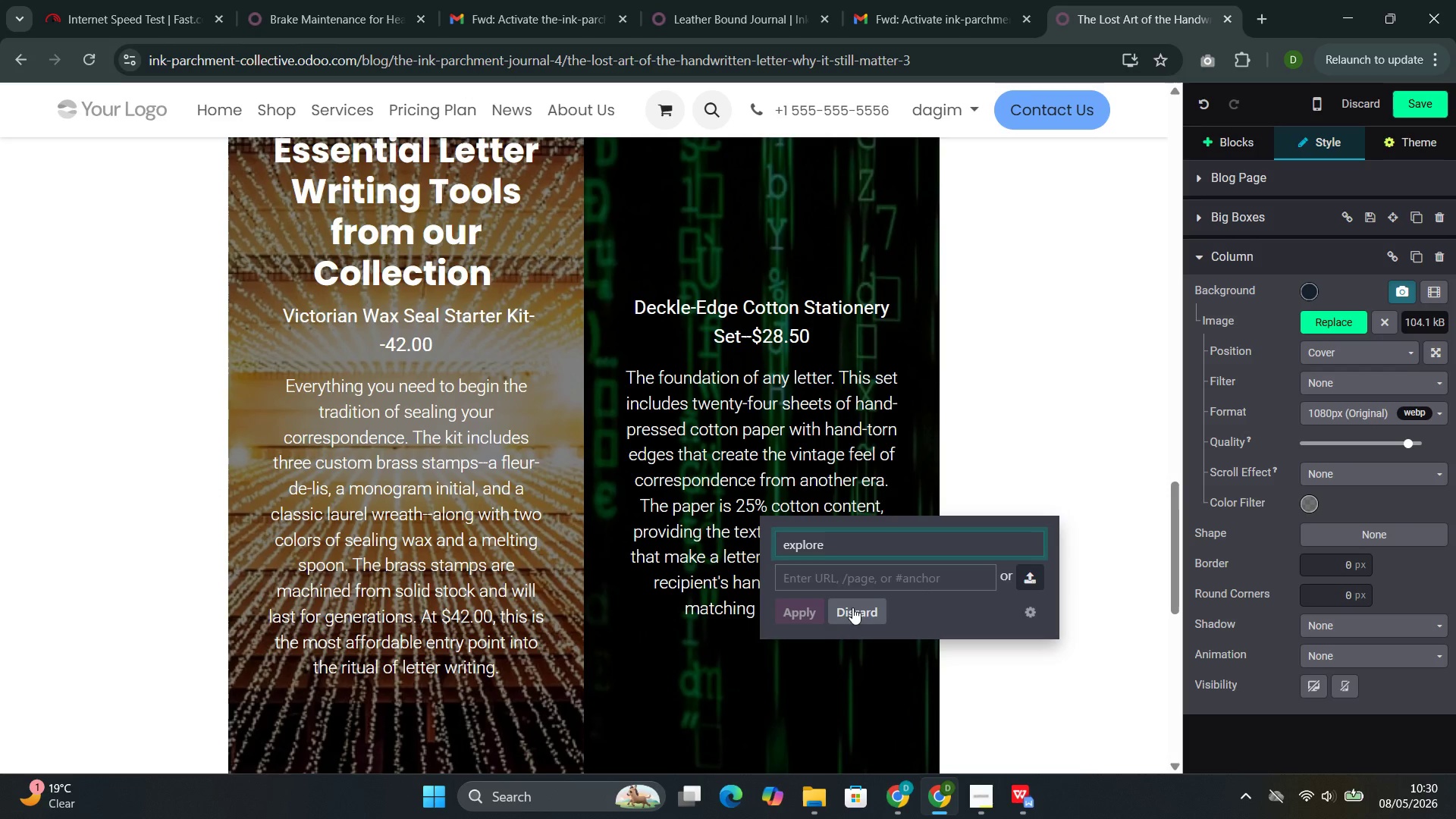 
key(Backspace)
 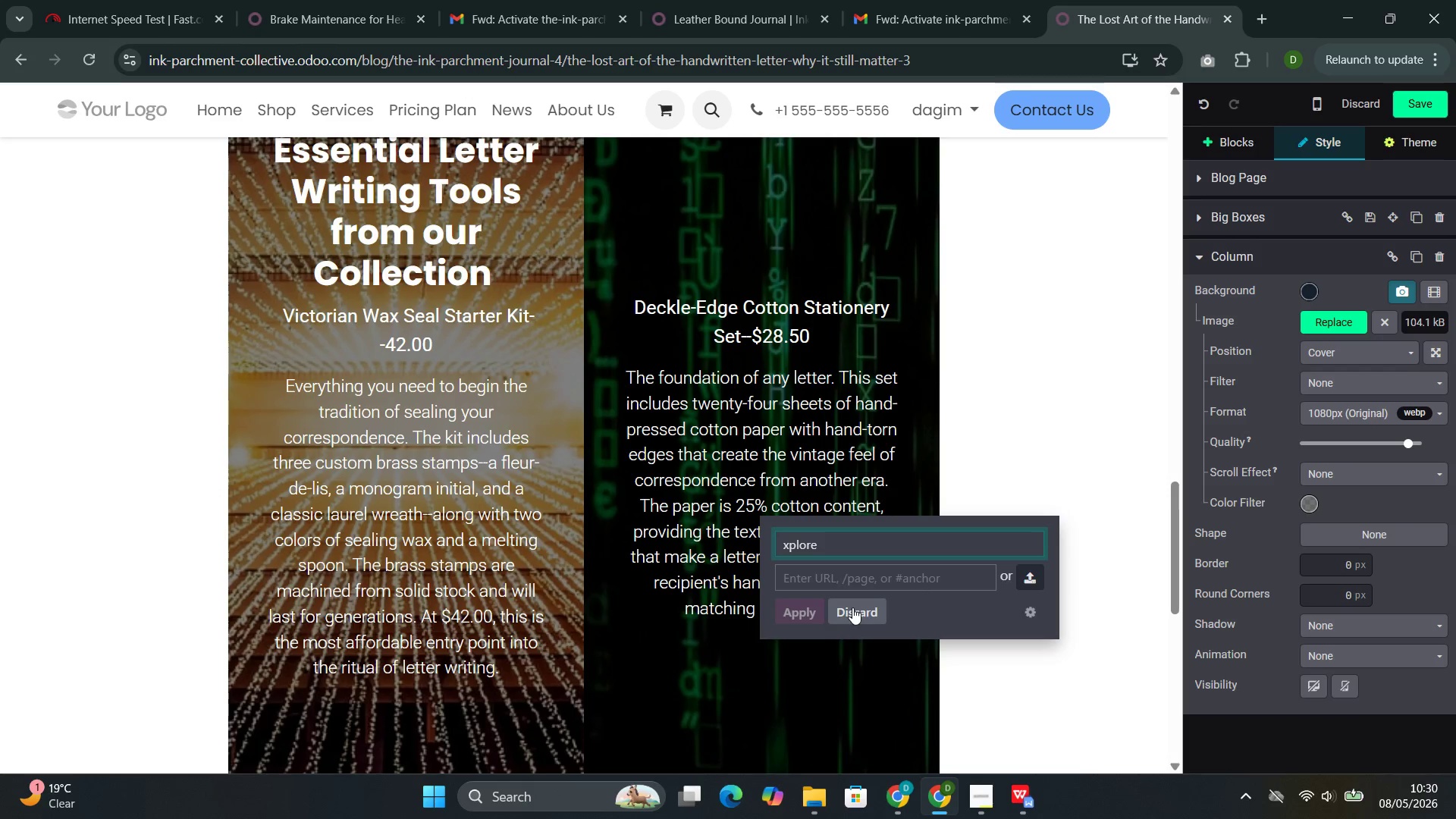 
key(Shift+E)
 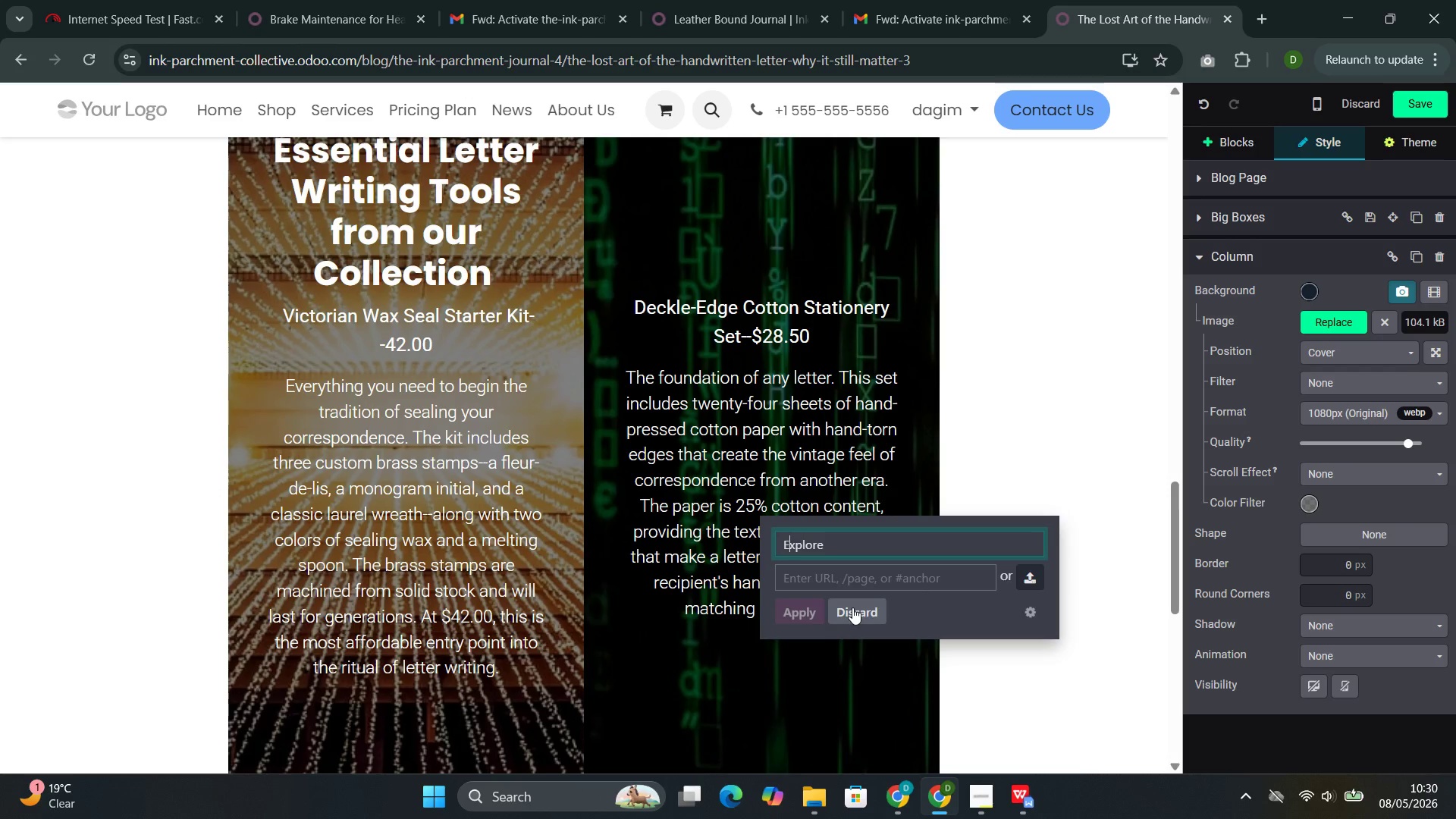 
key(ArrowRight)
 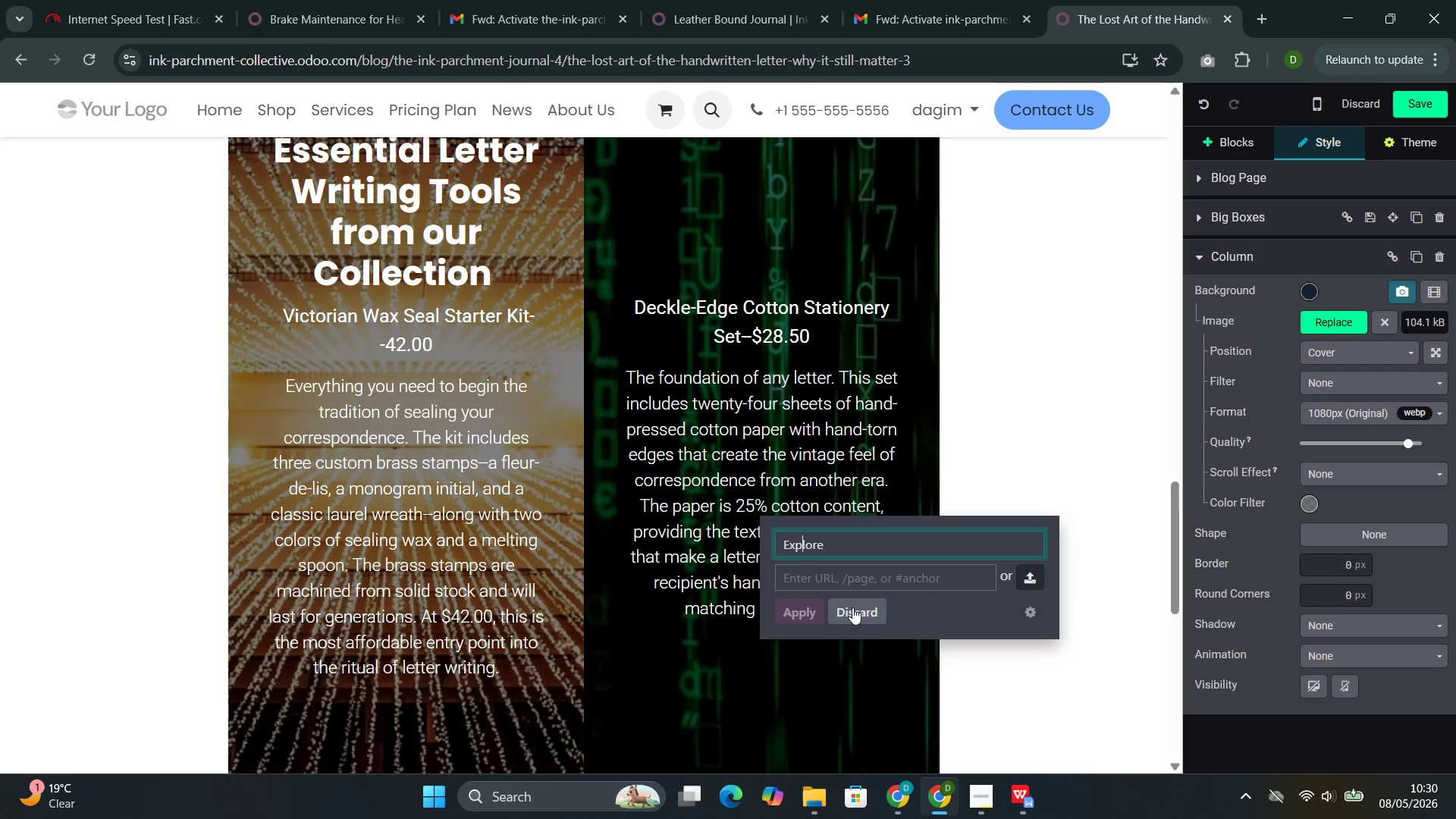 
key(ArrowRight)
 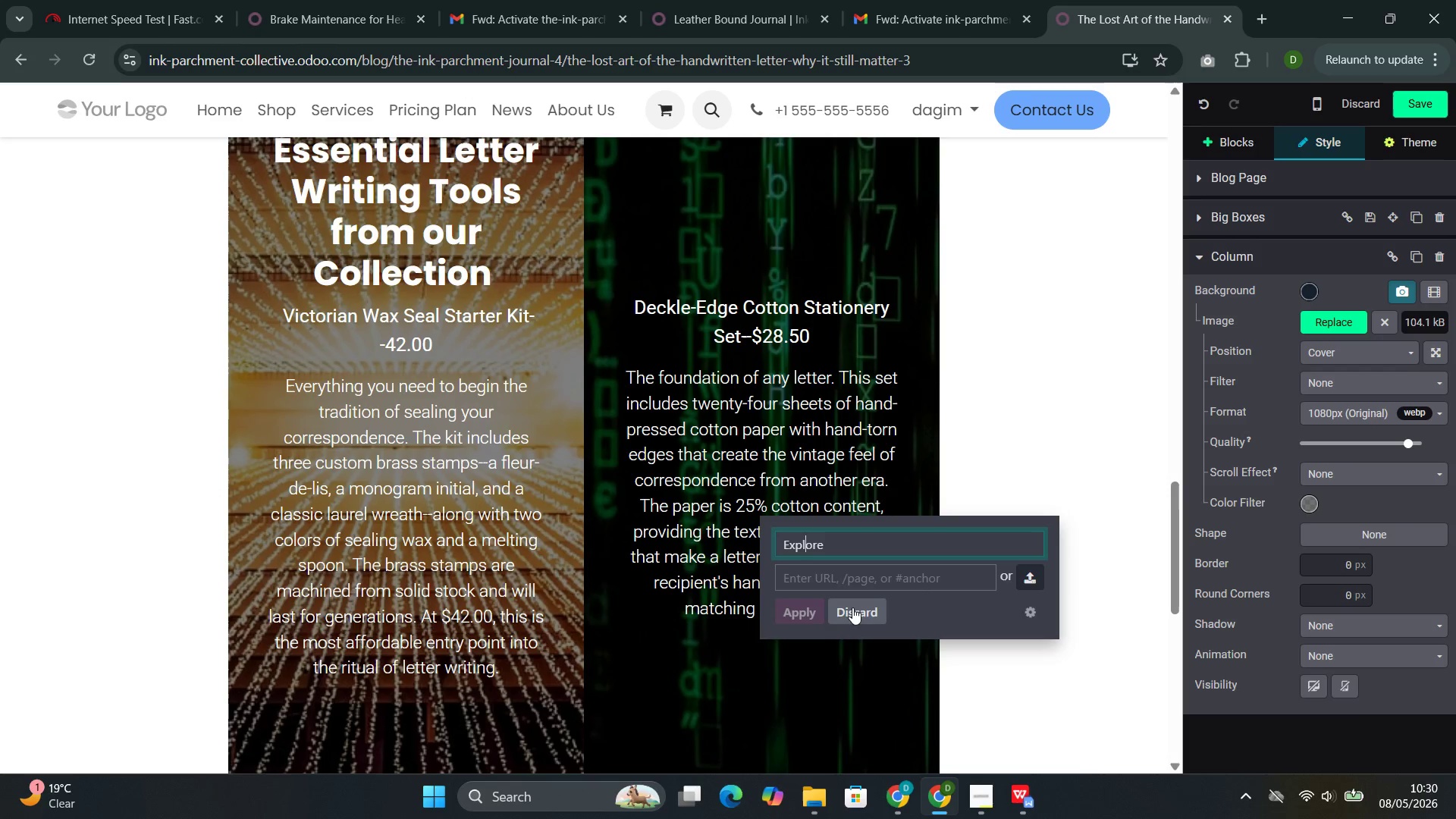 
key(ArrowRight)
 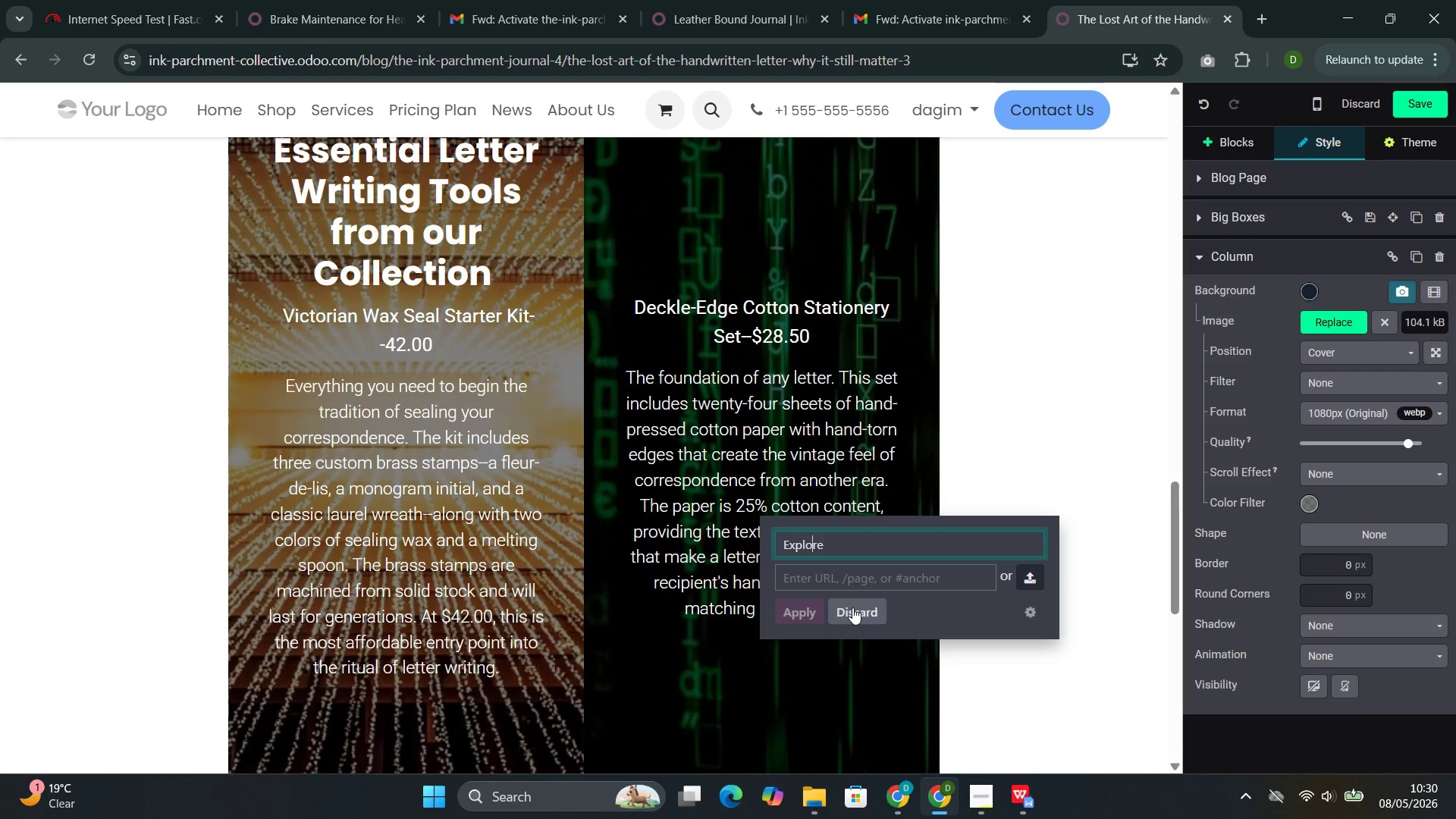 
key(ArrowRight)
 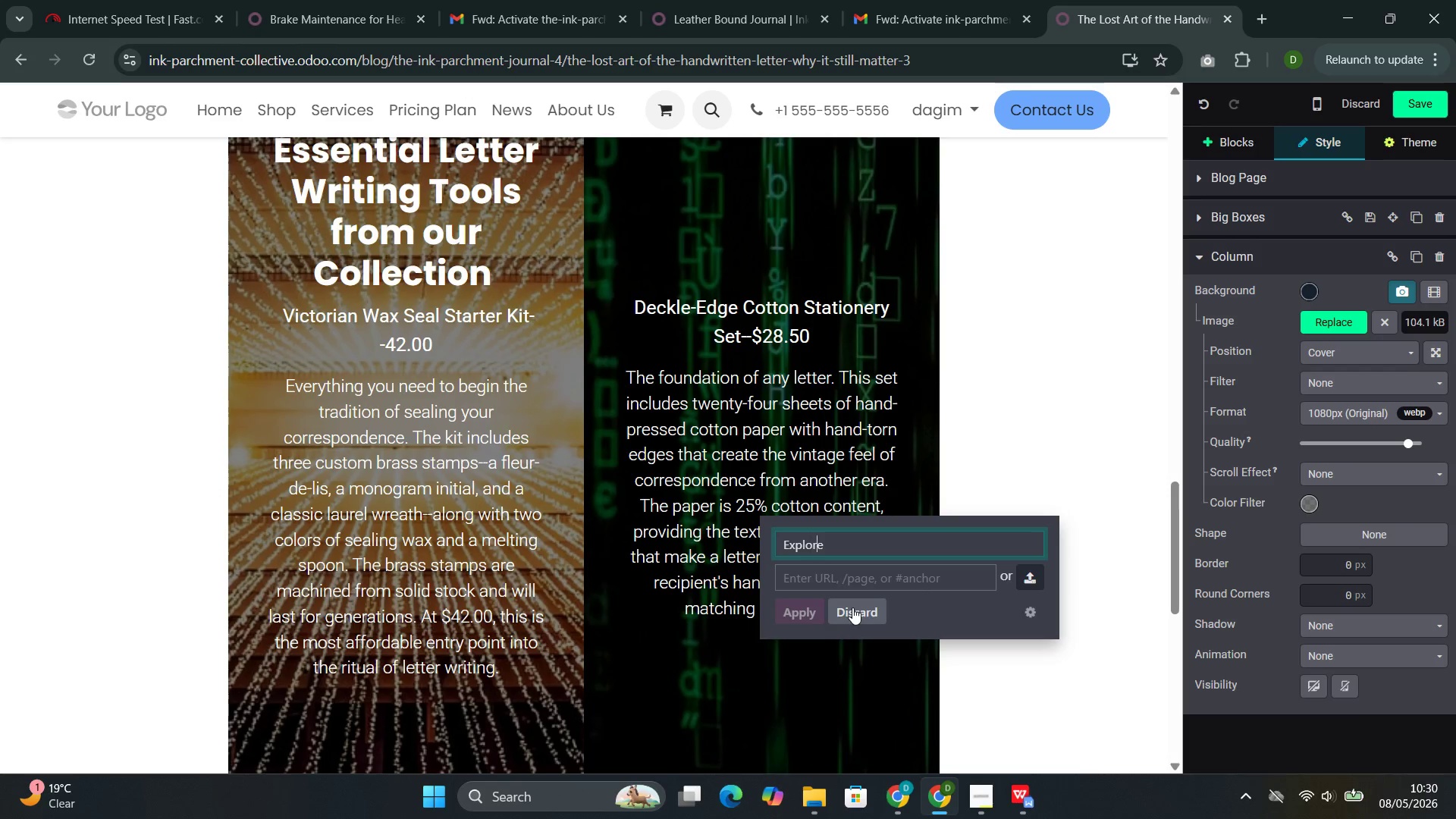 
key(ArrowRight)
 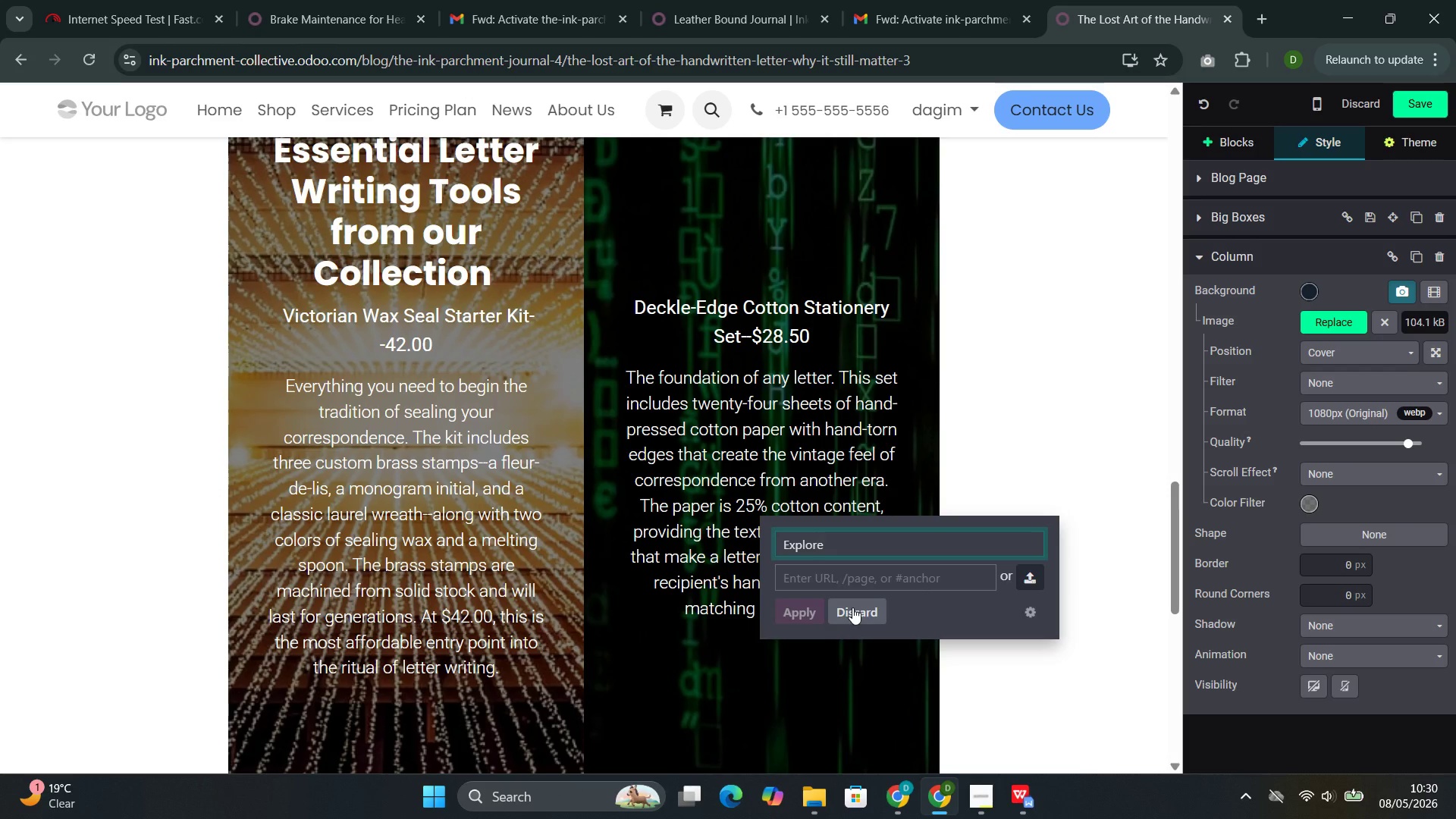 
key(ArrowRight)
 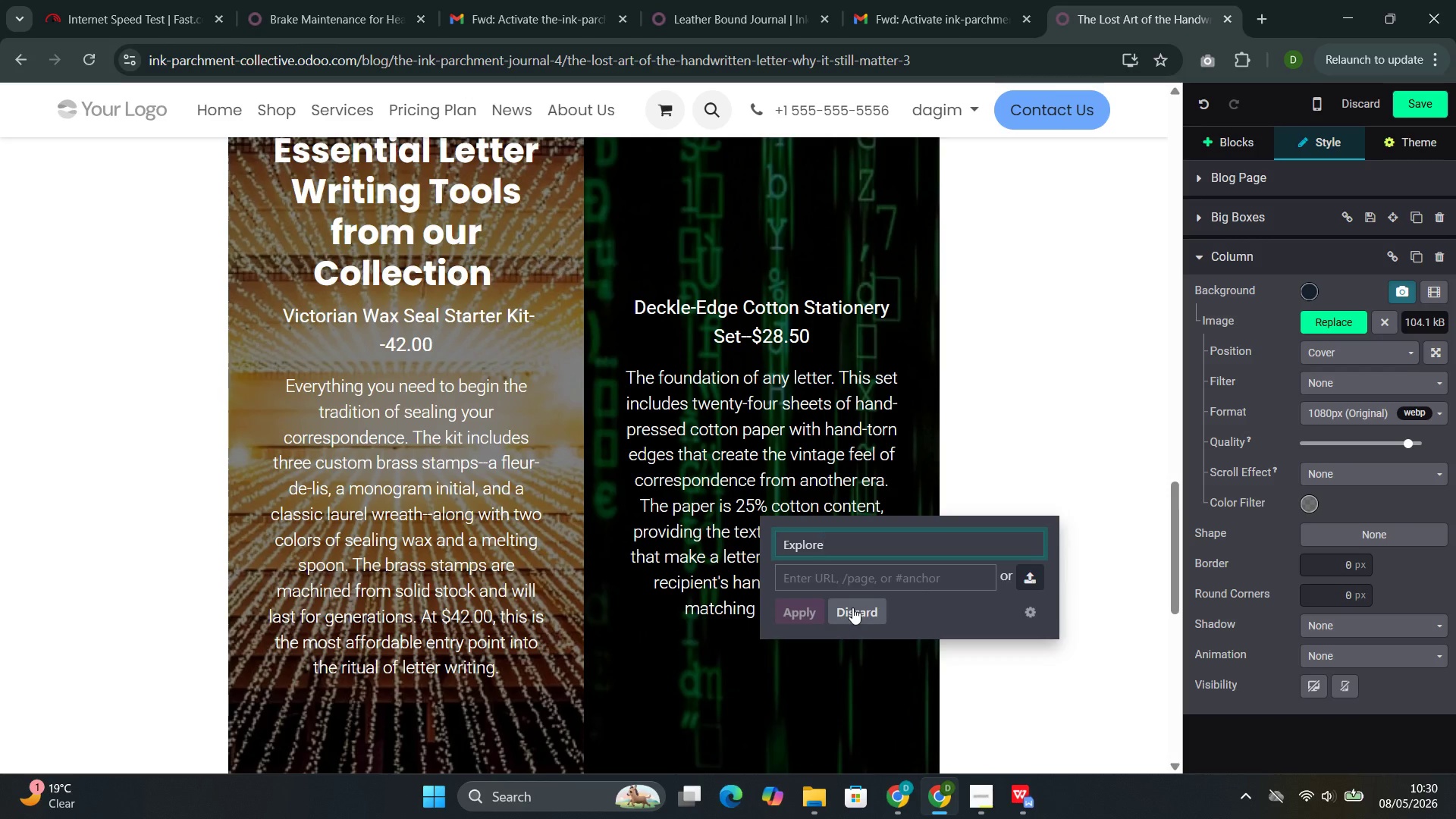 
type( Stationet)
 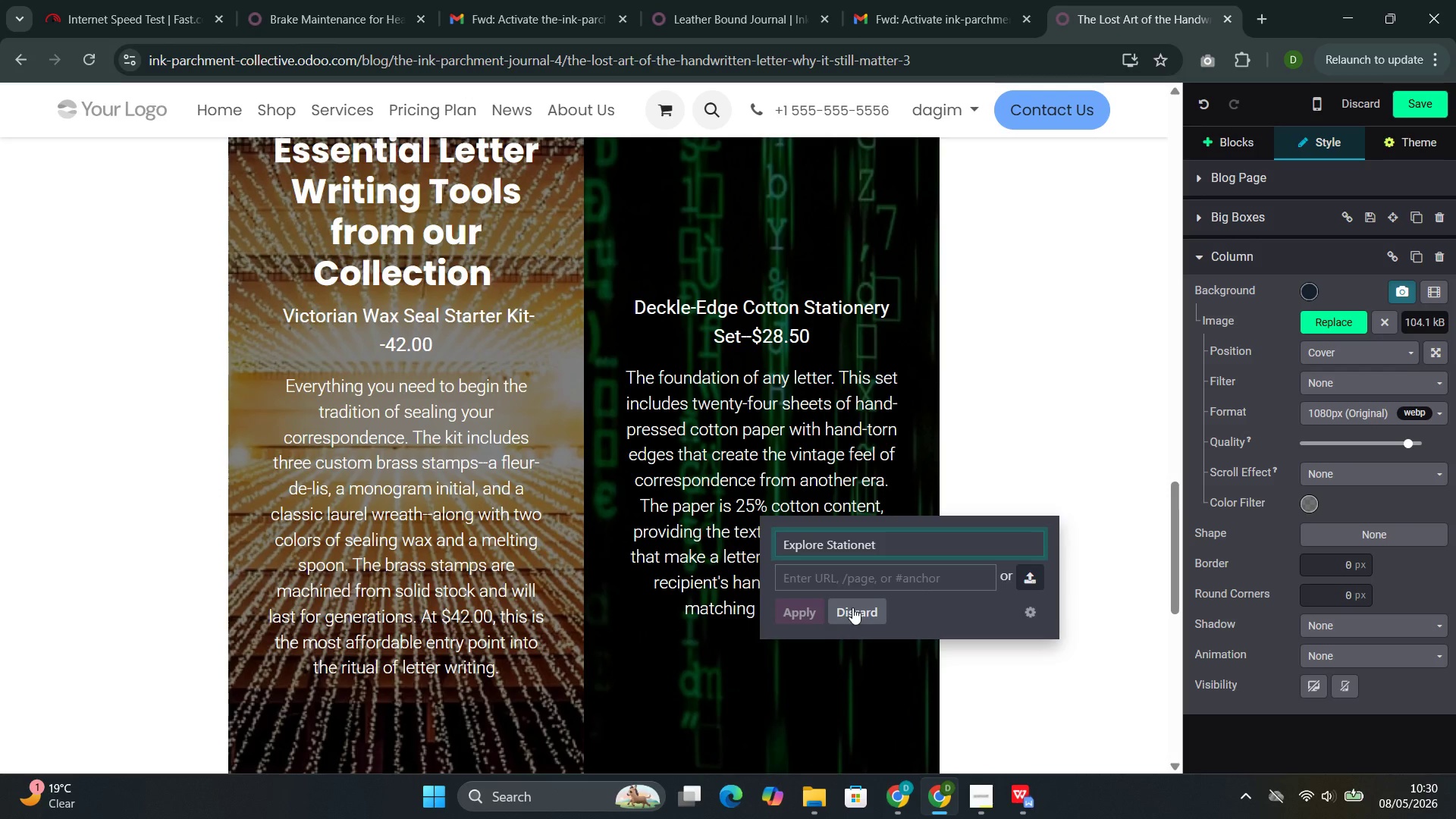 
wait(9.45)
 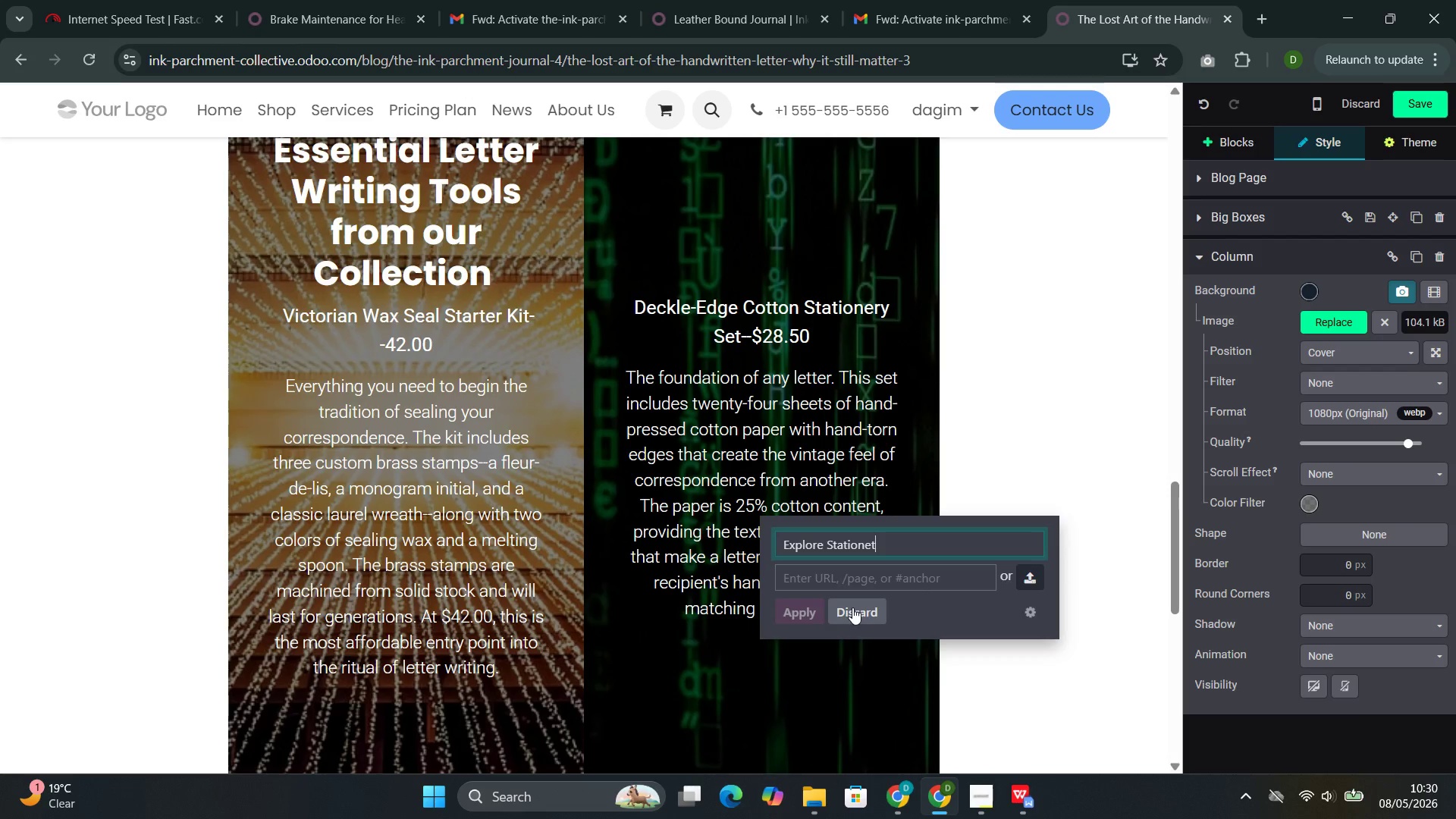 
key(Backspace)
type(ry)
 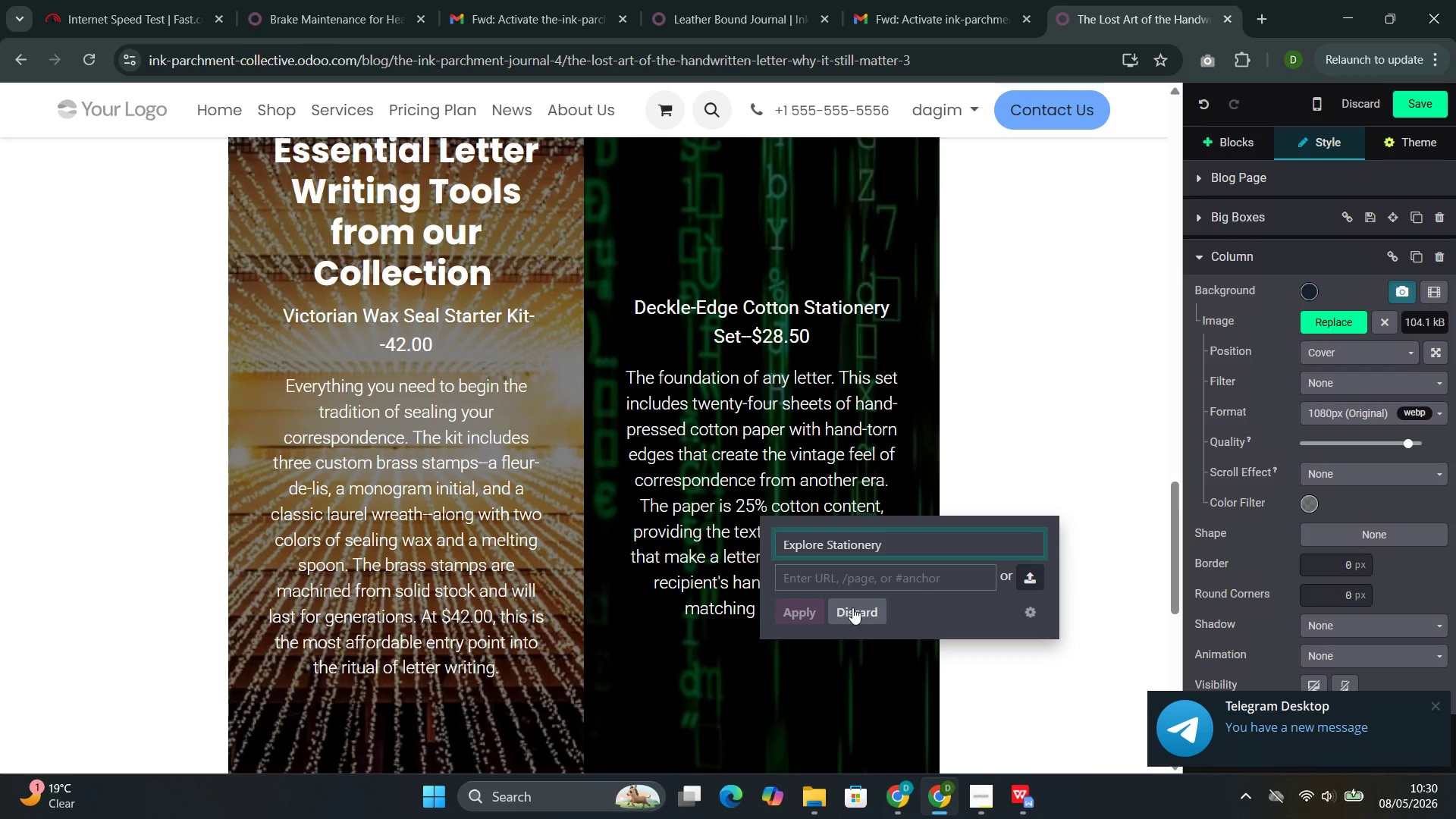 
wait(6.78)
 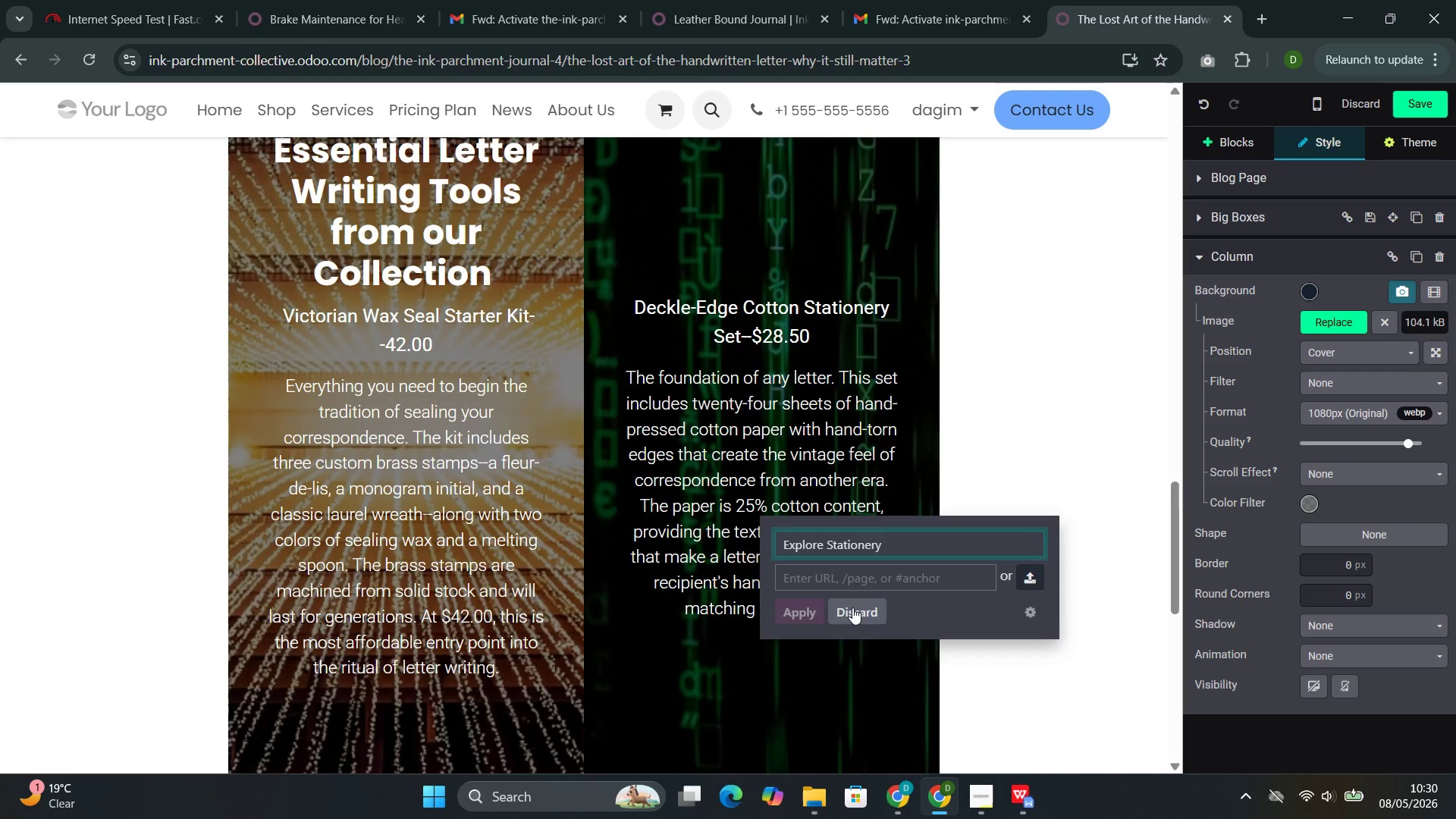 
left_click([811, 573])
 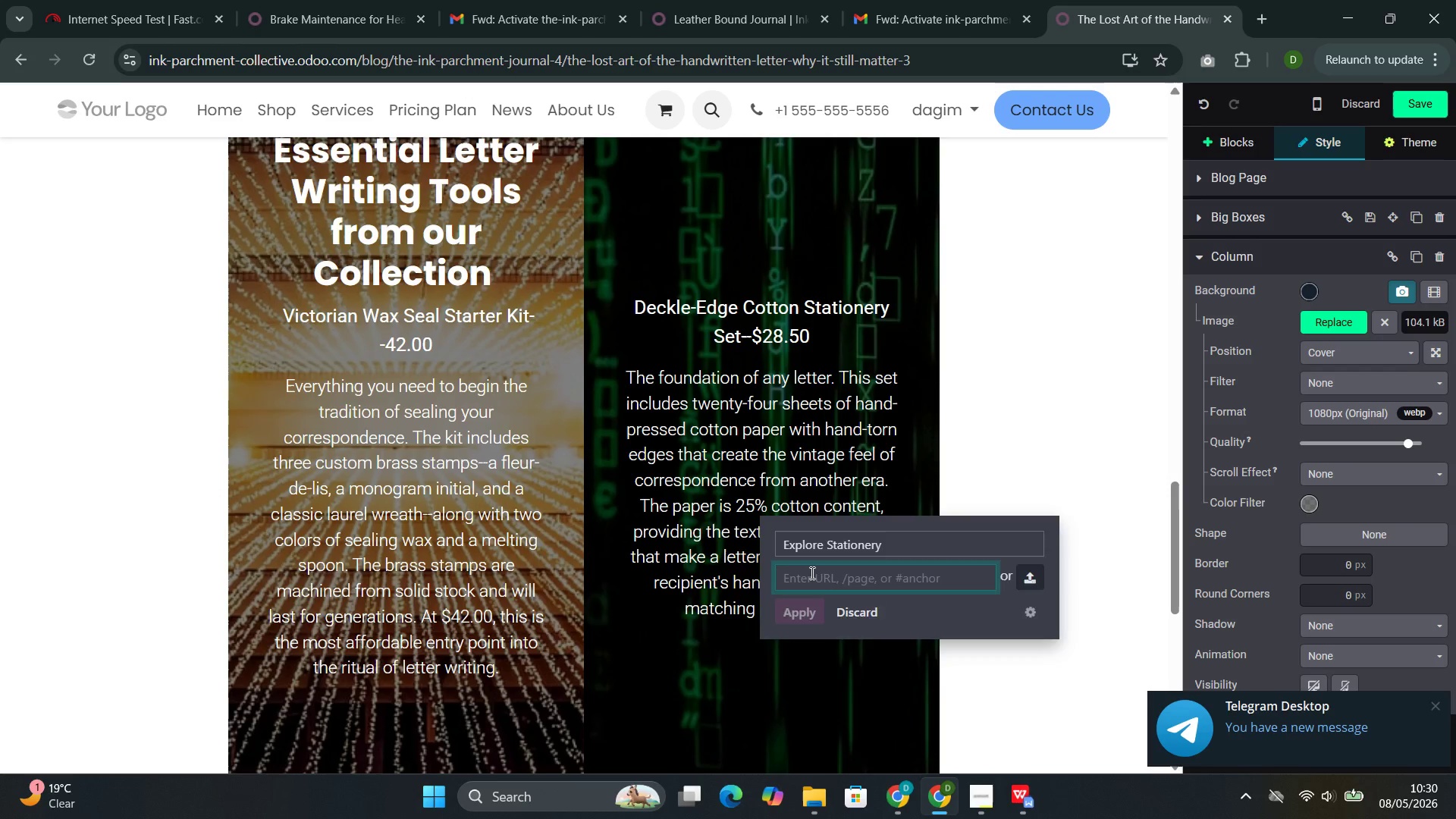 
type(/shop)
 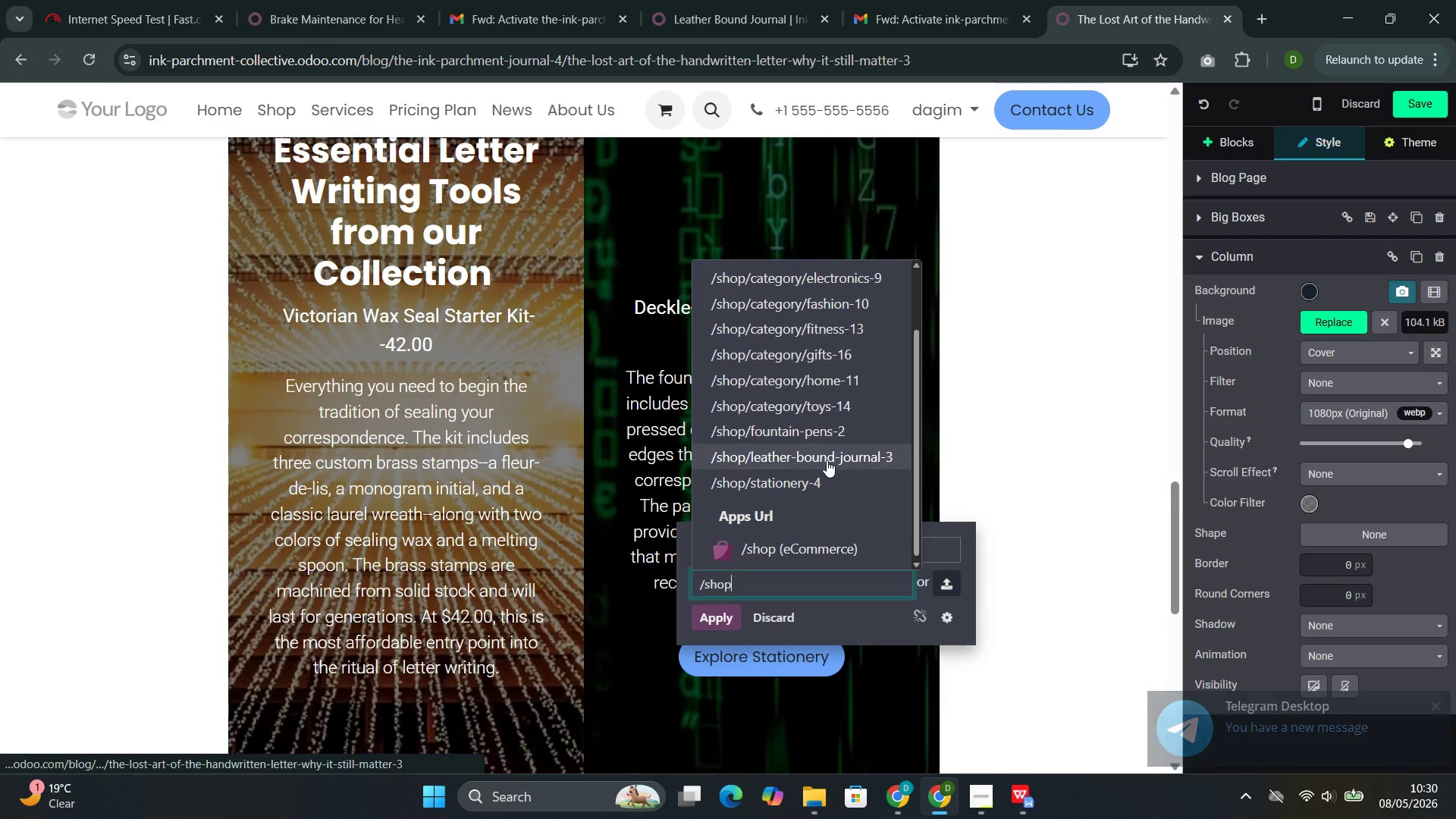 
left_click([763, 485])
 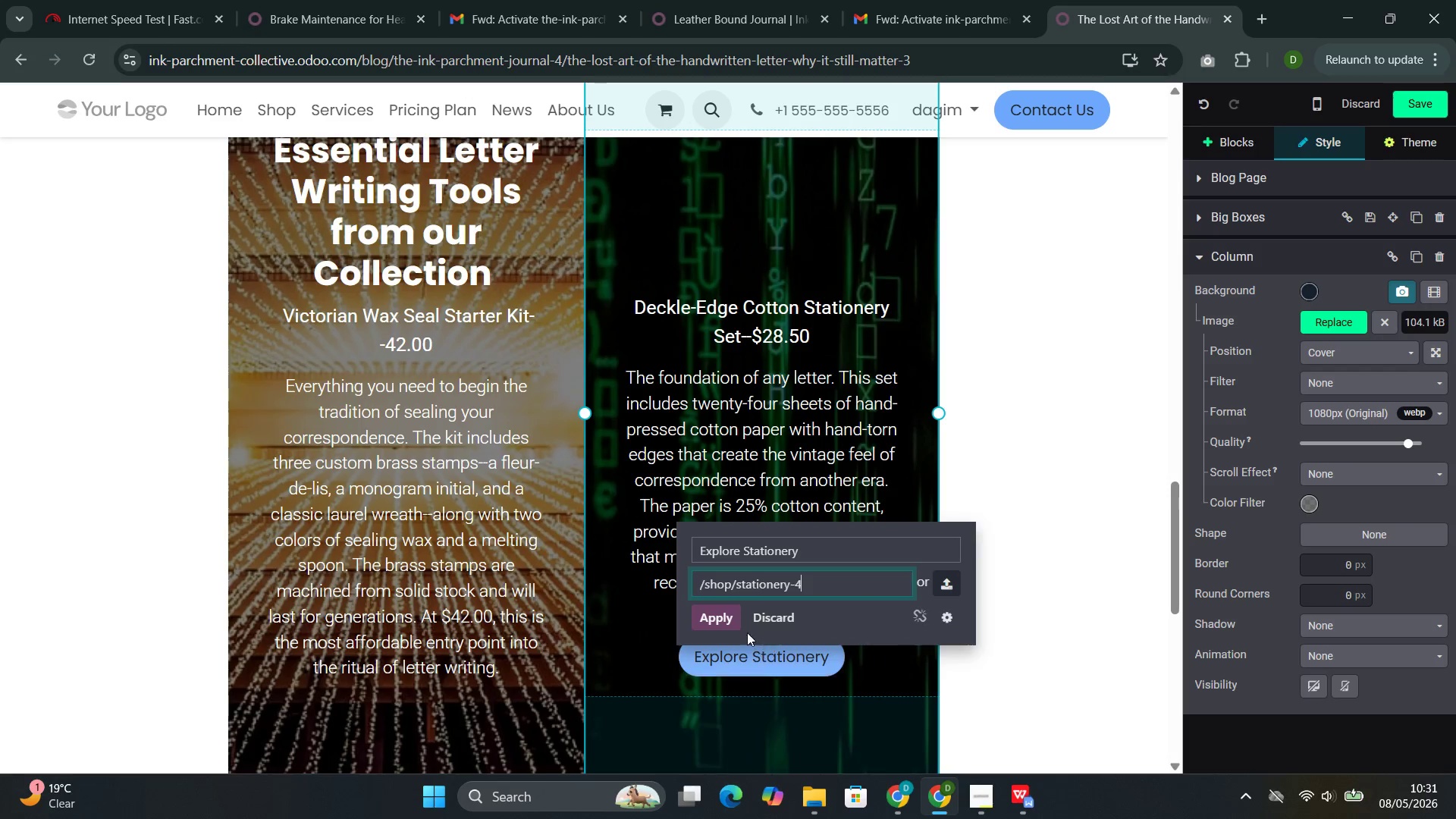 
left_click([723, 620])
 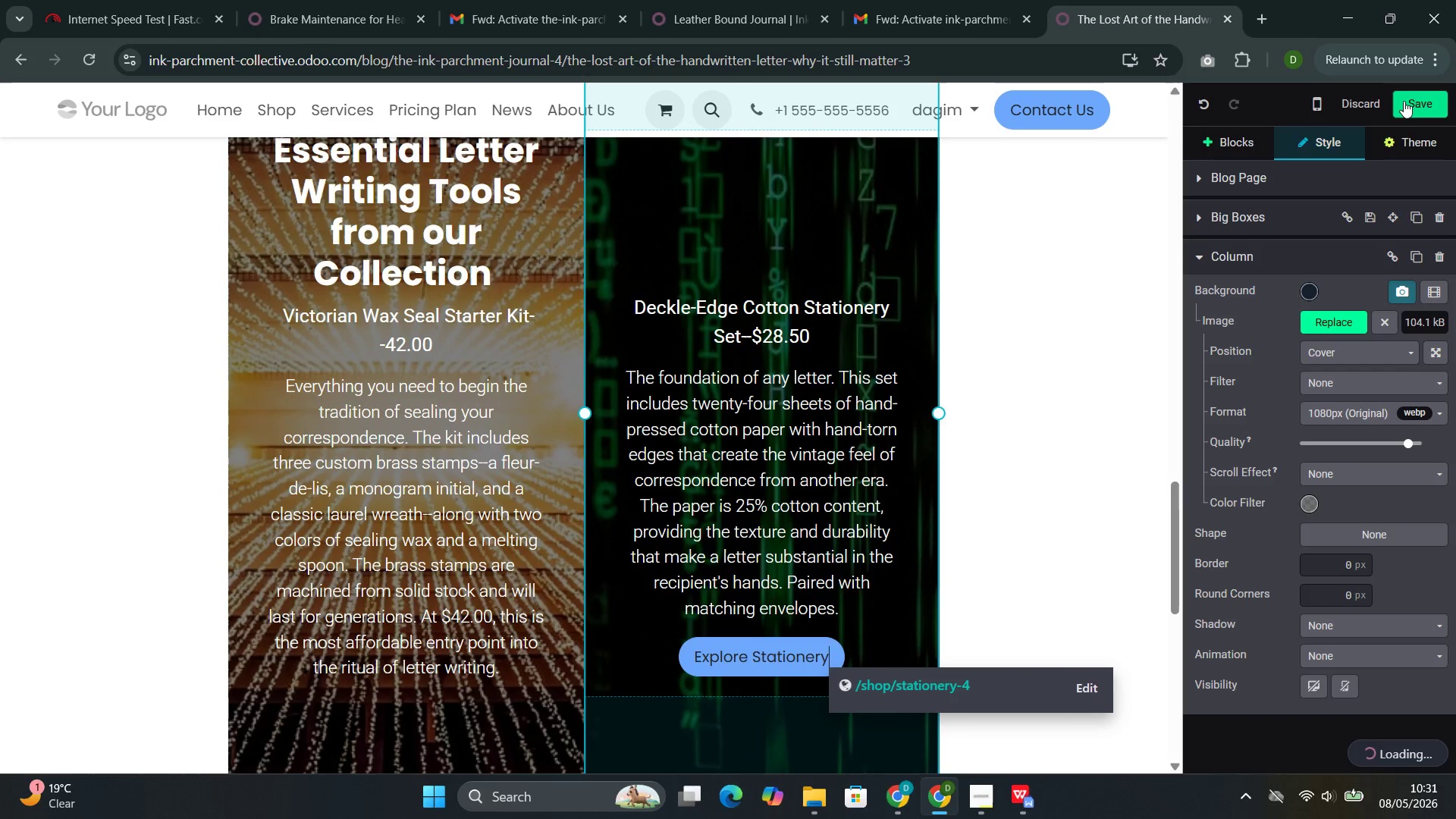 
left_click([1404, 101])
 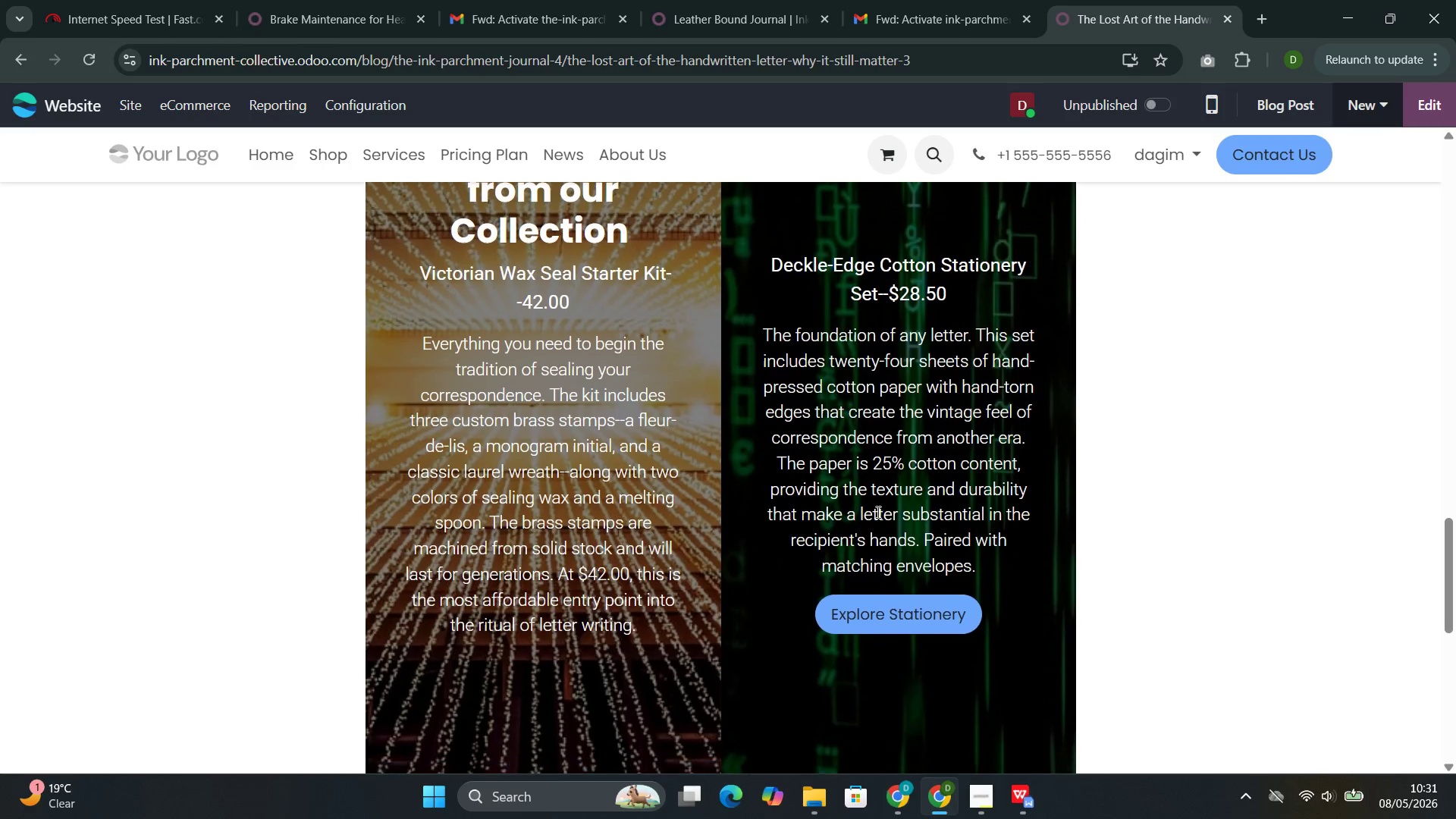 
left_click([876, 579])
 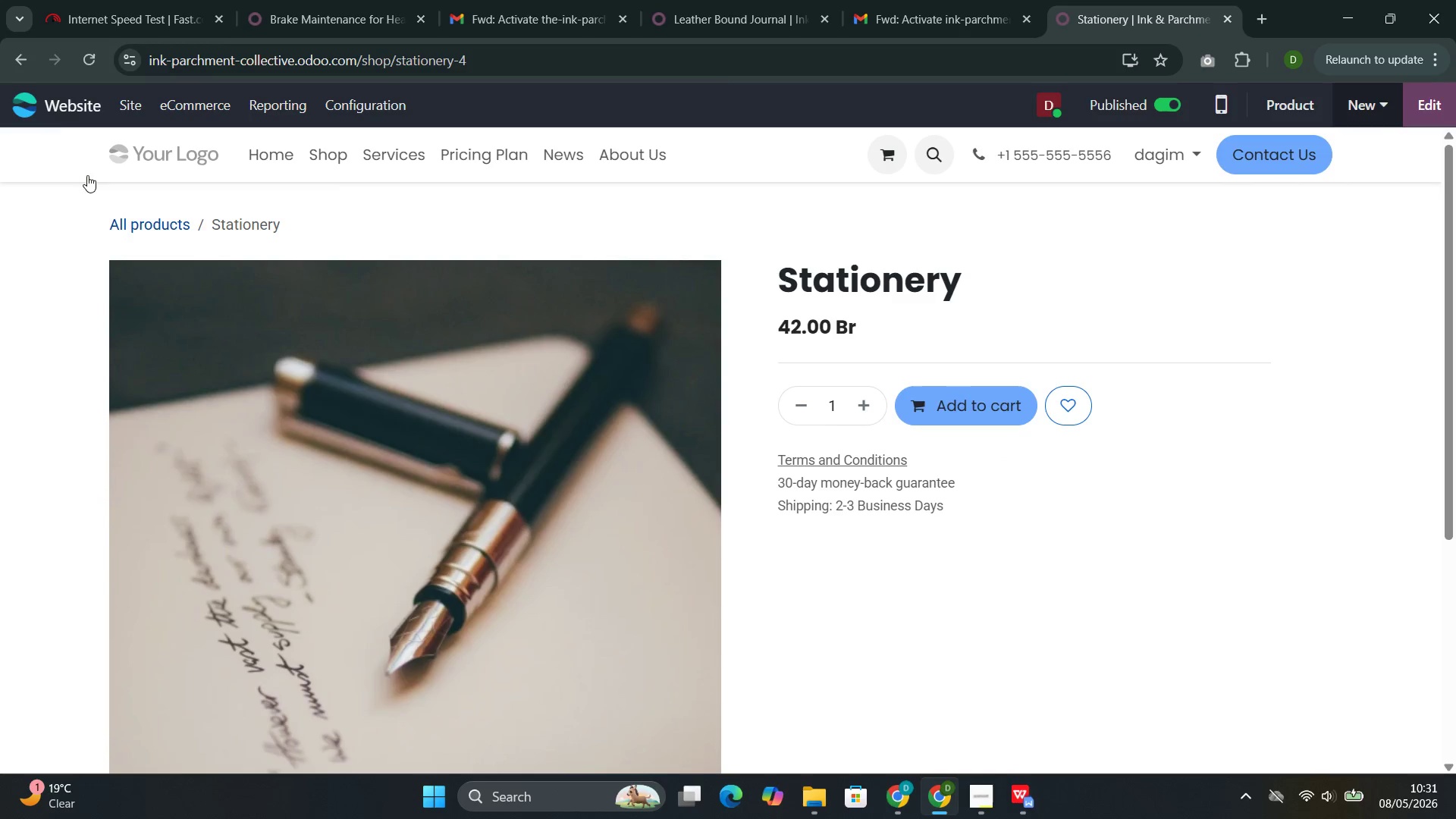 
left_click([31, 52])
 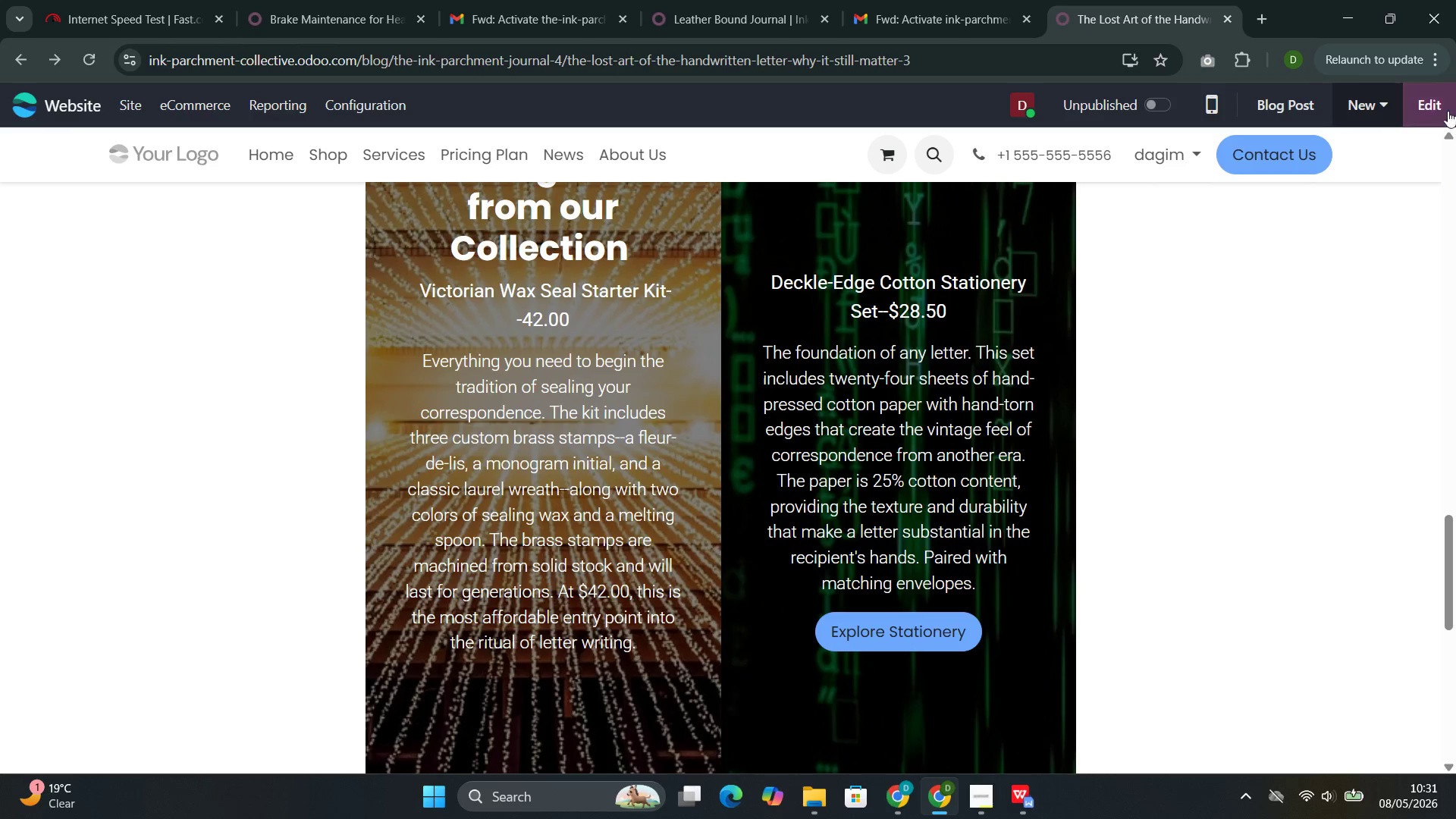 
left_click([1438, 108])
 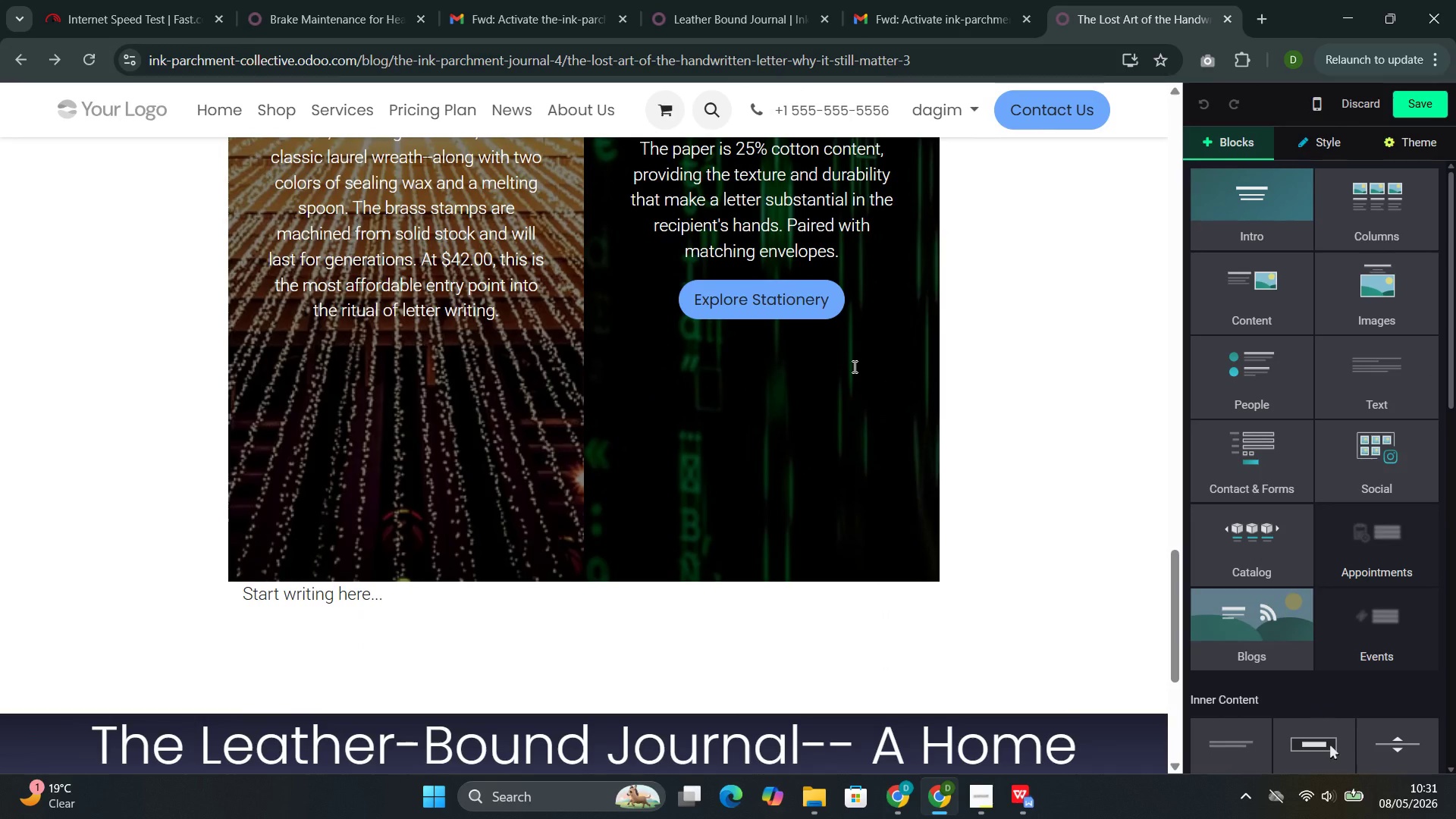 
left_click([752, 459])
 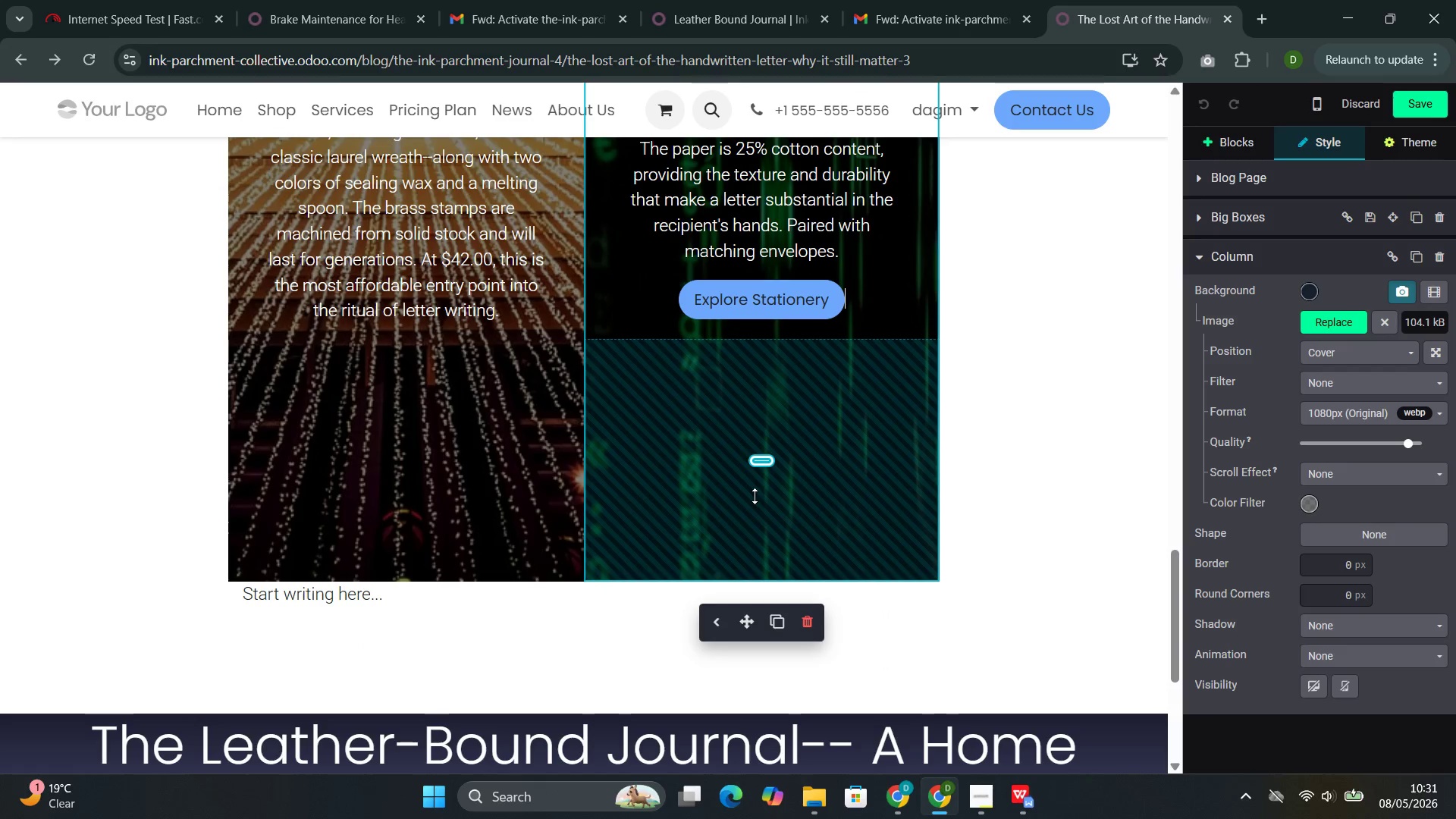 
left_click_drag(start_coordinate=[753, 541], to_coordinate=[743, 323])
 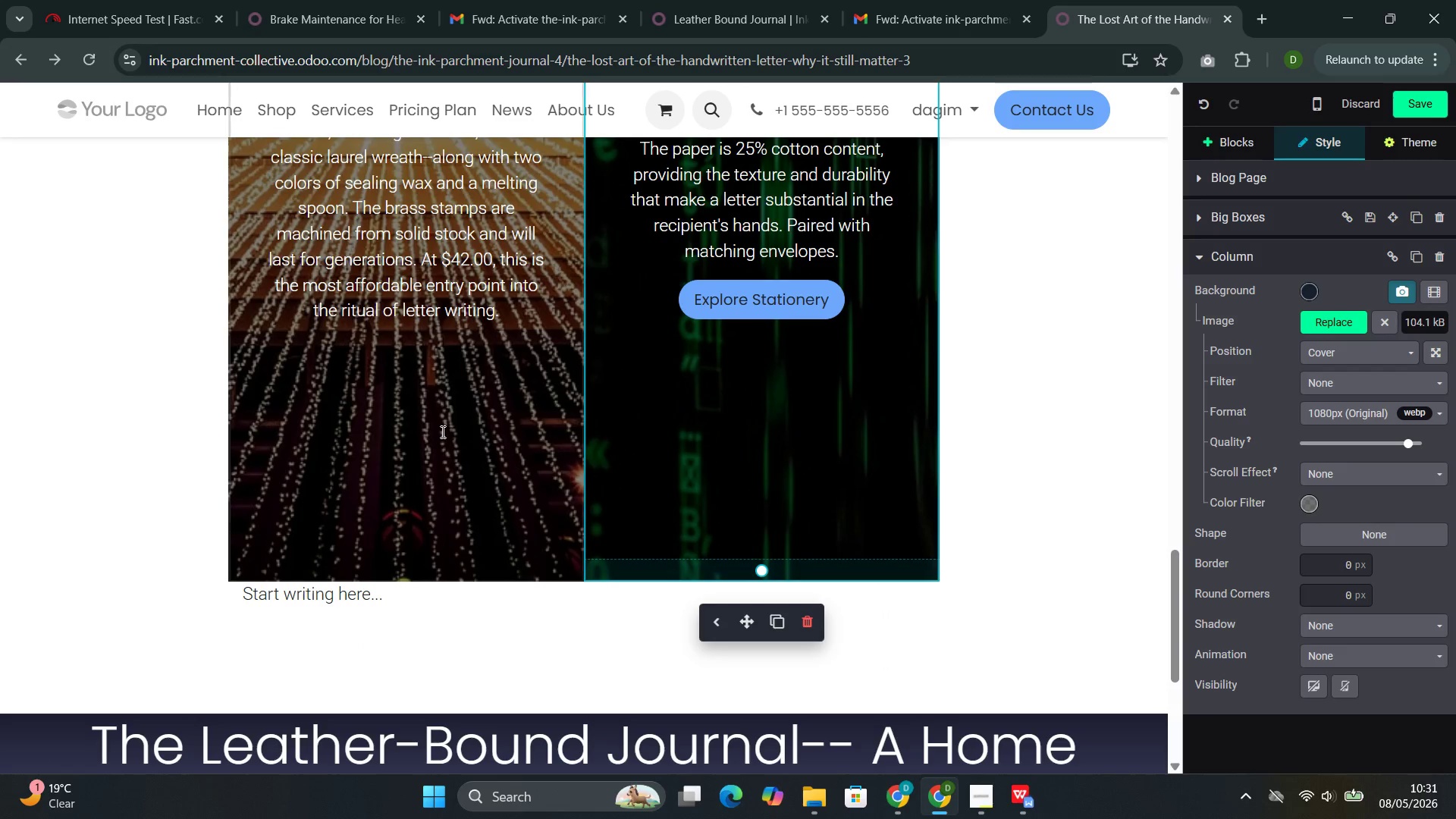 
left_click([441, 431])
 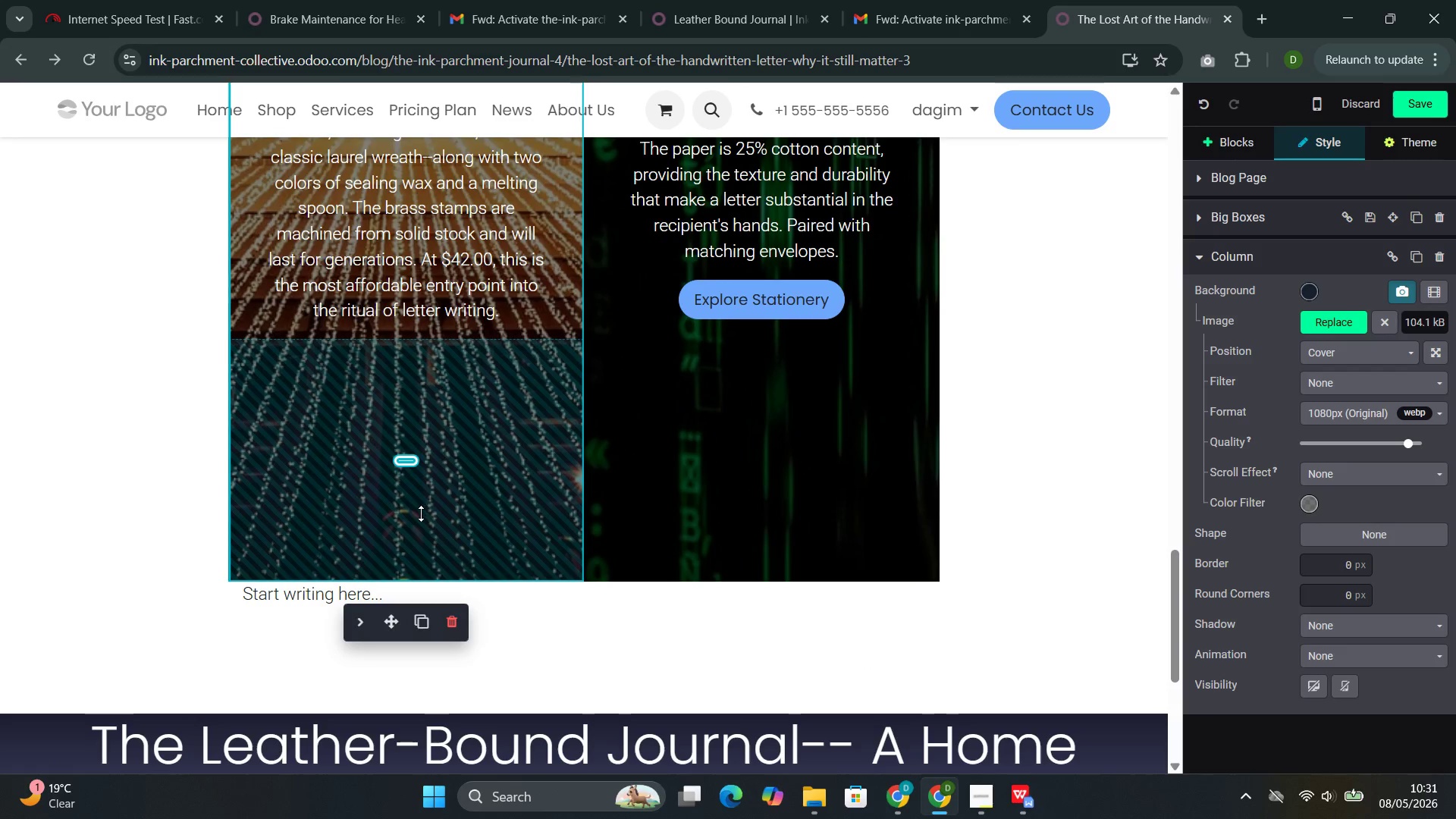 
left_click_drag(start_coordinate=[420, 511], to_coordinate=[410, 290])
 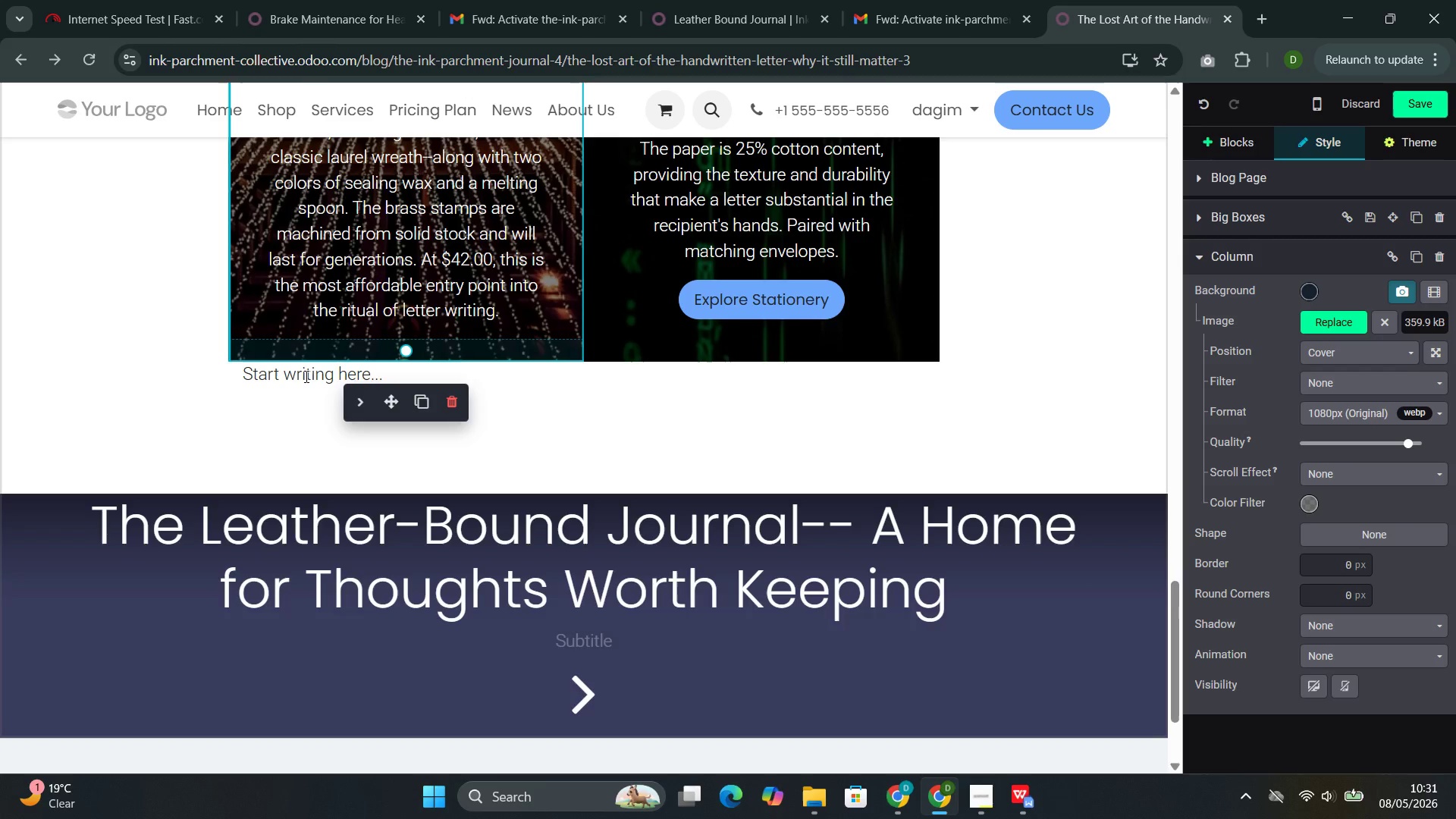 
double_click([305, 376])
 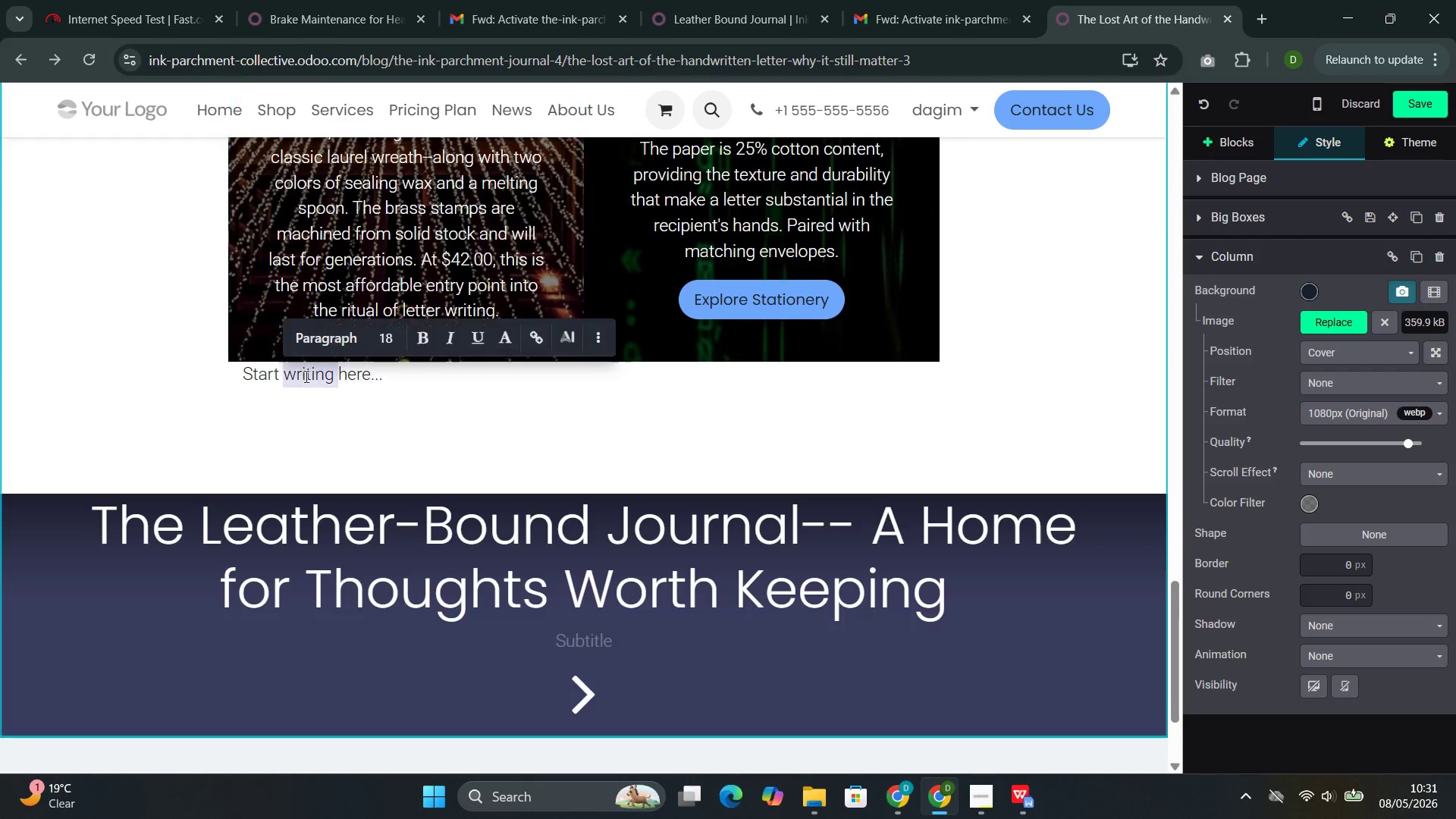 
triple_click([305, 376])
 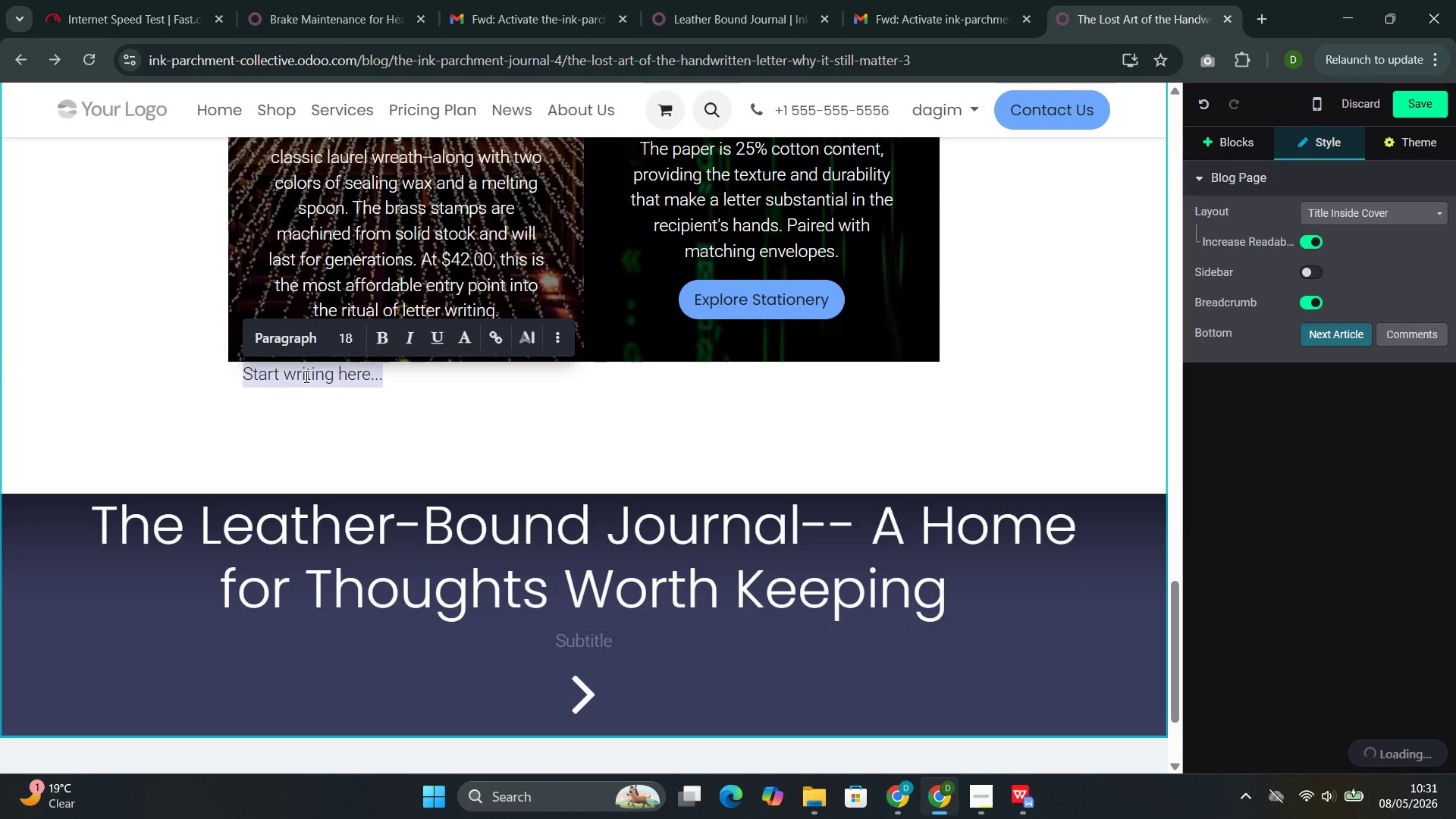 
key(Backspace)
 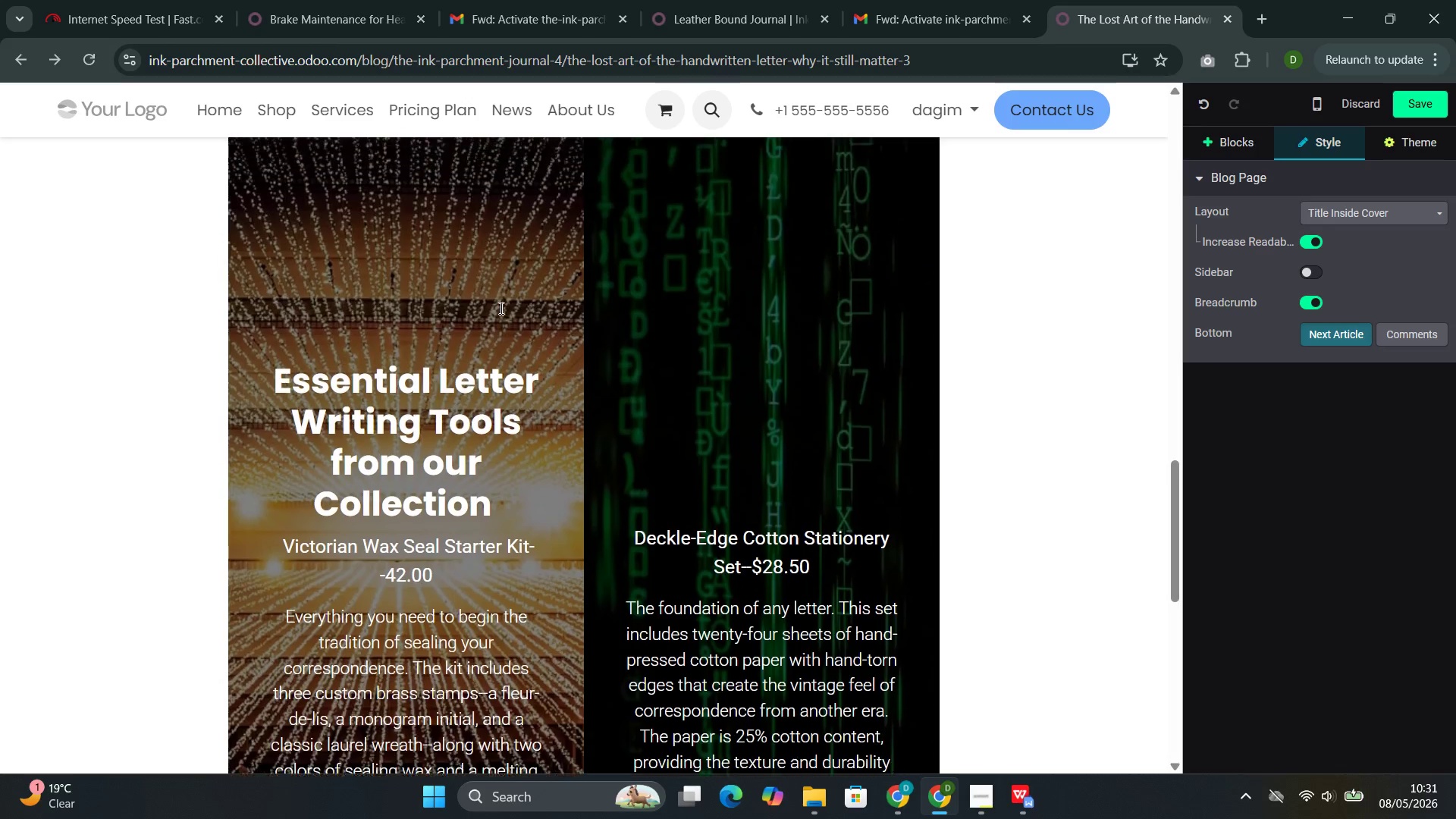 
left_click([425, 354])
 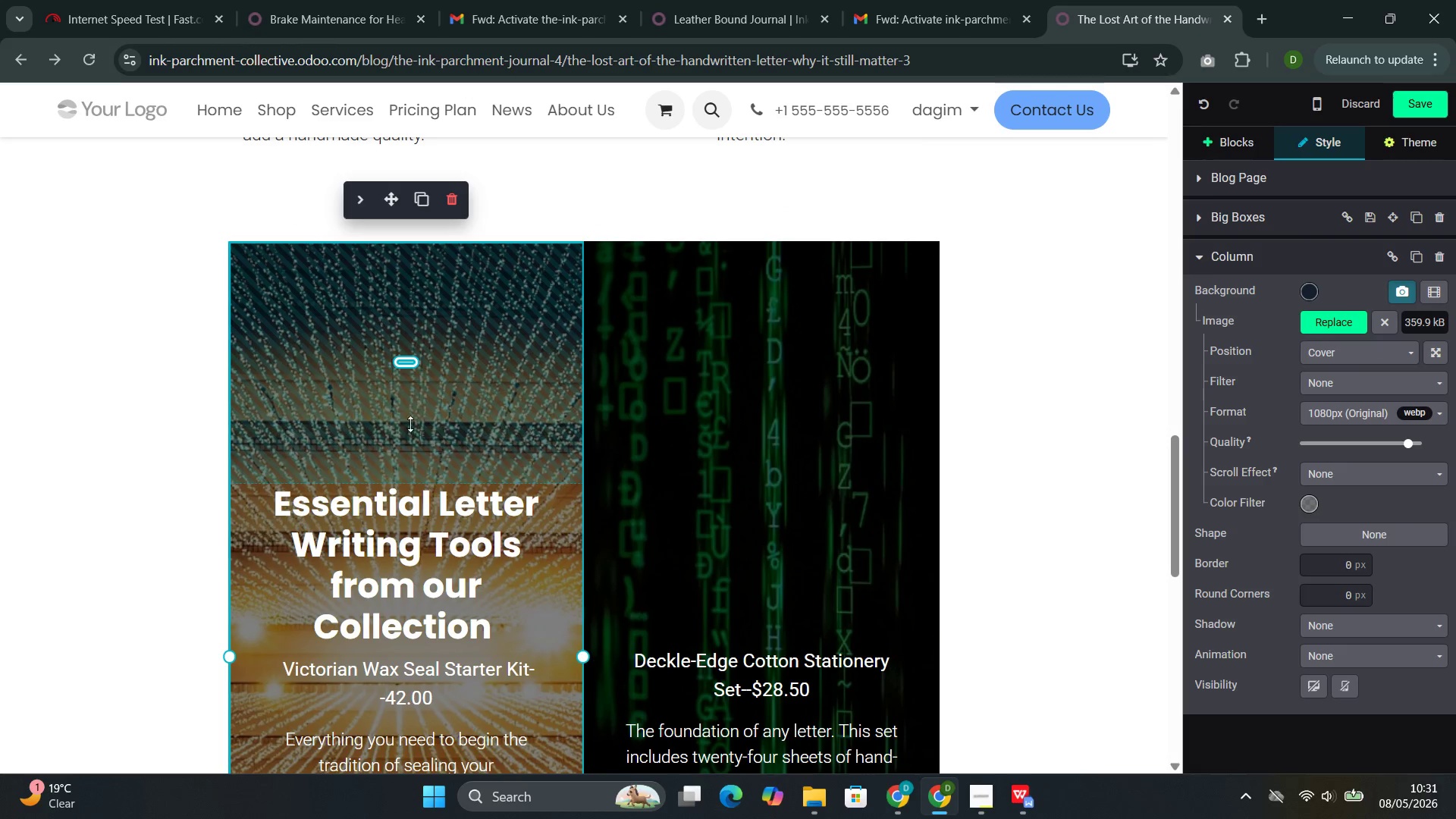 
left_click_drag(start_coordinate=[402, 459], to_coordinate=[406, 318])
 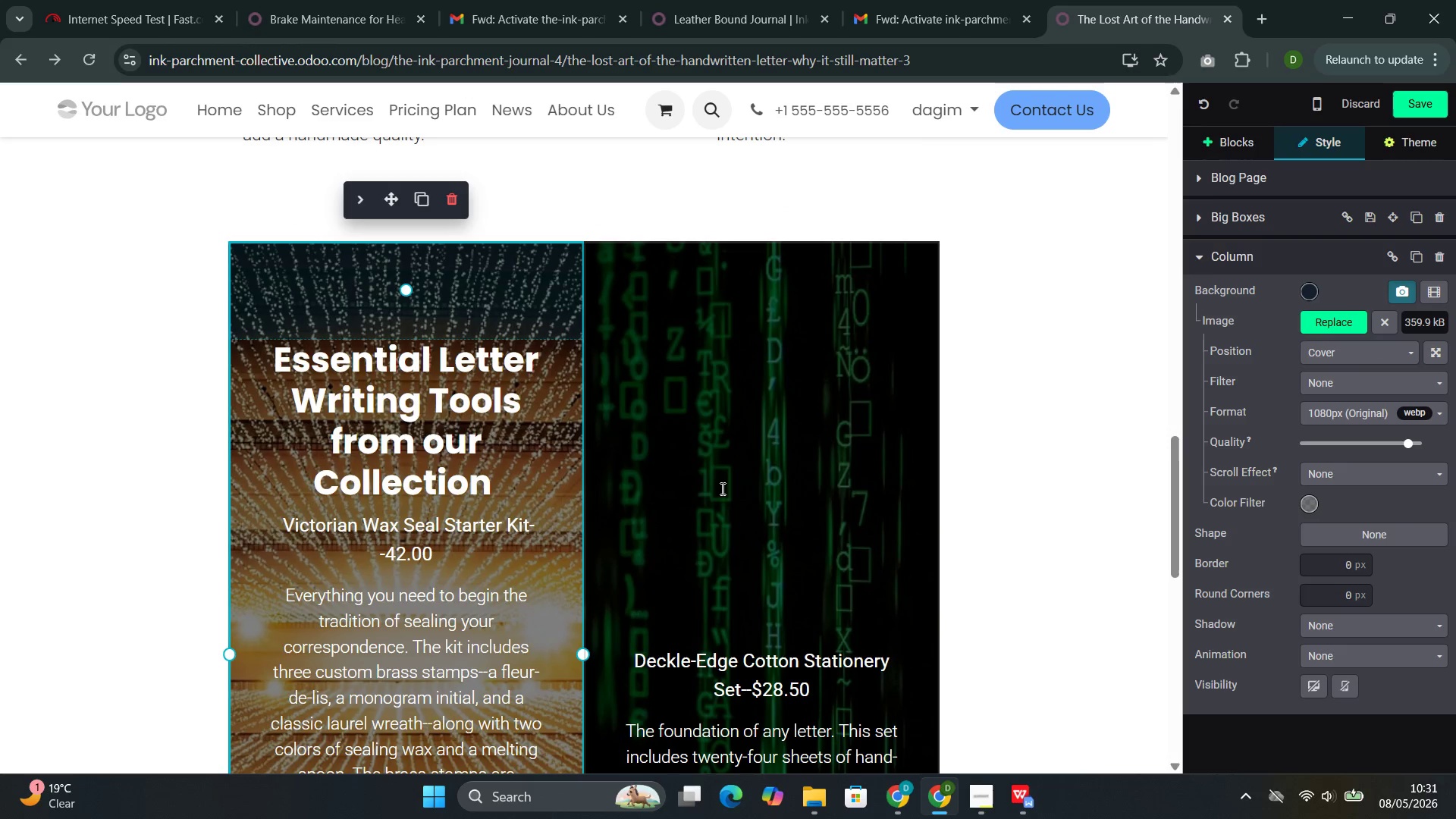 
left_click([721, 488])
 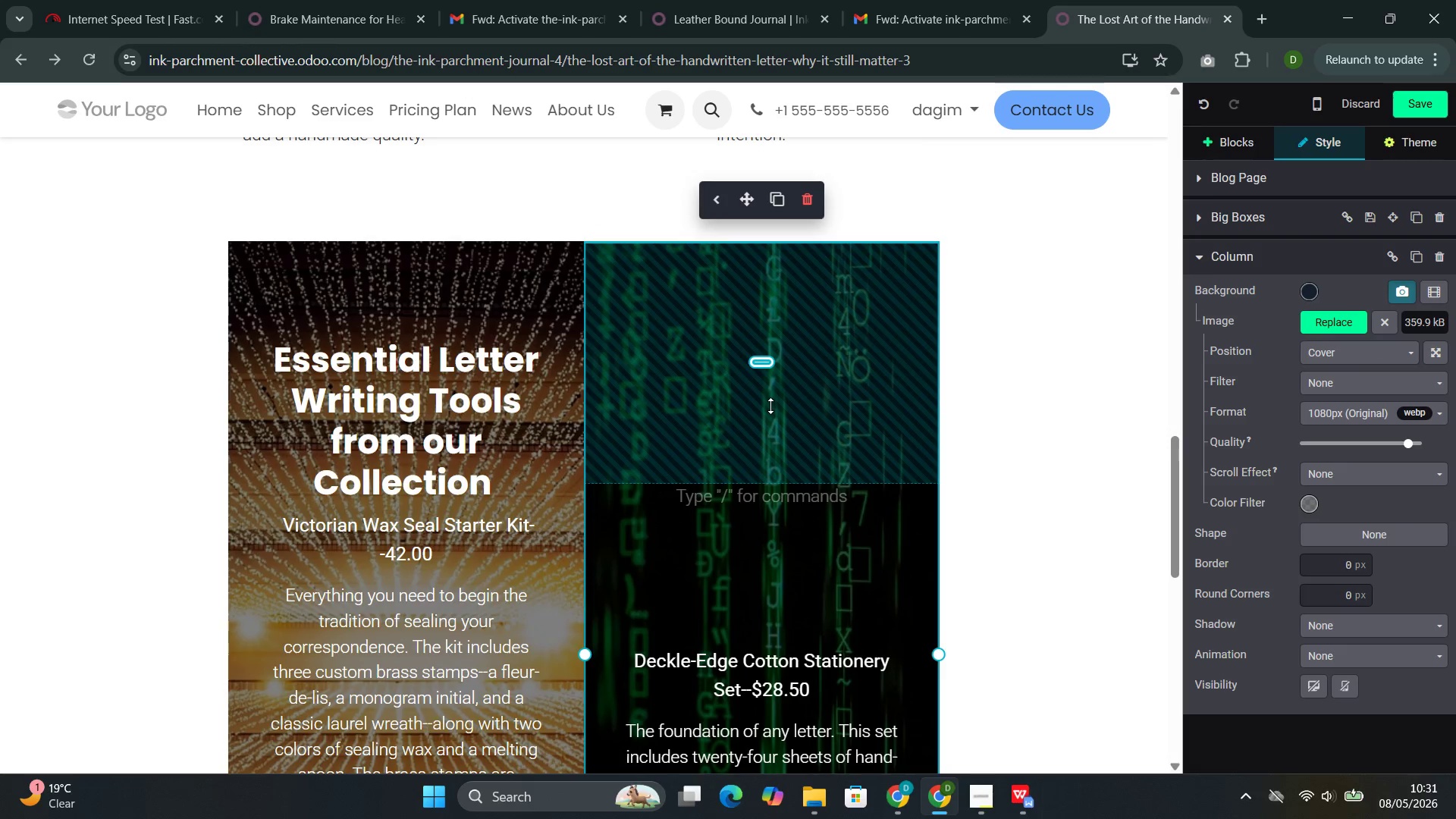 
left_click_drag(start_coordinate=[763, 417], to_coordinate=[764, 206])
 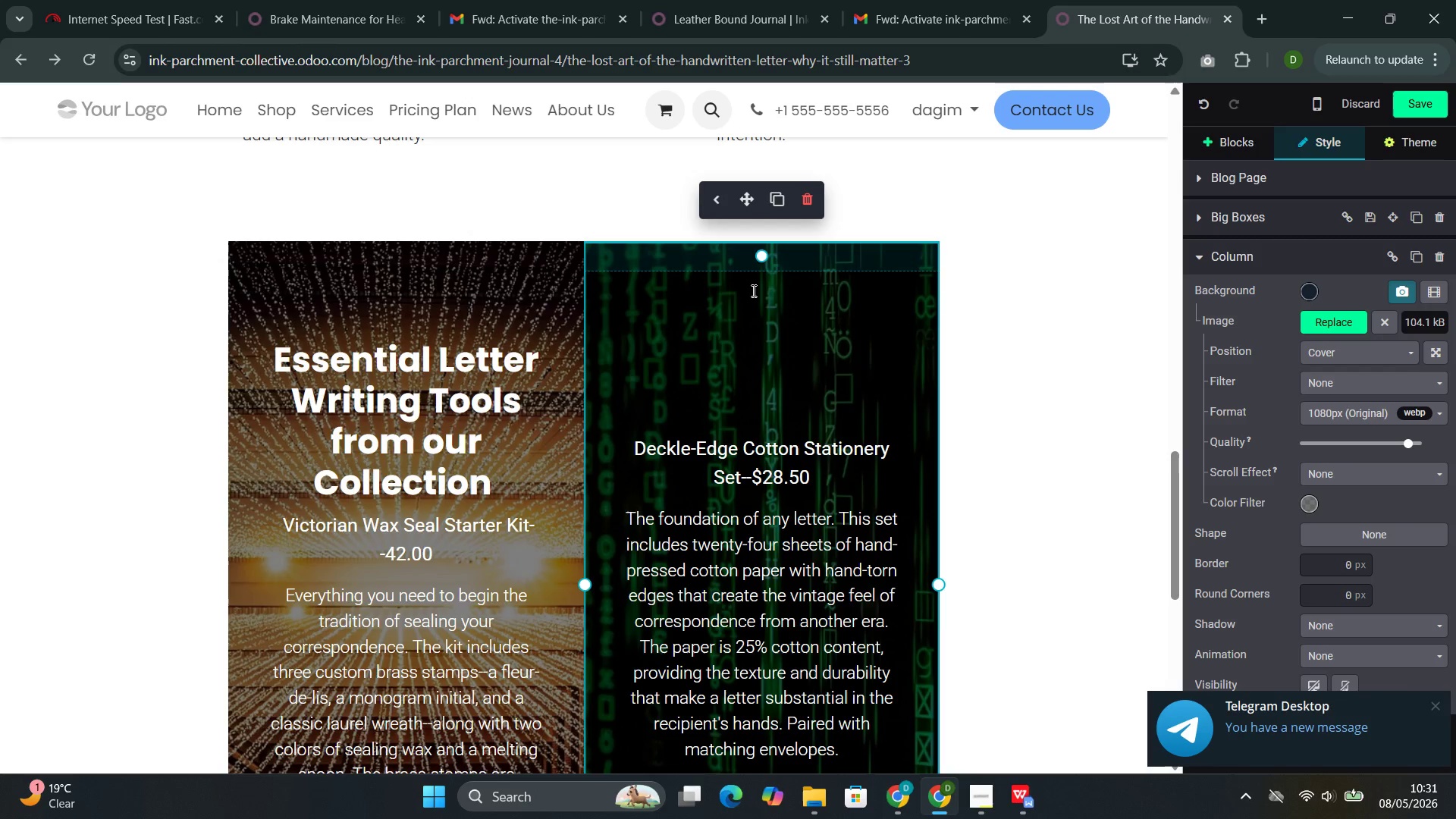 
mouse_move([733, 422])
 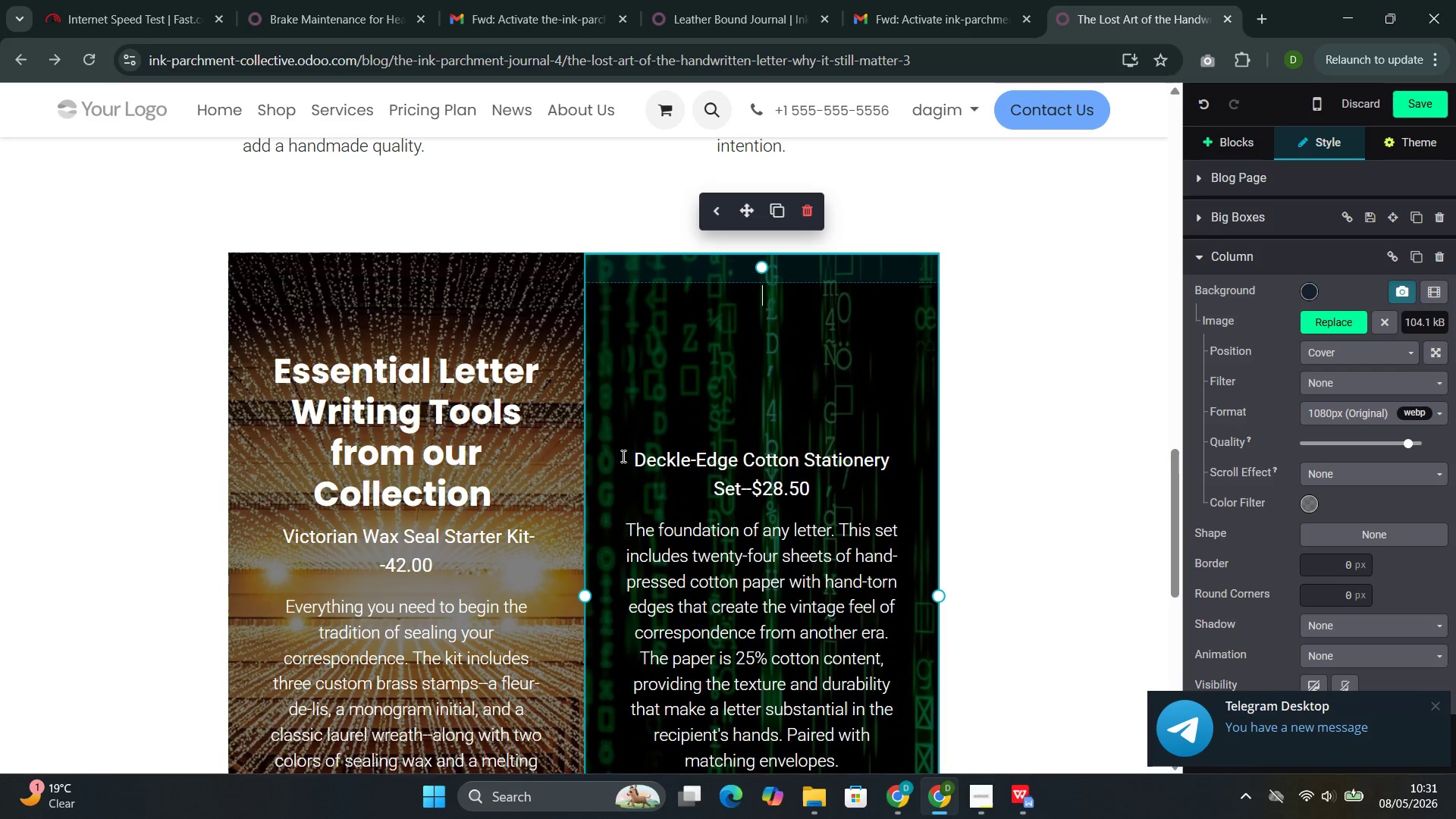 
left_click([623, 455])
 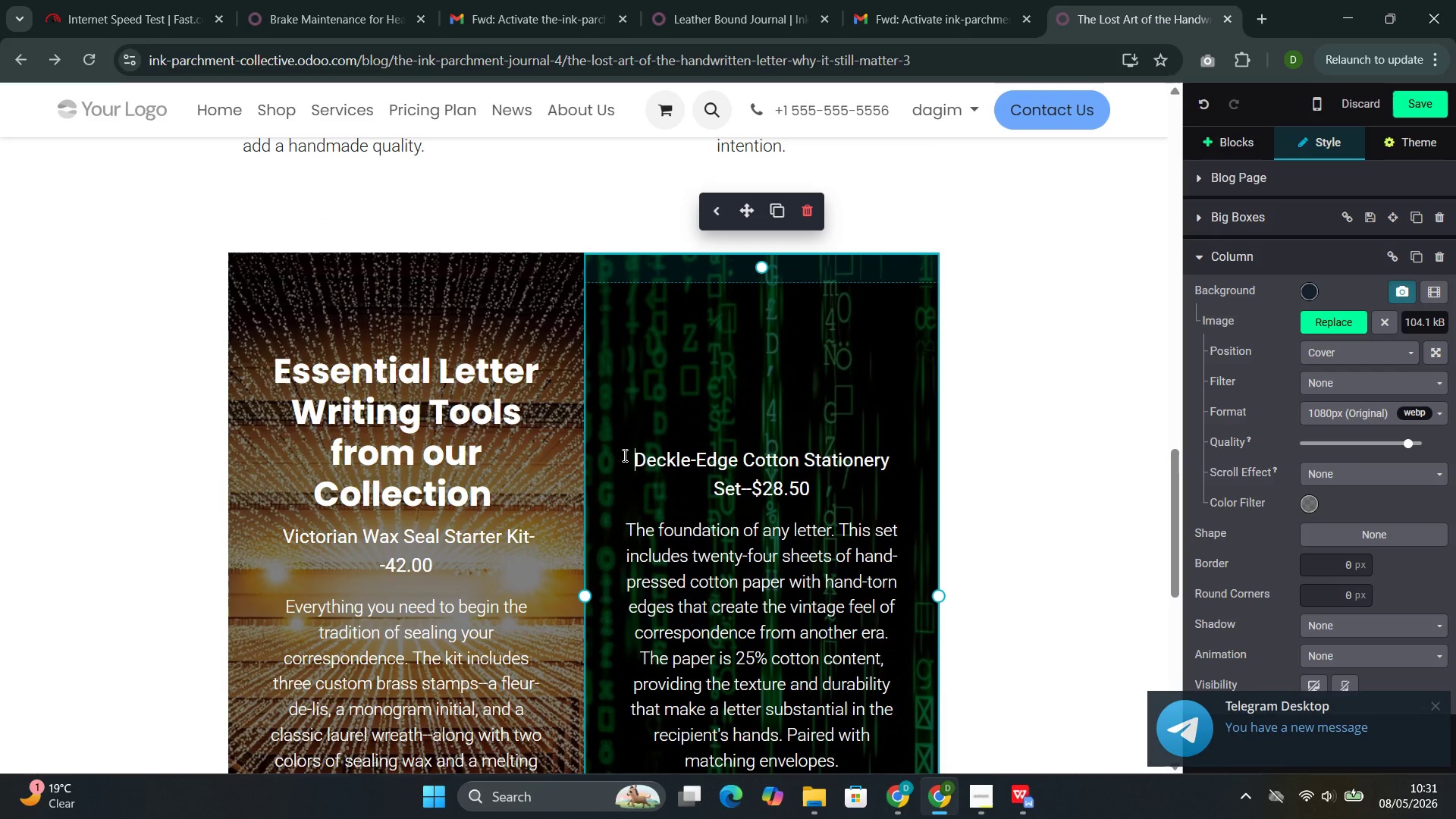 
key(Backspace)
 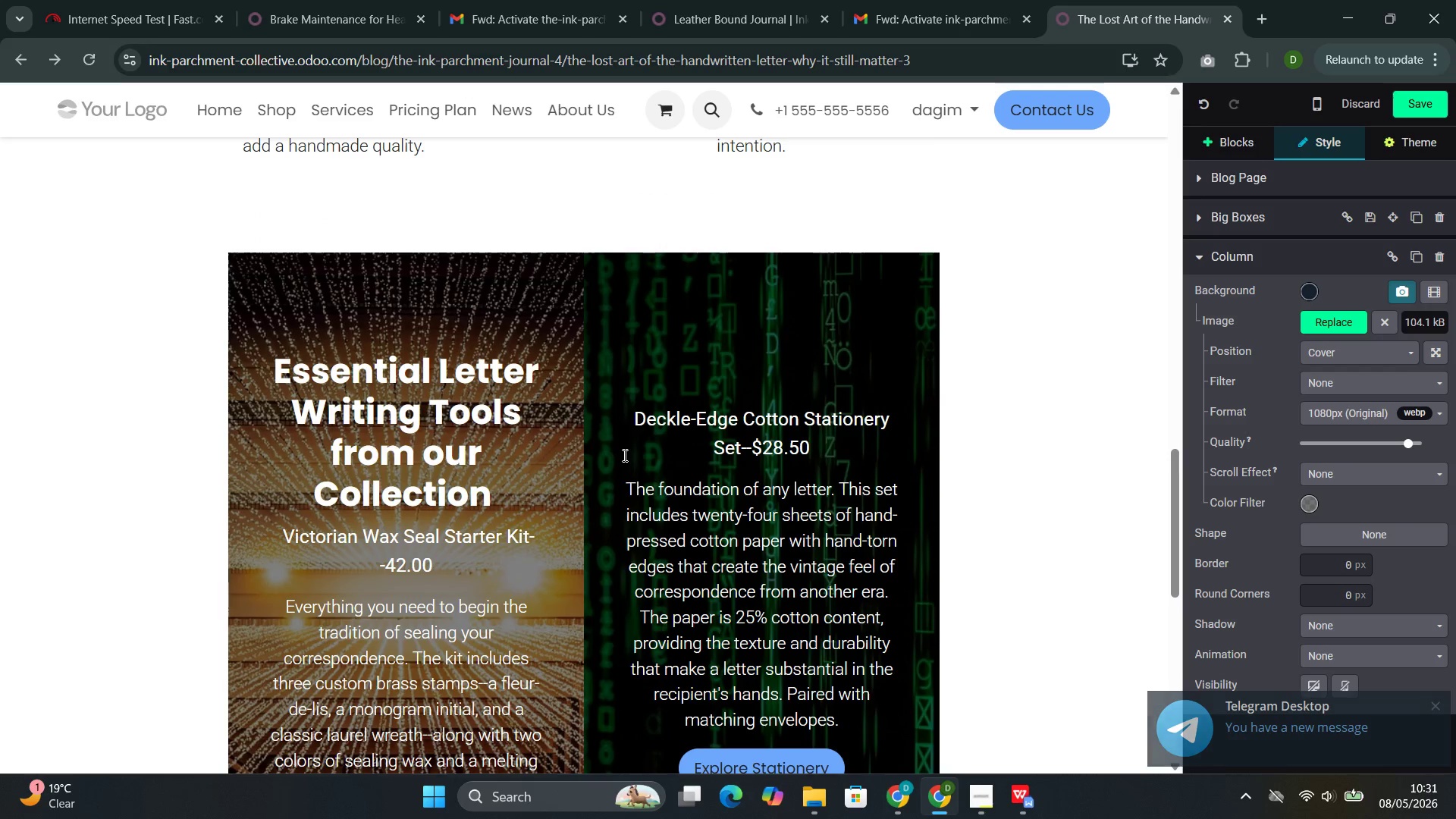 
key(Enter)
 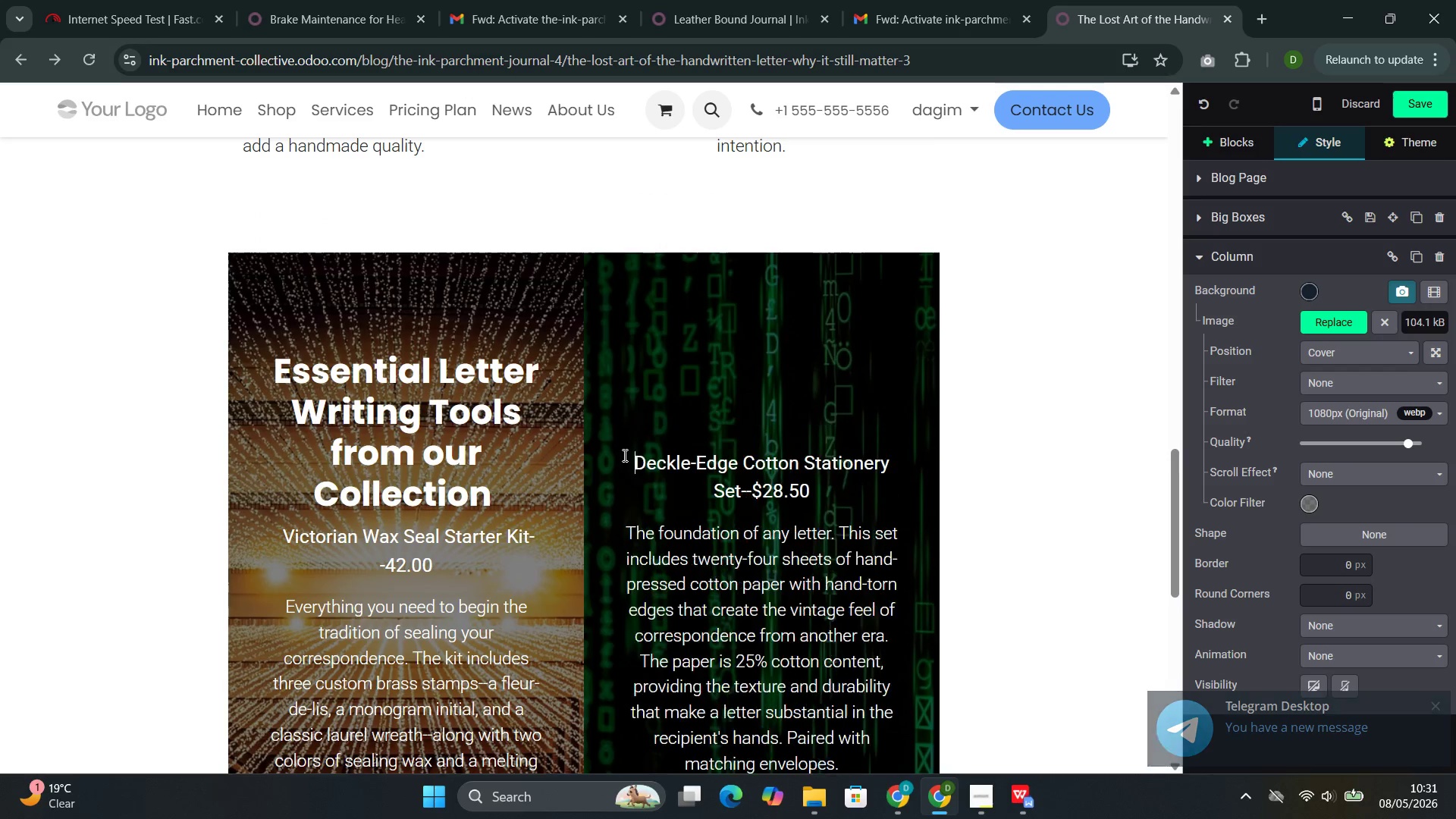 
key(Enter)
 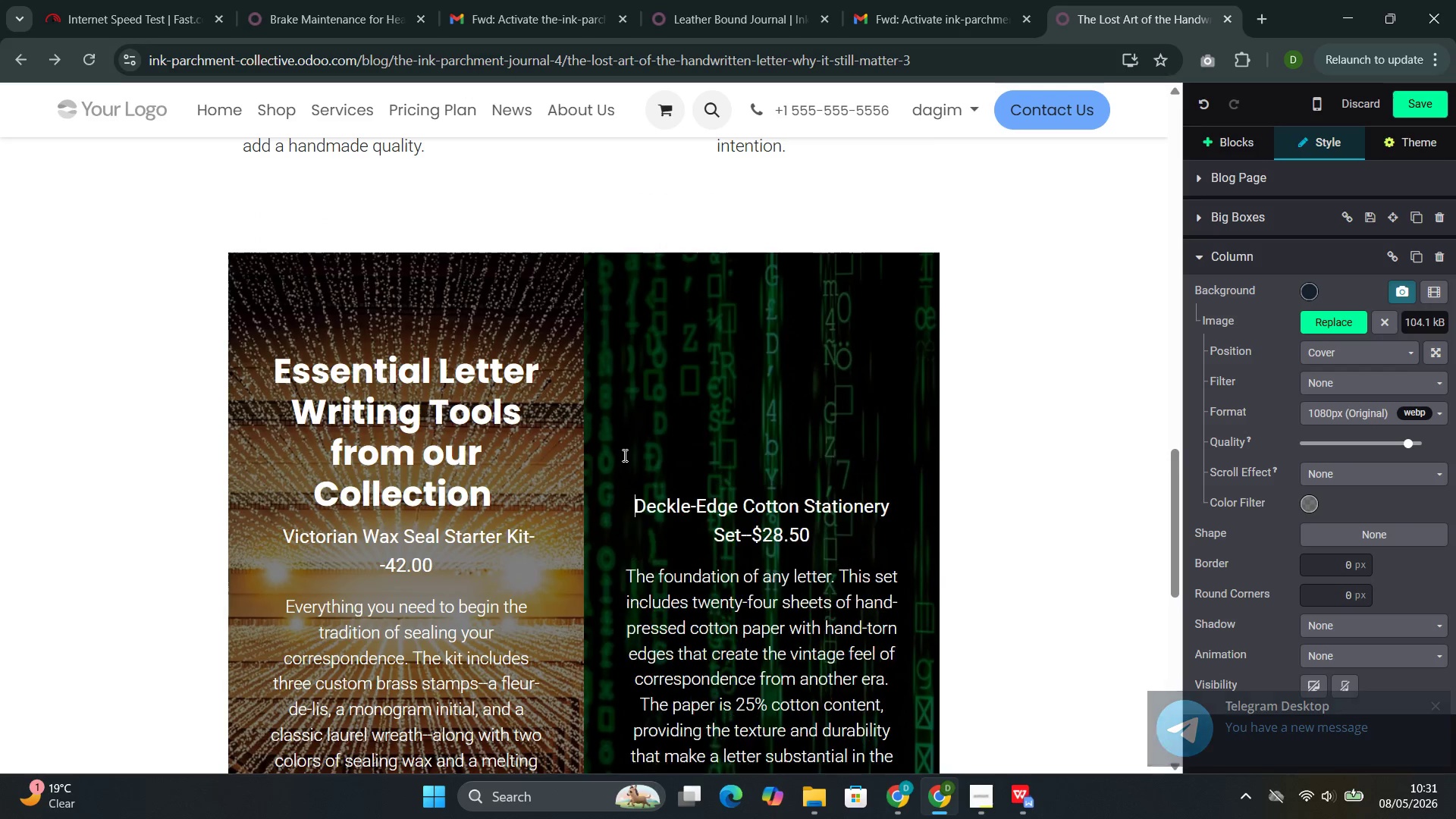 
key(Enter)
 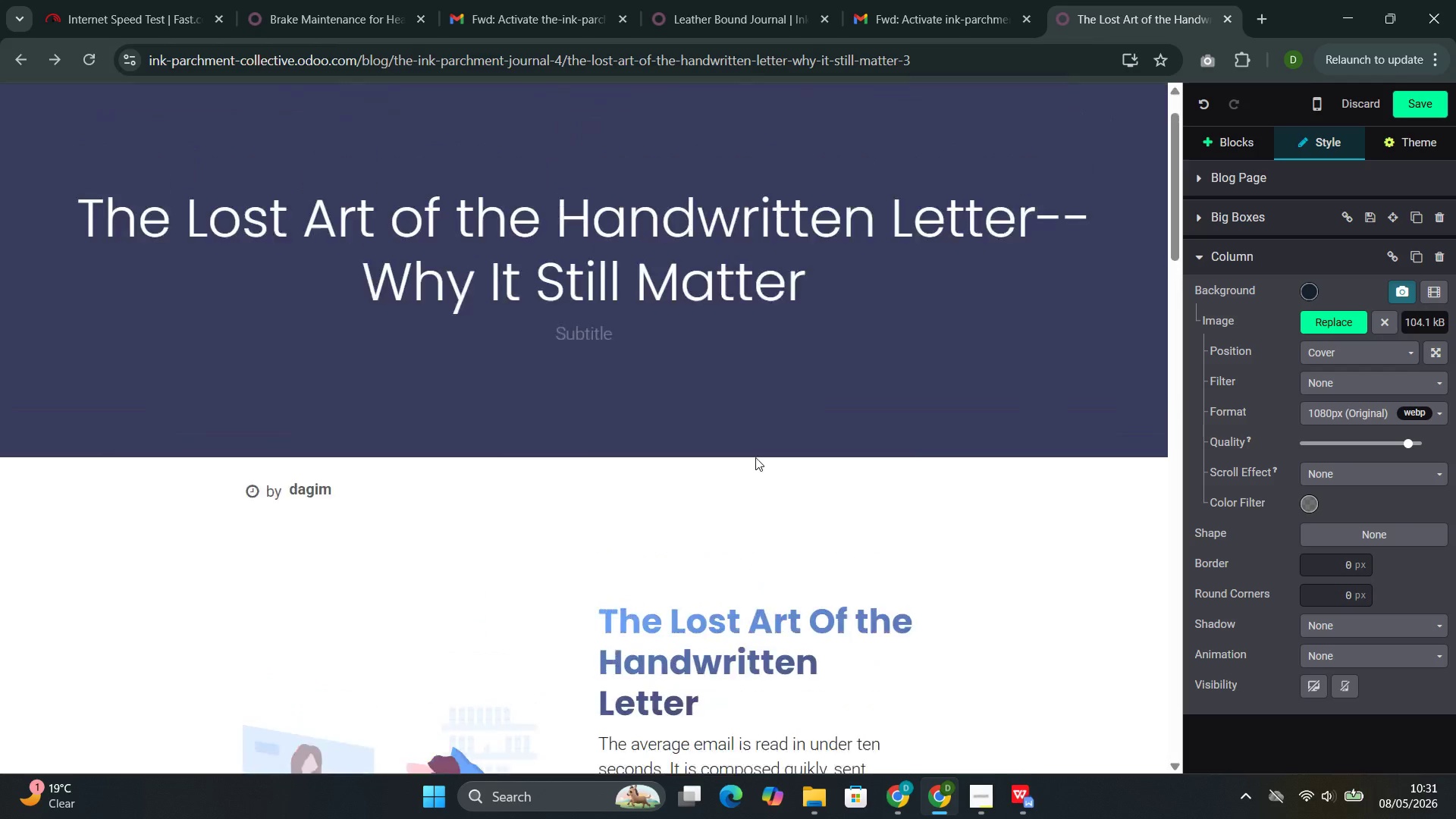 
wait(5.89)
 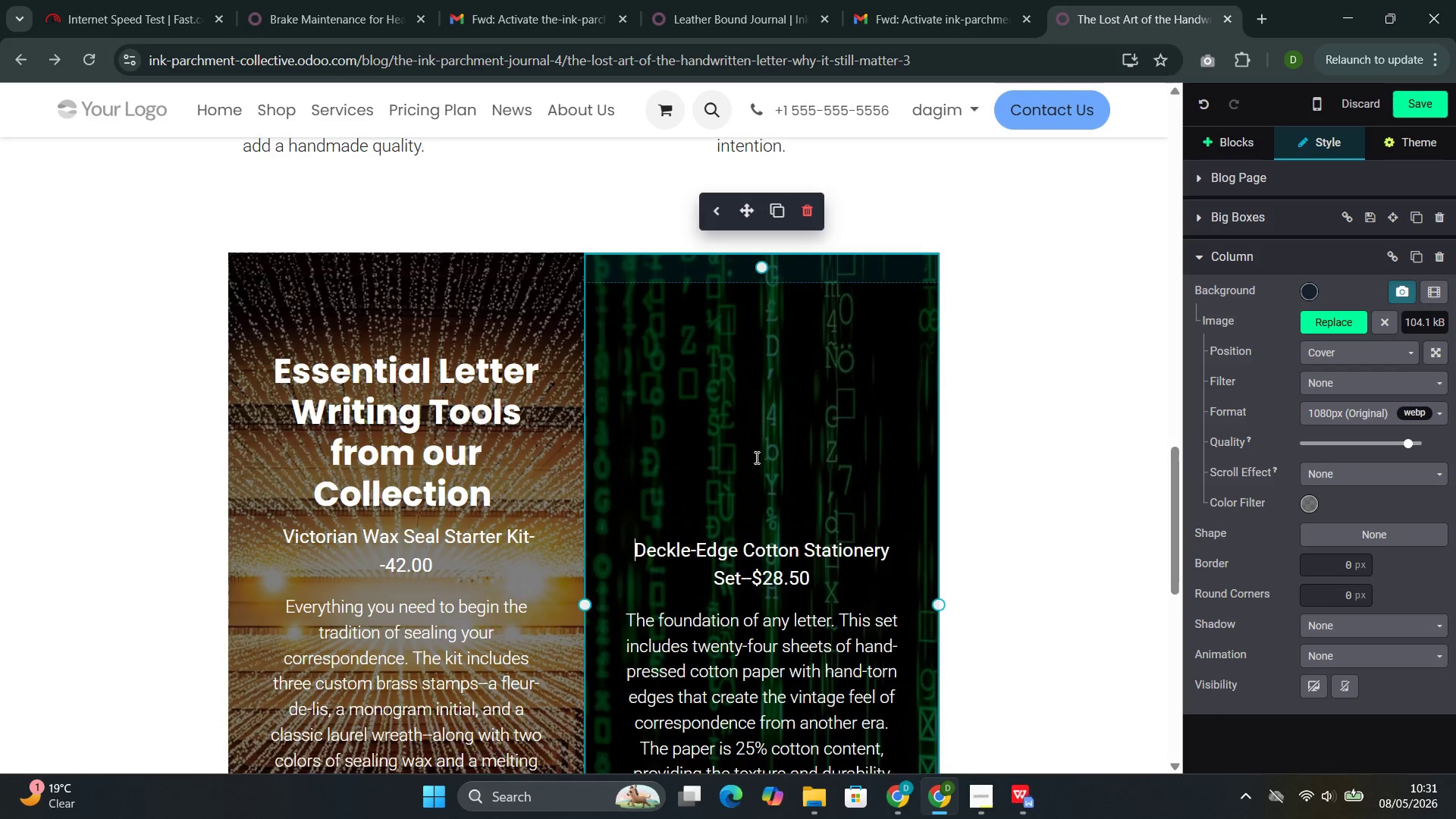 
left_click([396, 422])
 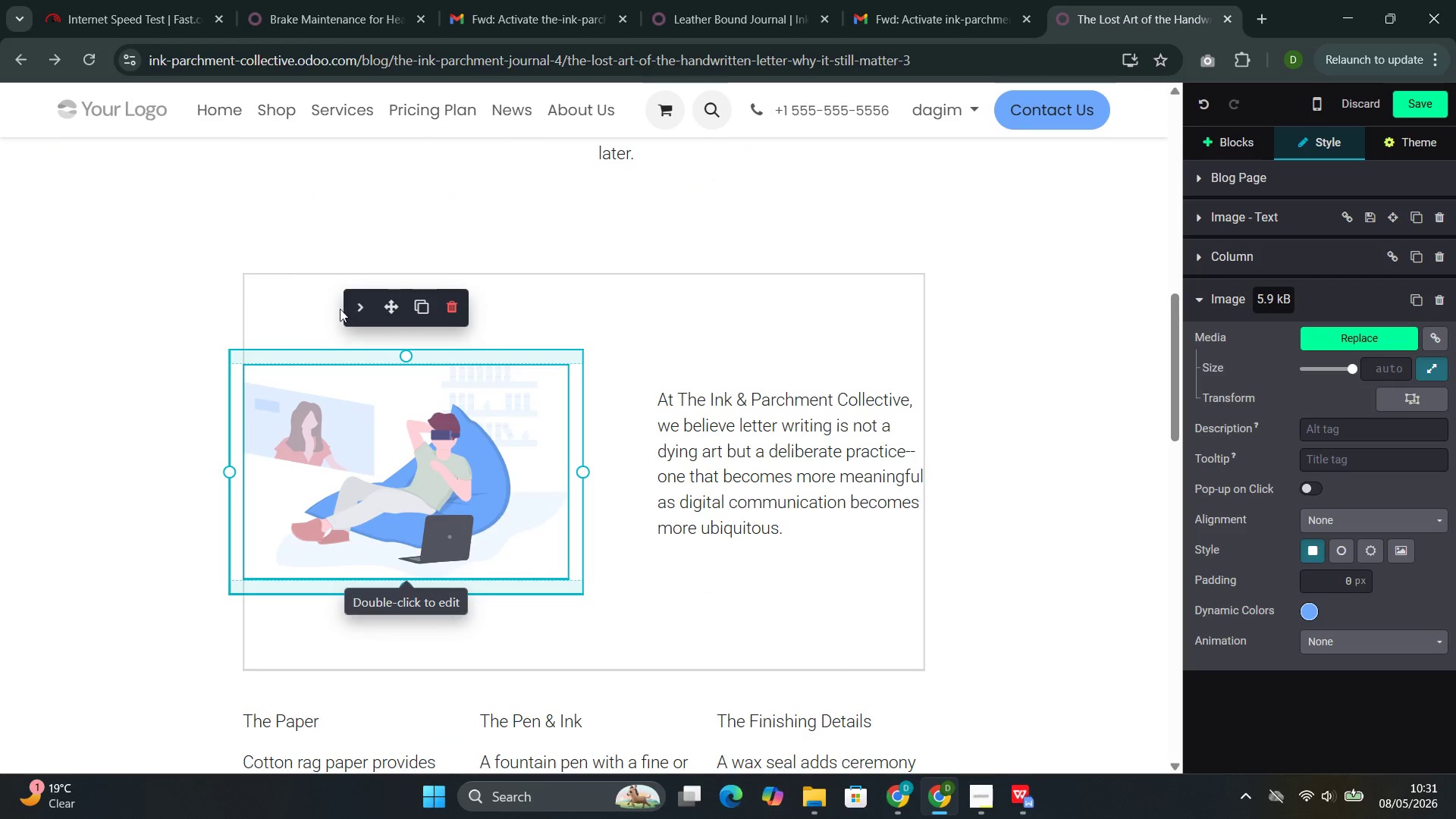 
left_click([356, 308])
 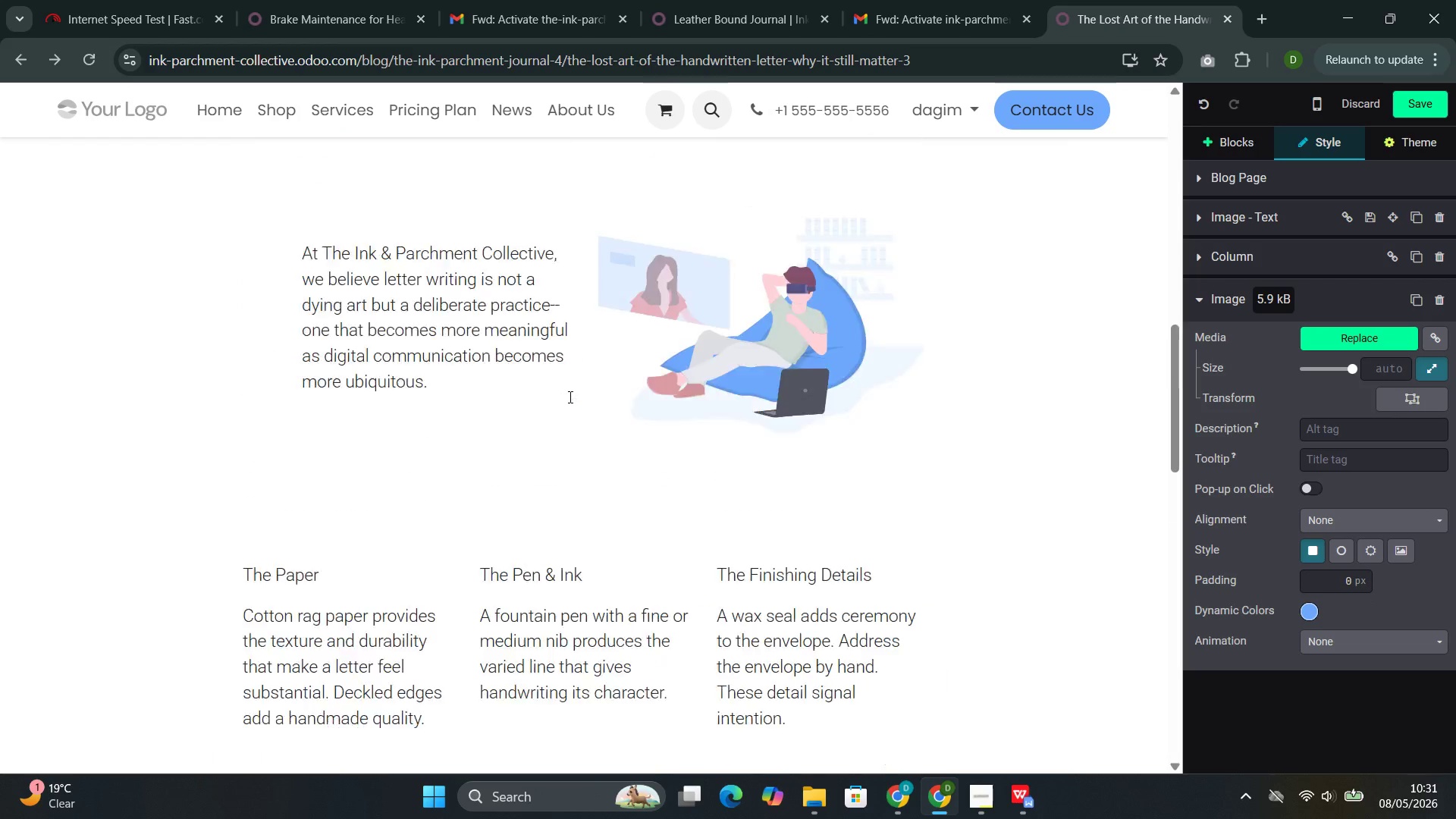 
left_click([552, 224])
 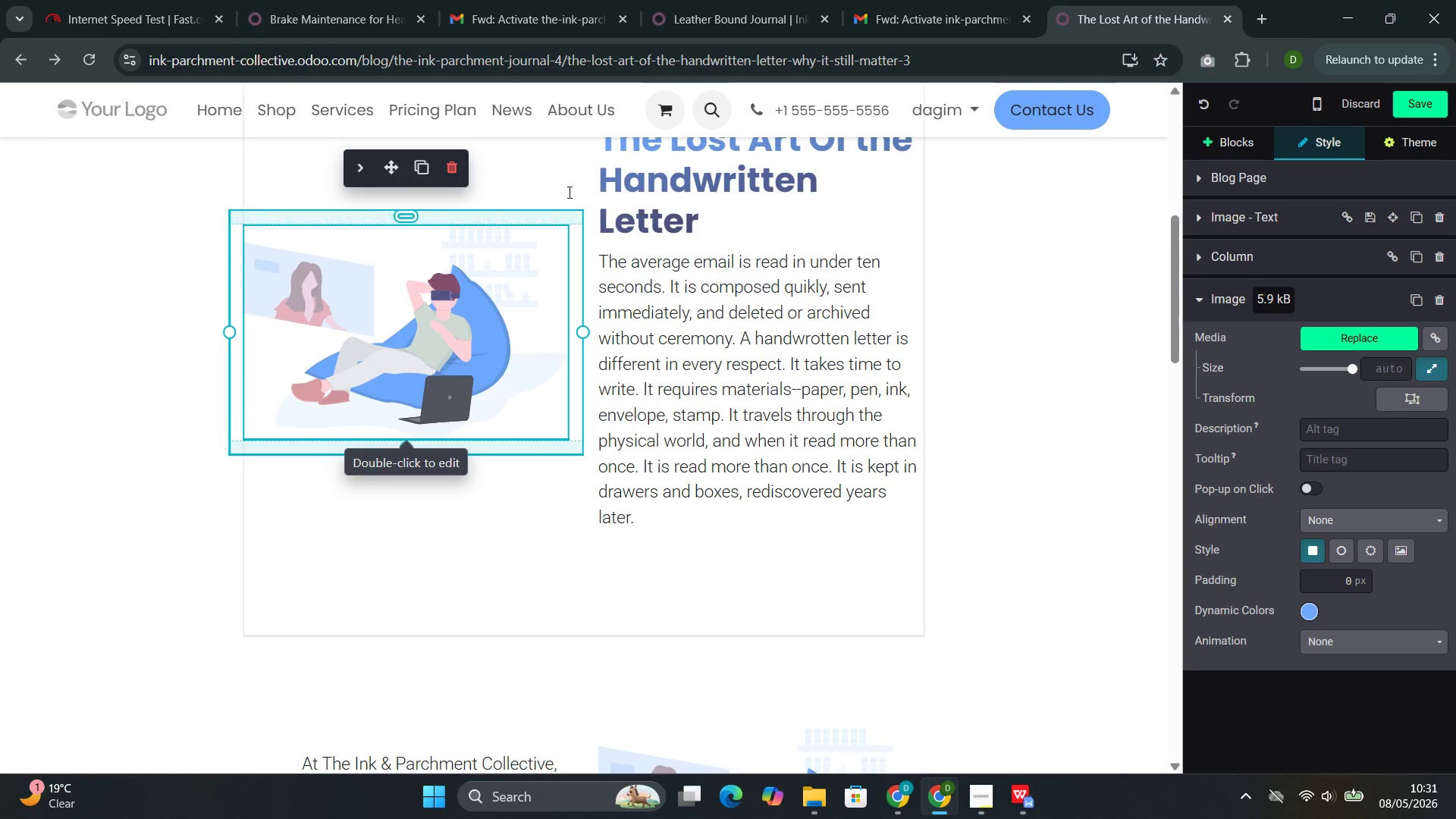 
left_click([567, 187])
 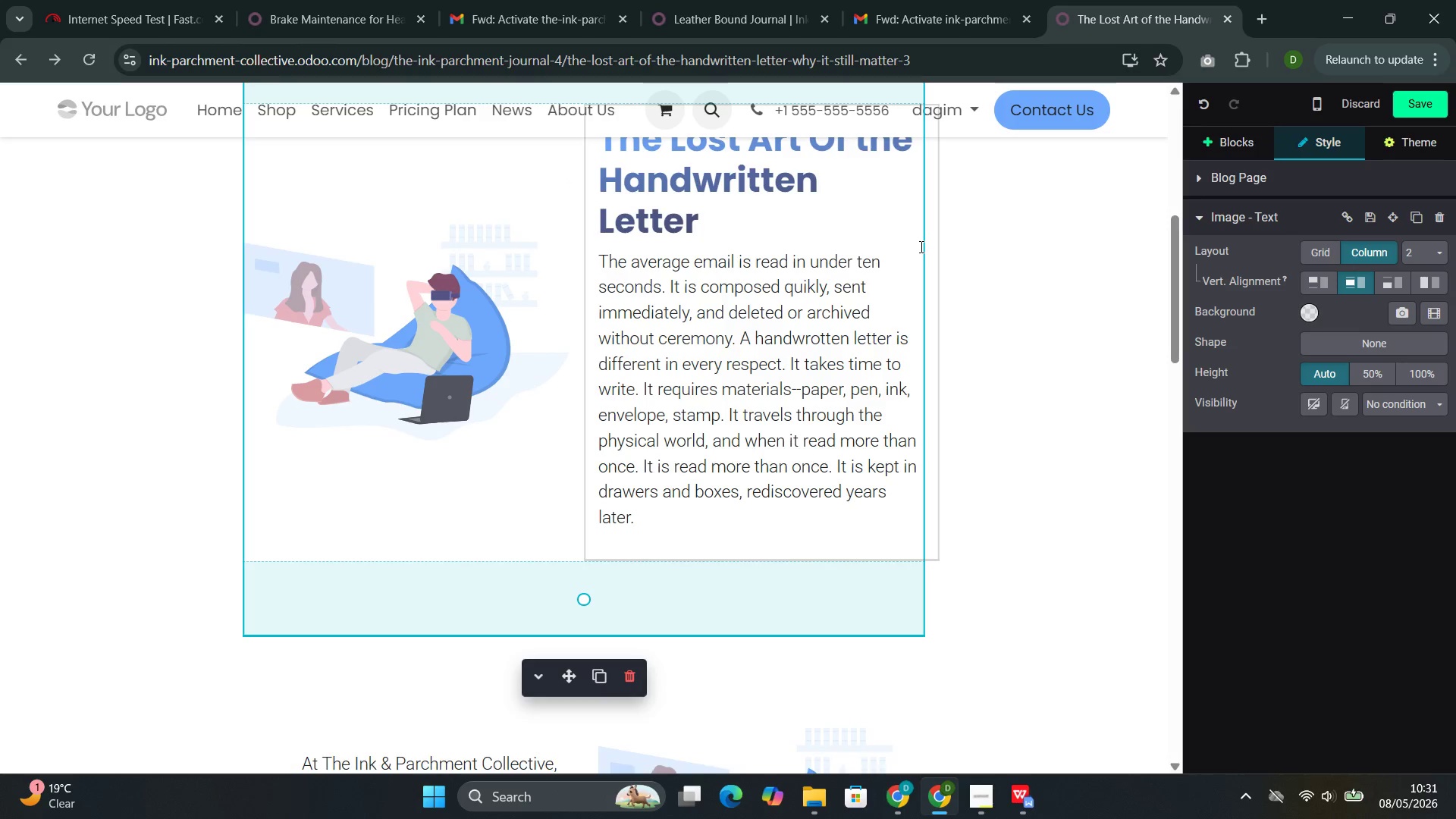 
wait(5.2)
 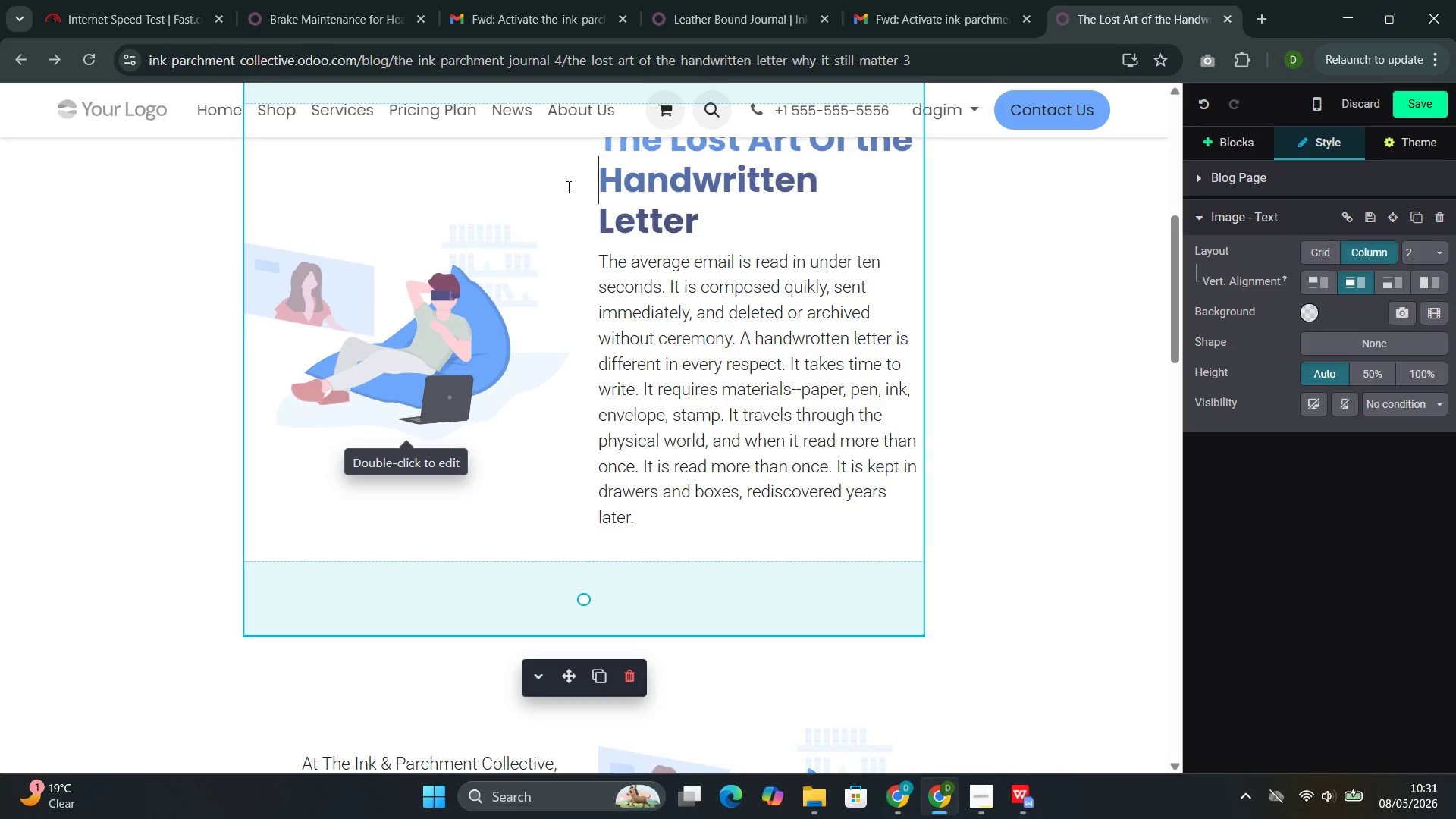 
left_click([1301, 320])
 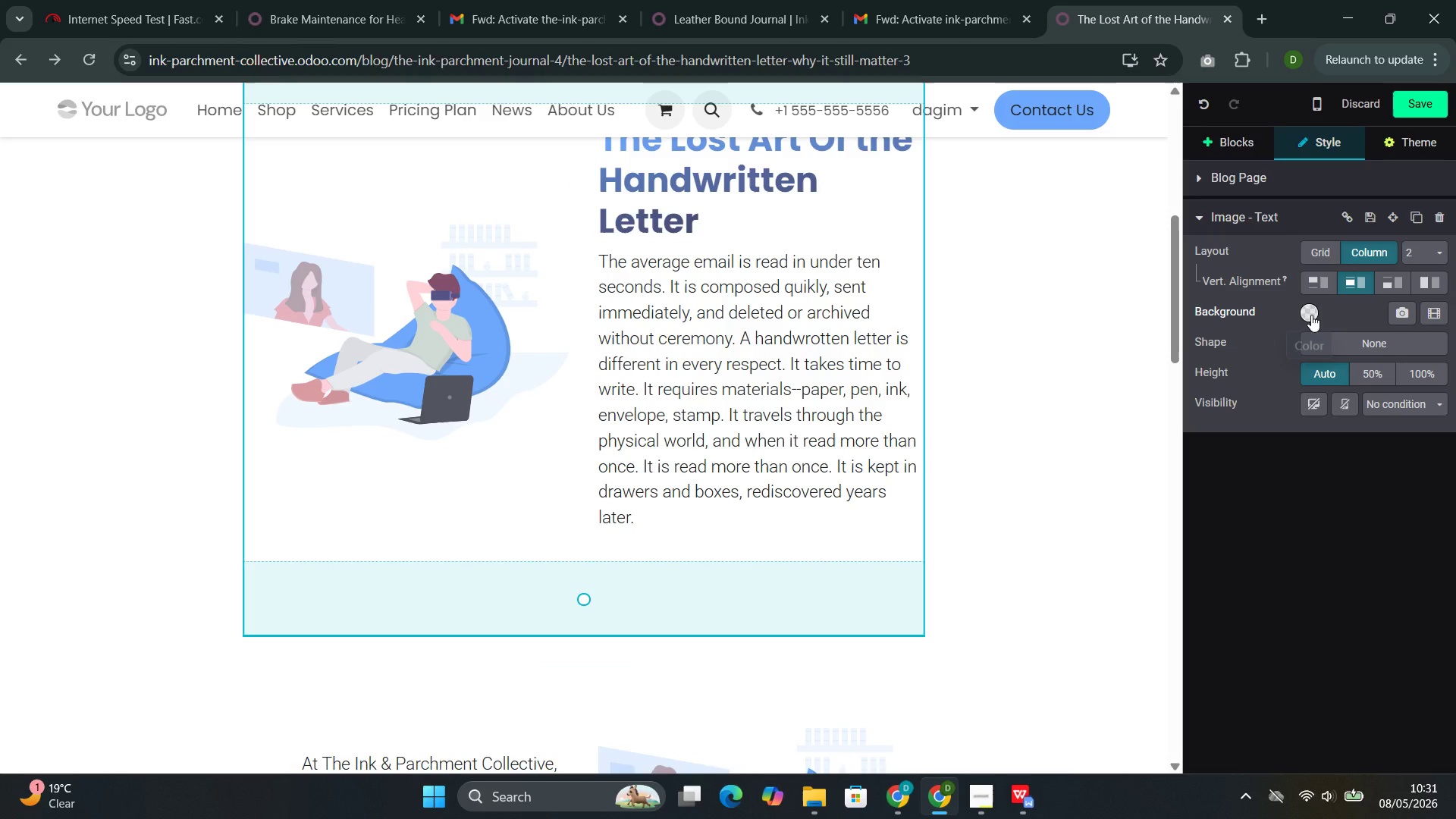 
left_click([1311, 315])
 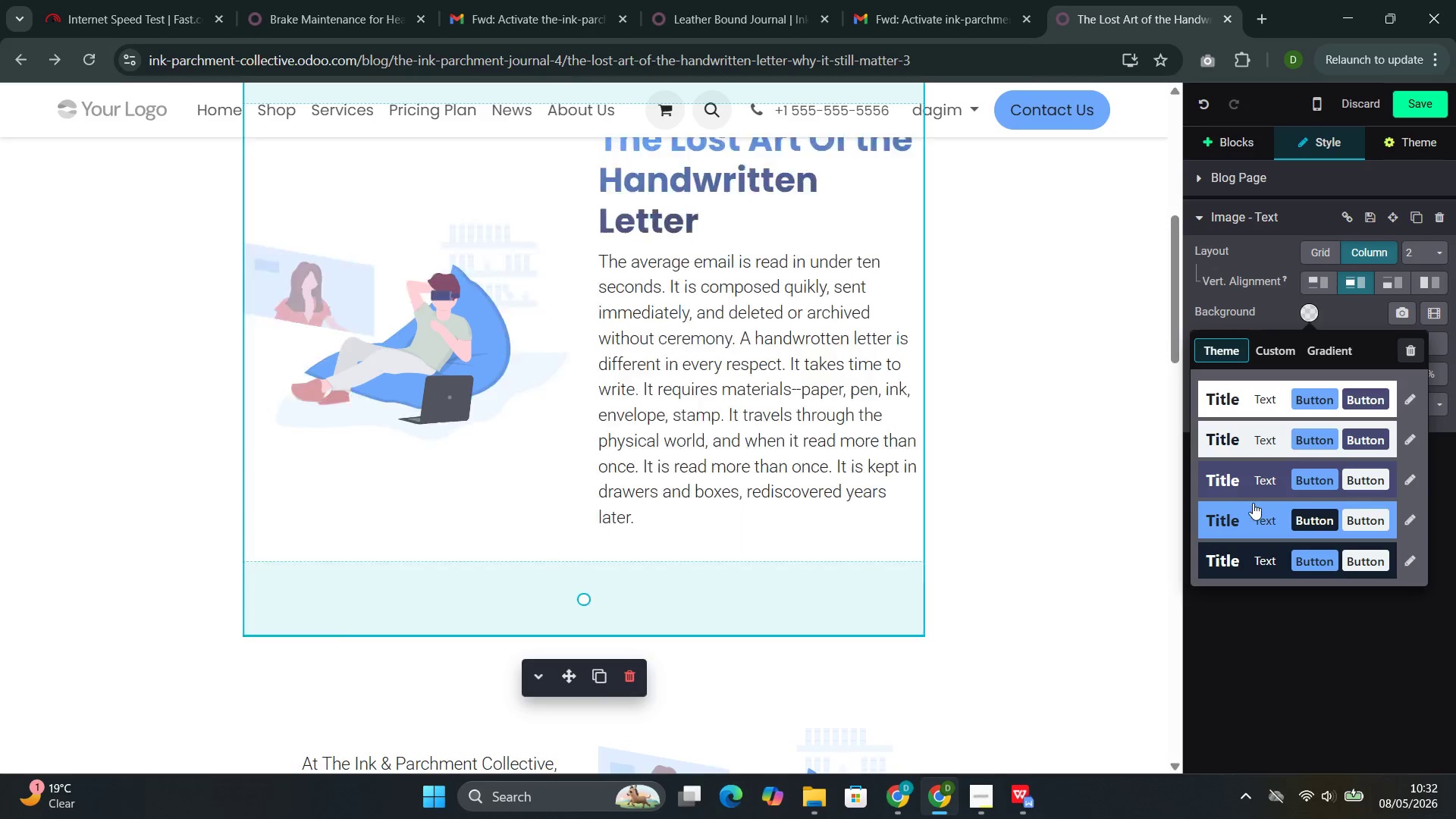 
left_click([1246, 514])
 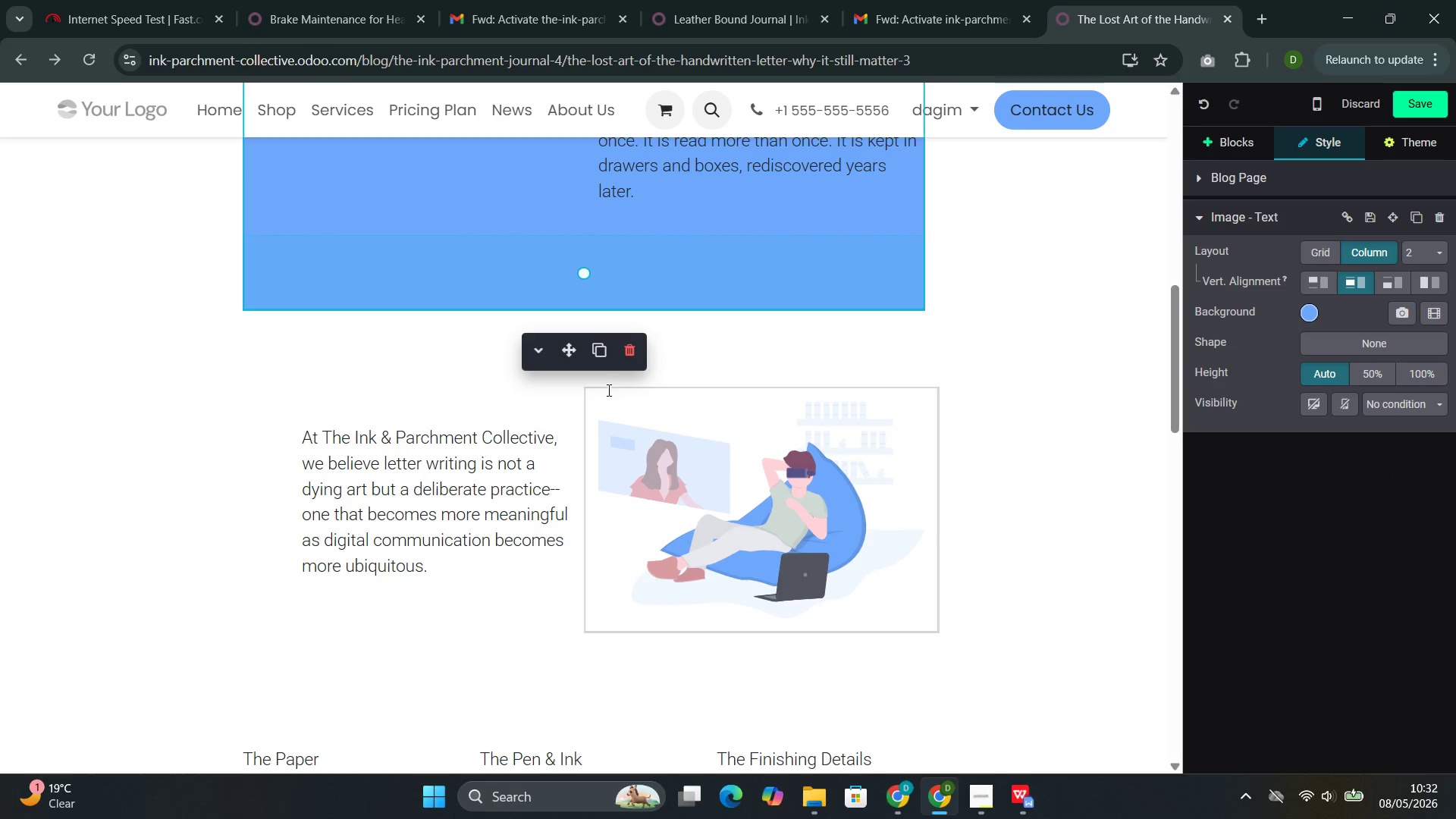 
left_click([500, 382])
 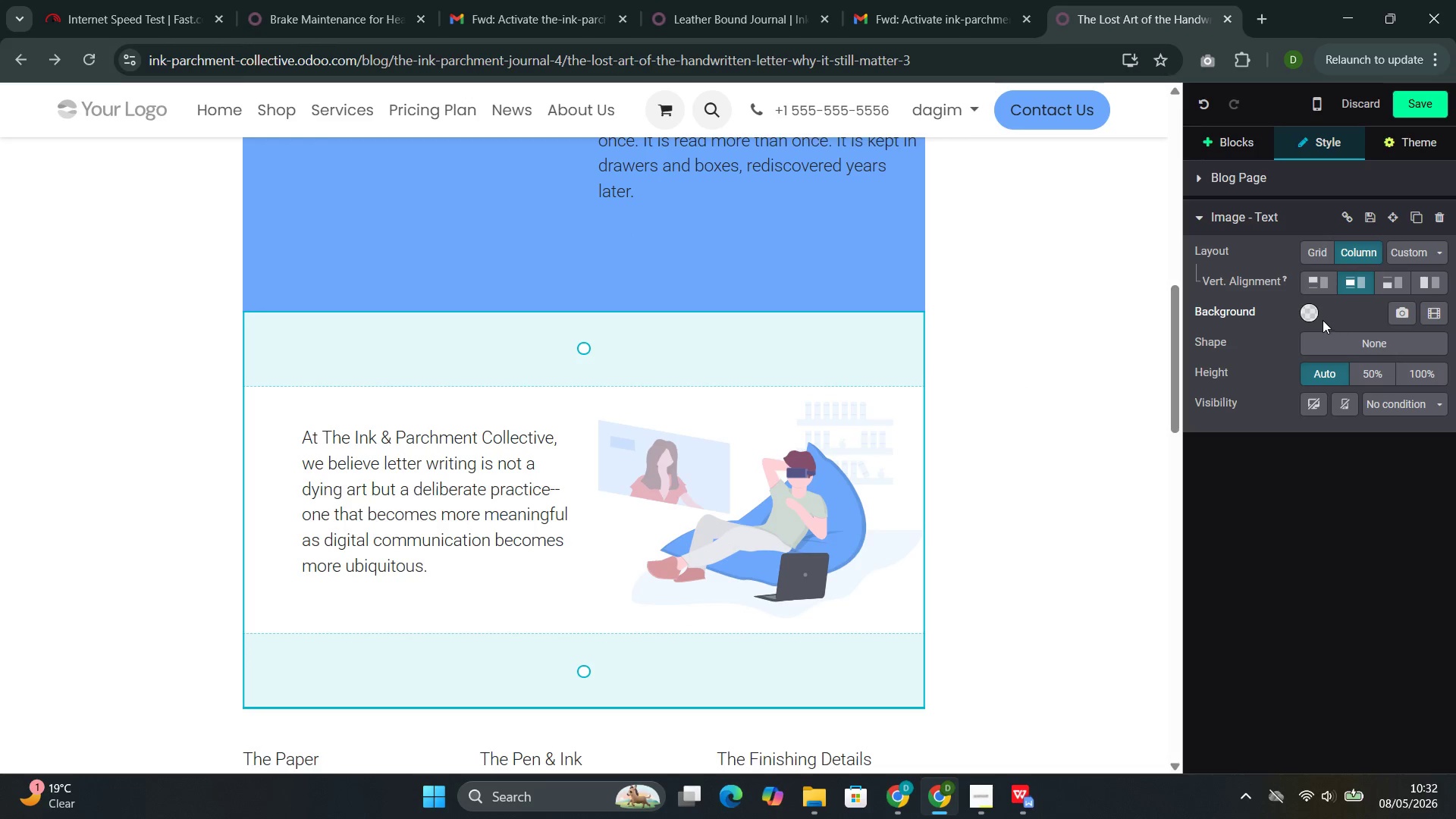 
left_click([1308, 315])
 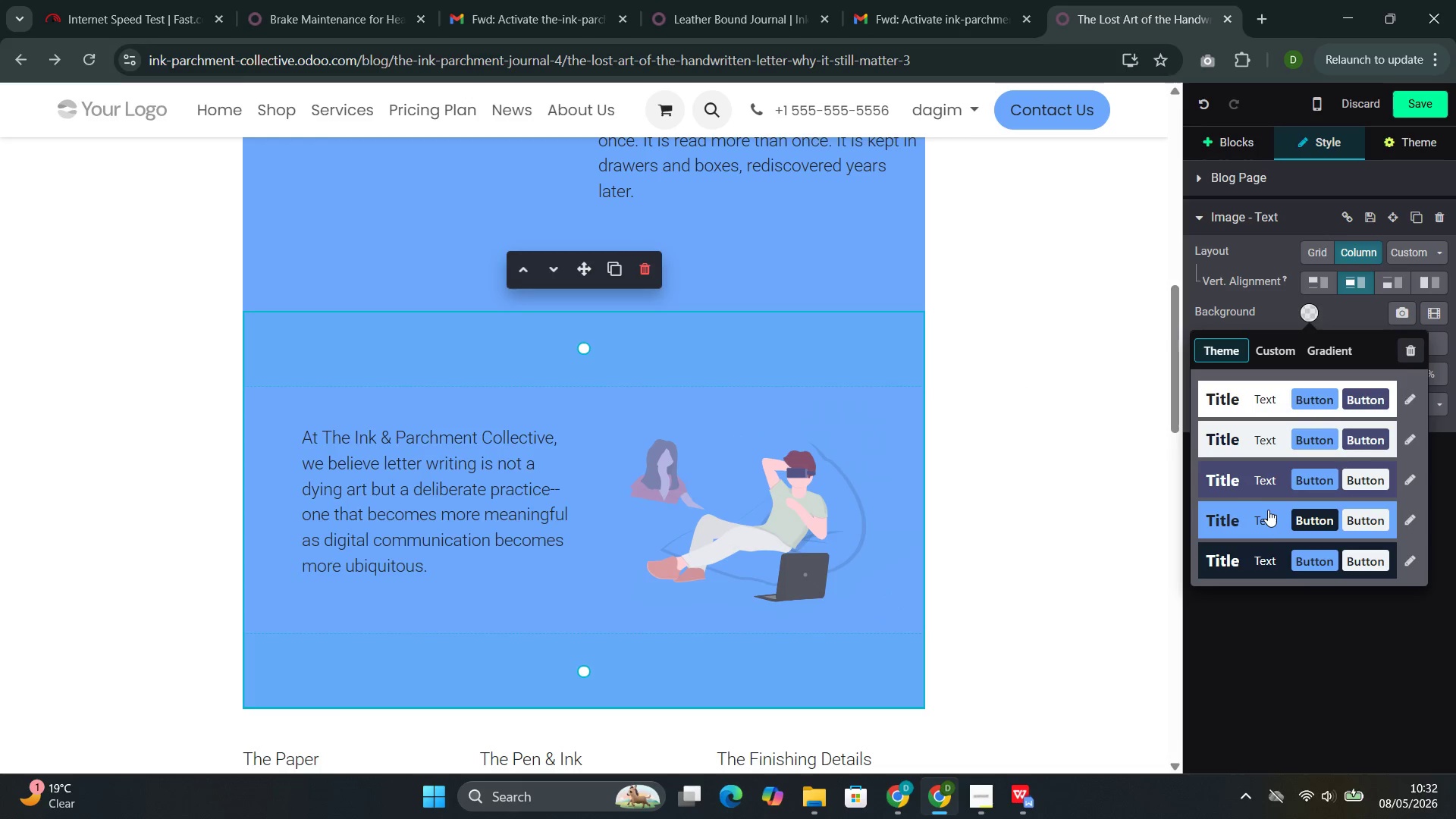 
left_click([1263, 519])
 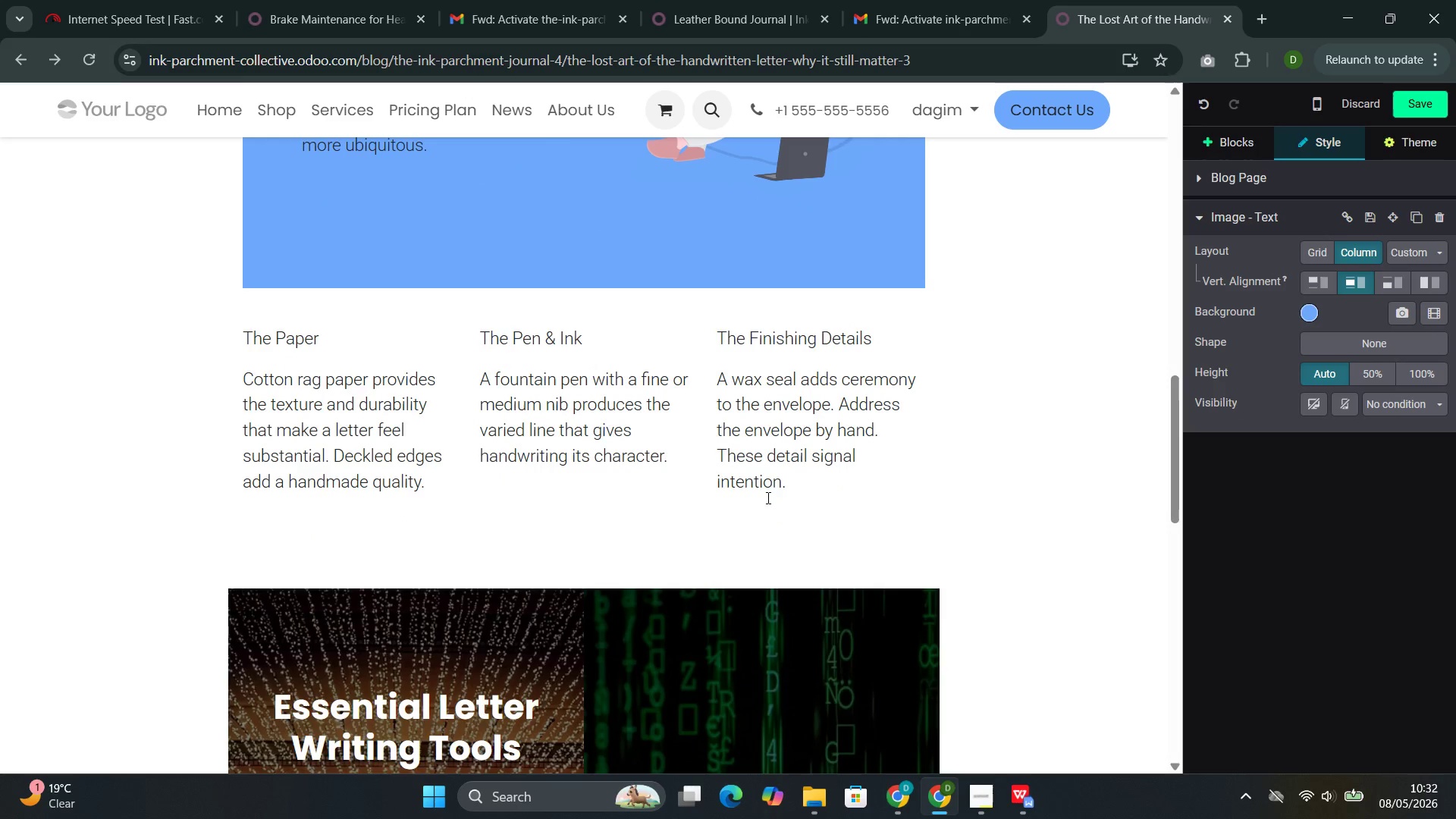 
left_click([694, 516])
 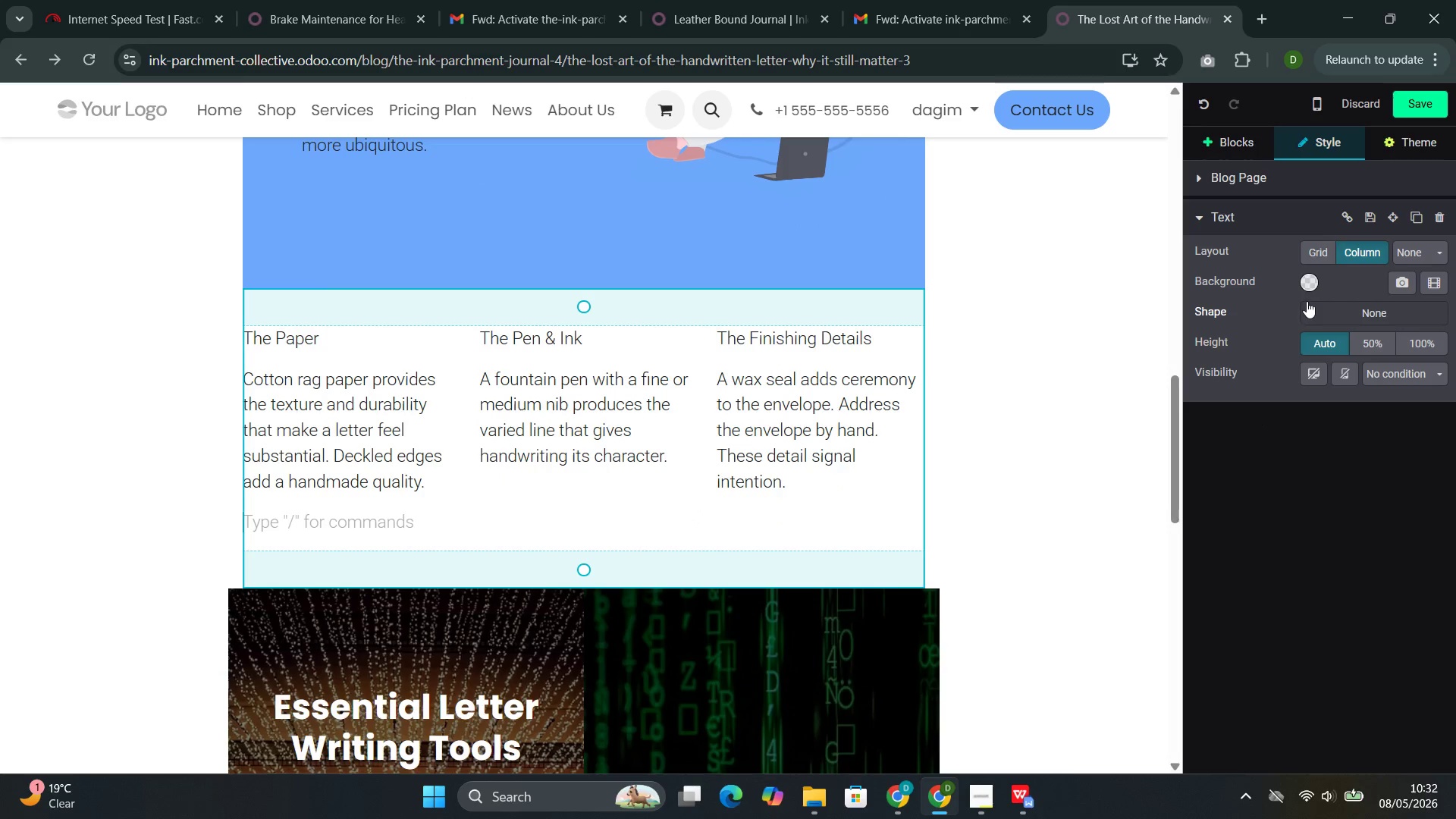 
left_click([1306, 275])
 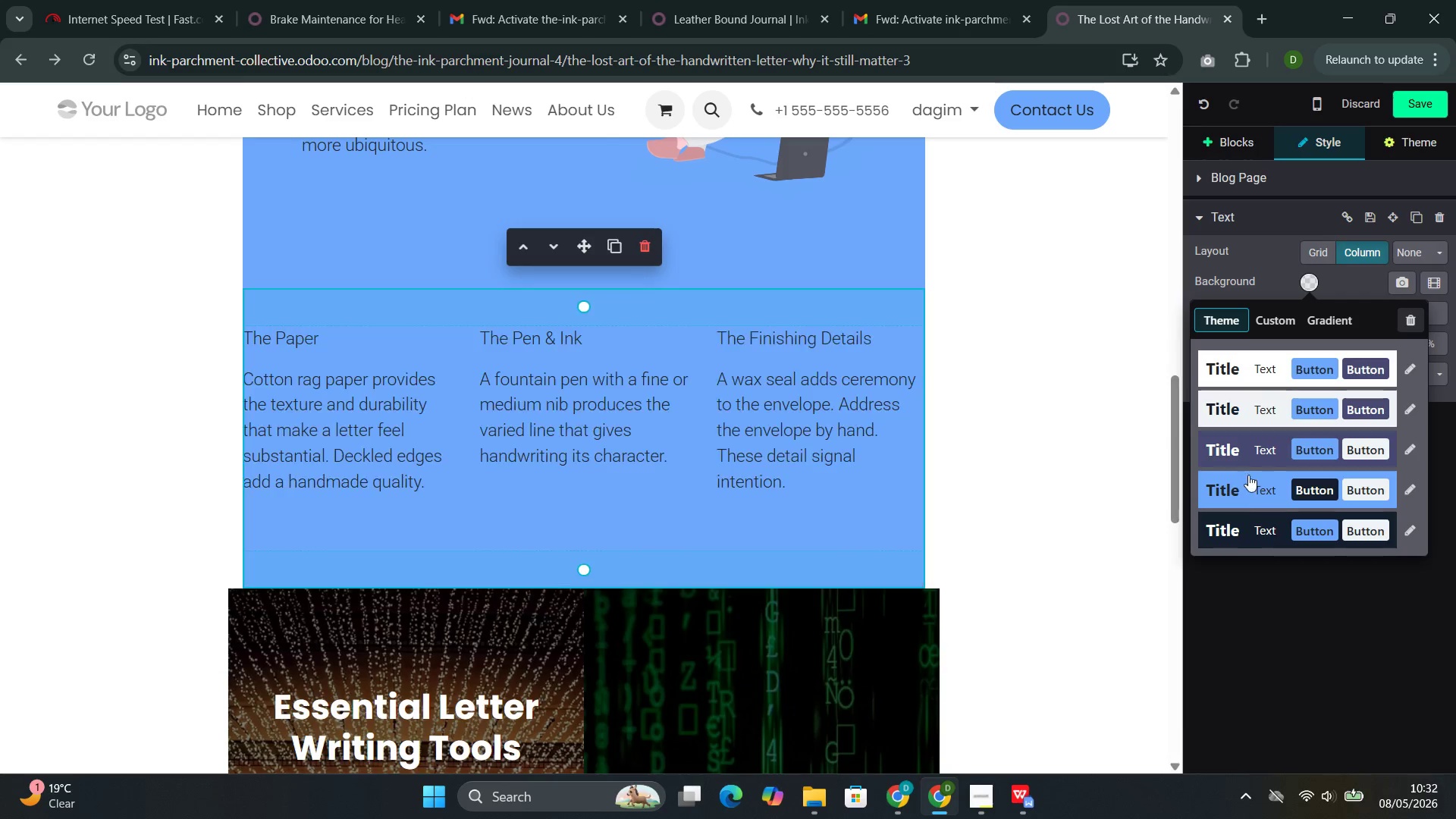 
left_click([1245, 484])
 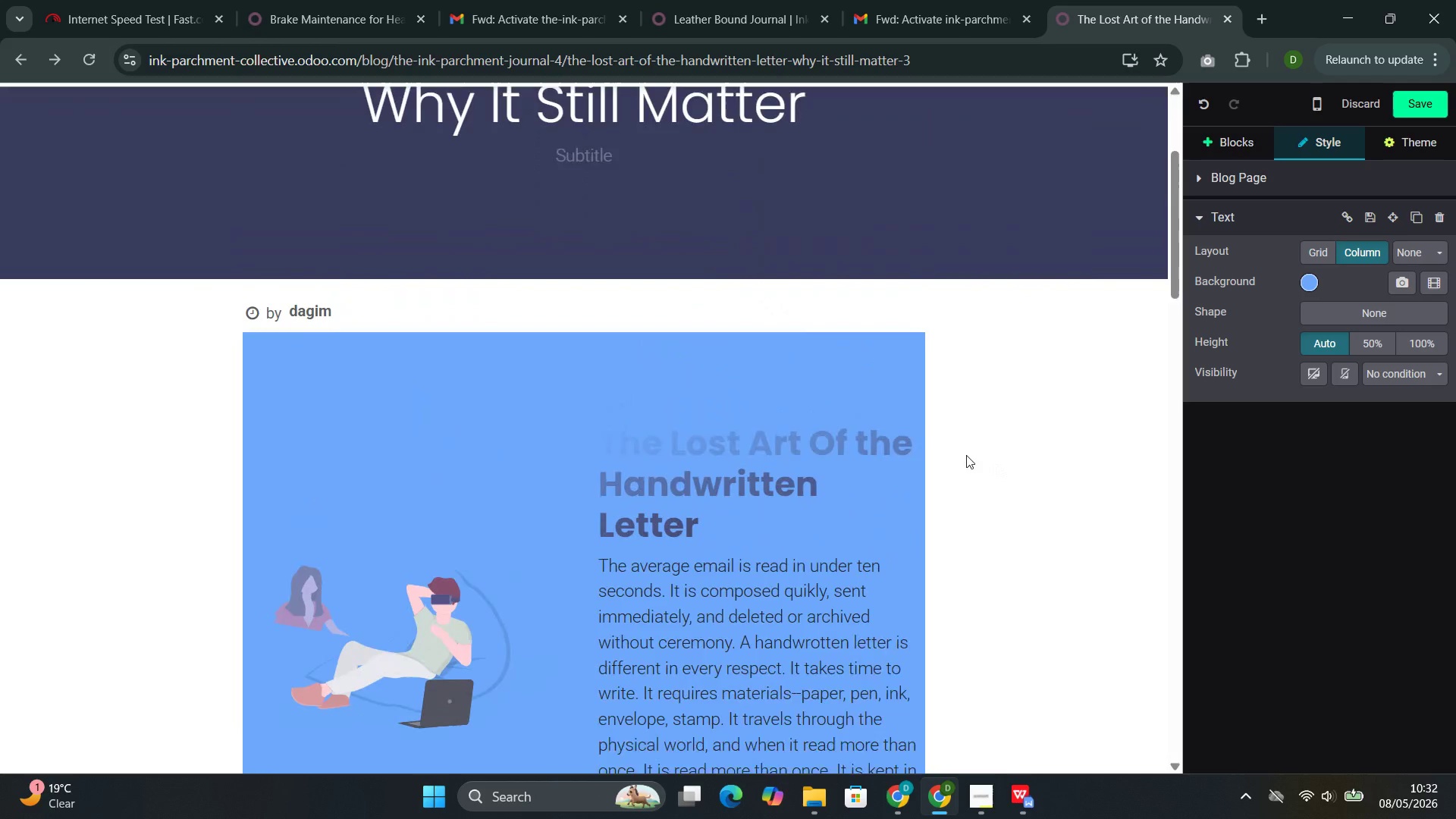 
left_click([494, 522])
 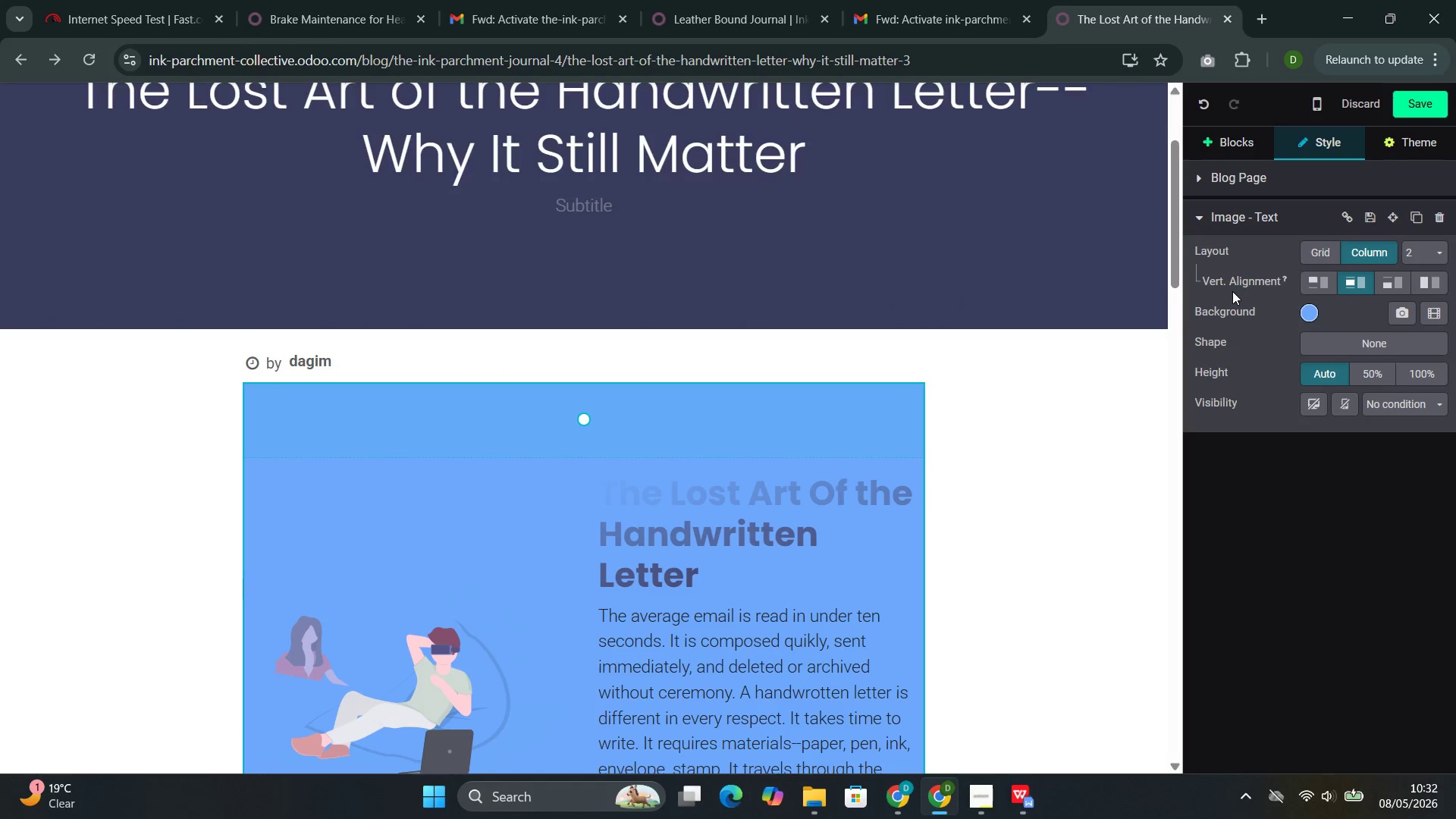 
left_click([1307, 309])
 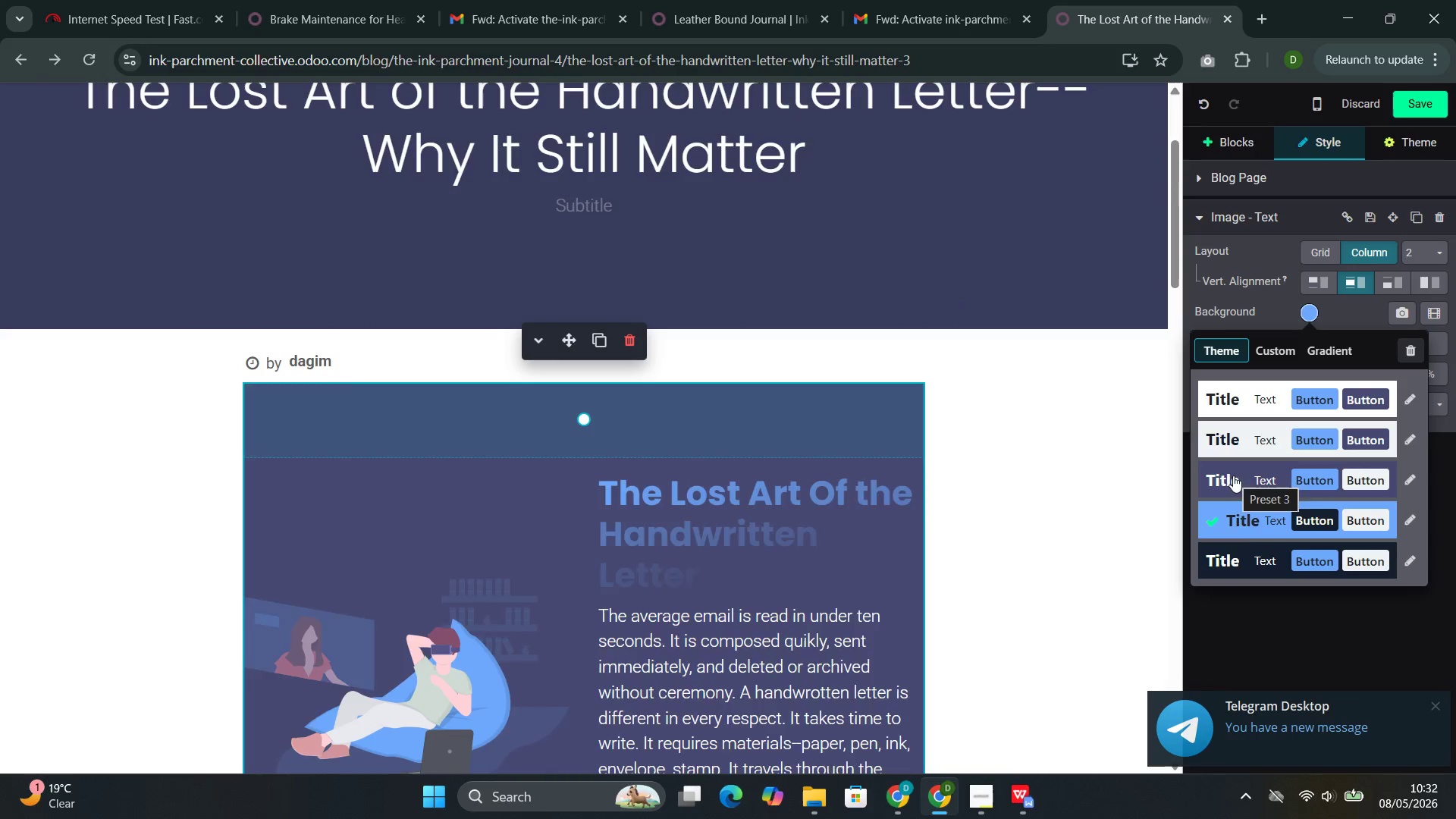 
wait(6.61)
 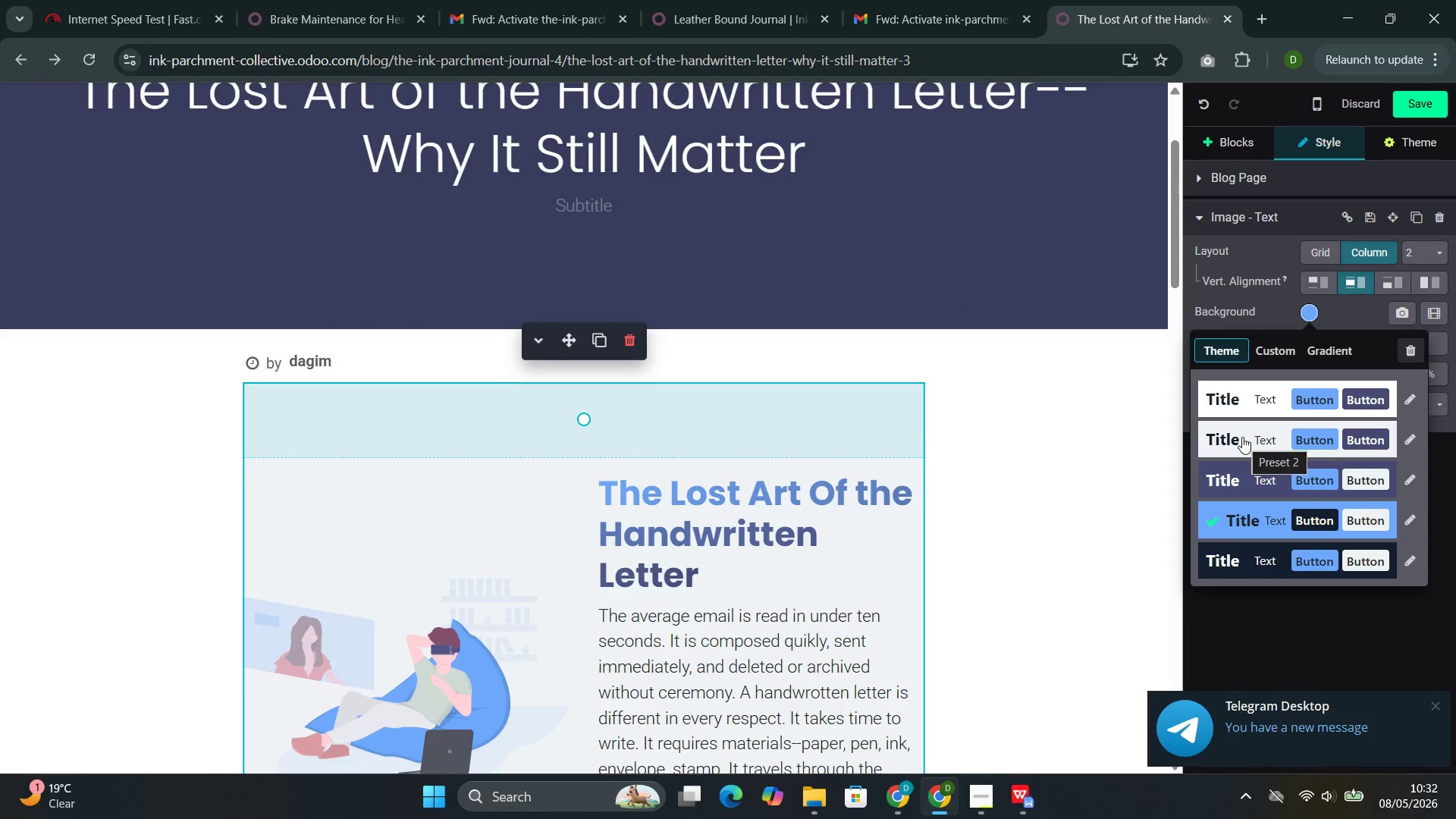 
left_click([1107, 514])
 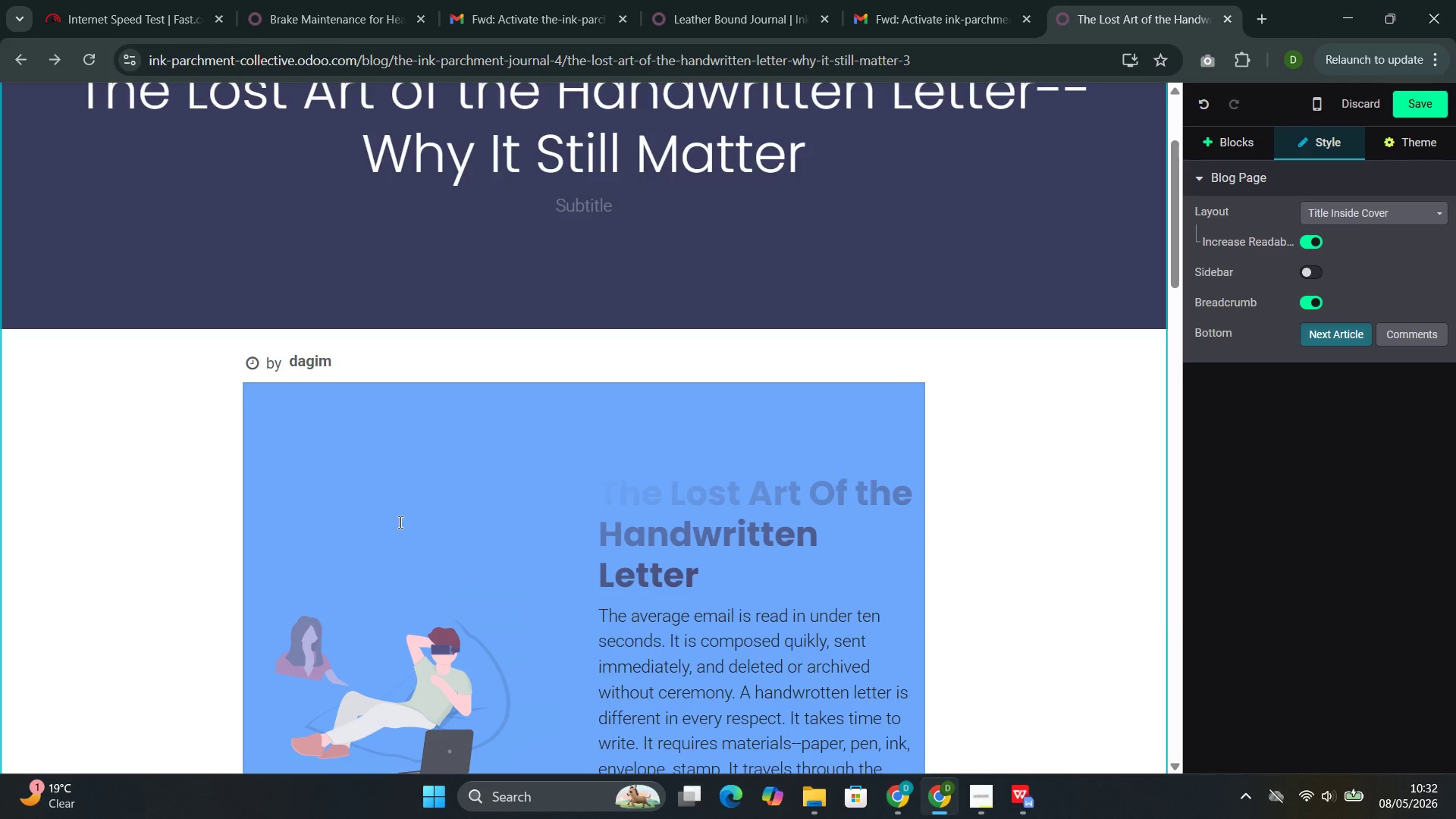 
left_click([400, 472])
 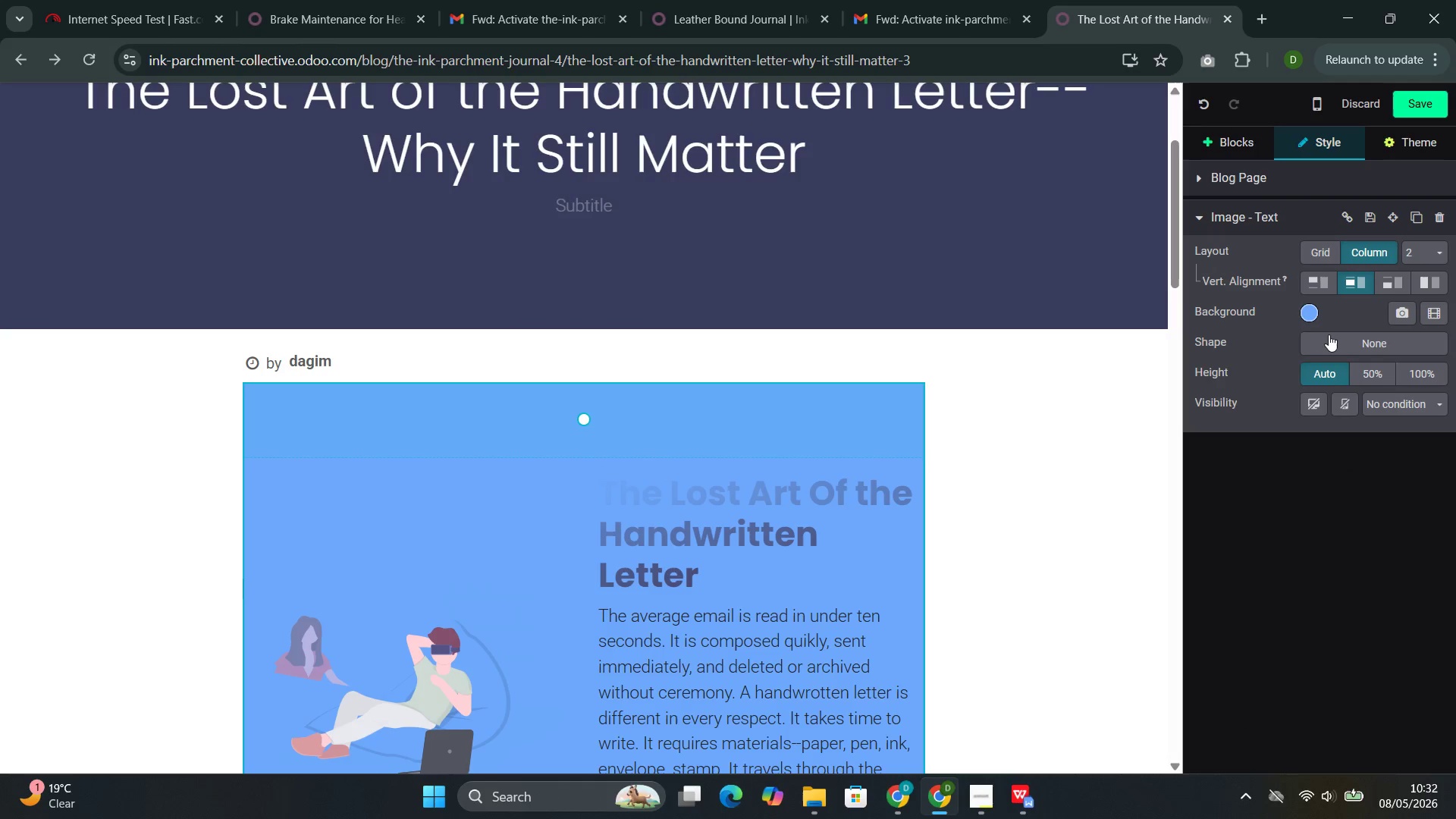 
left_click([1333, 343])
 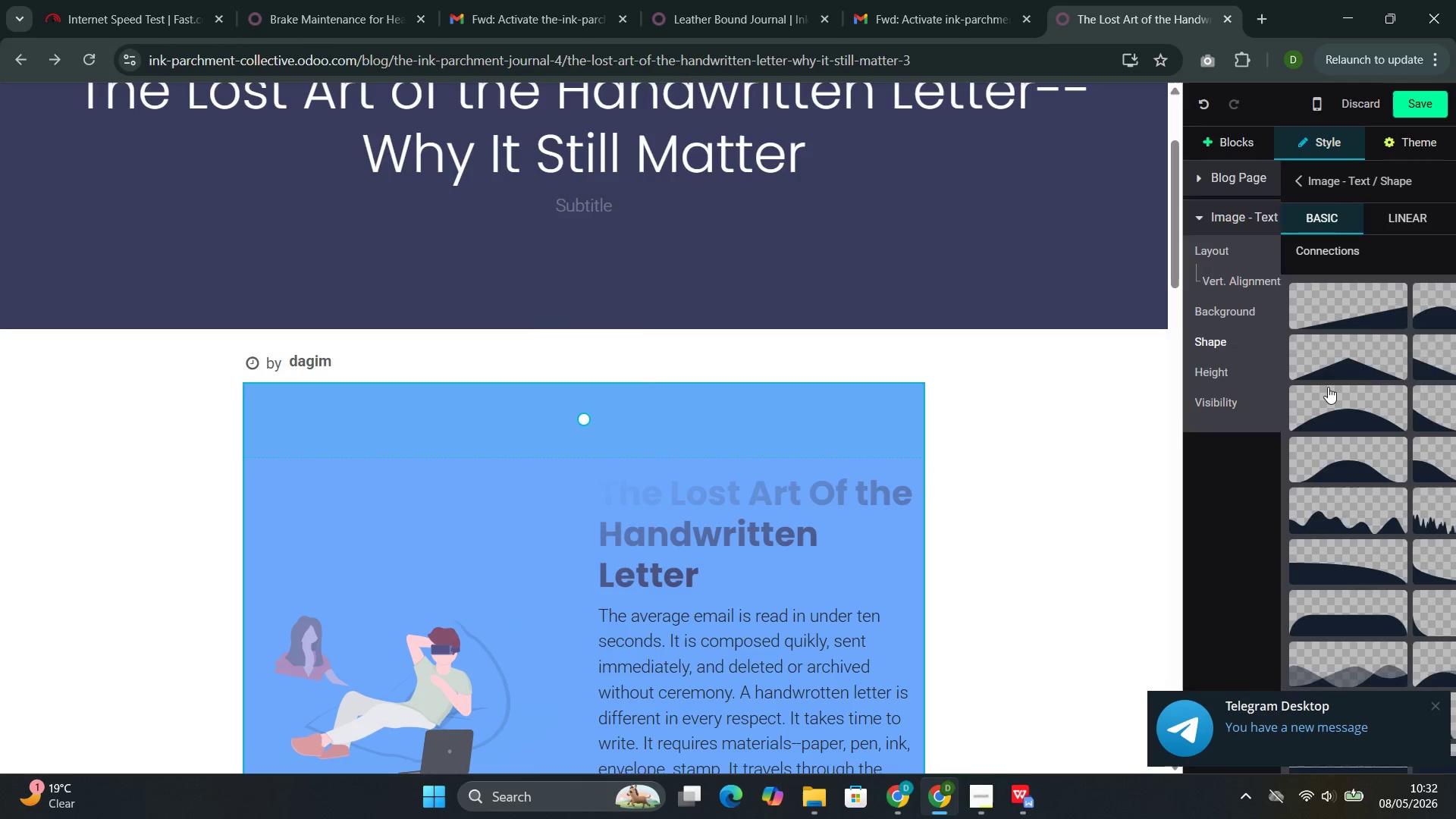 
mouse_move([1287, 507])
 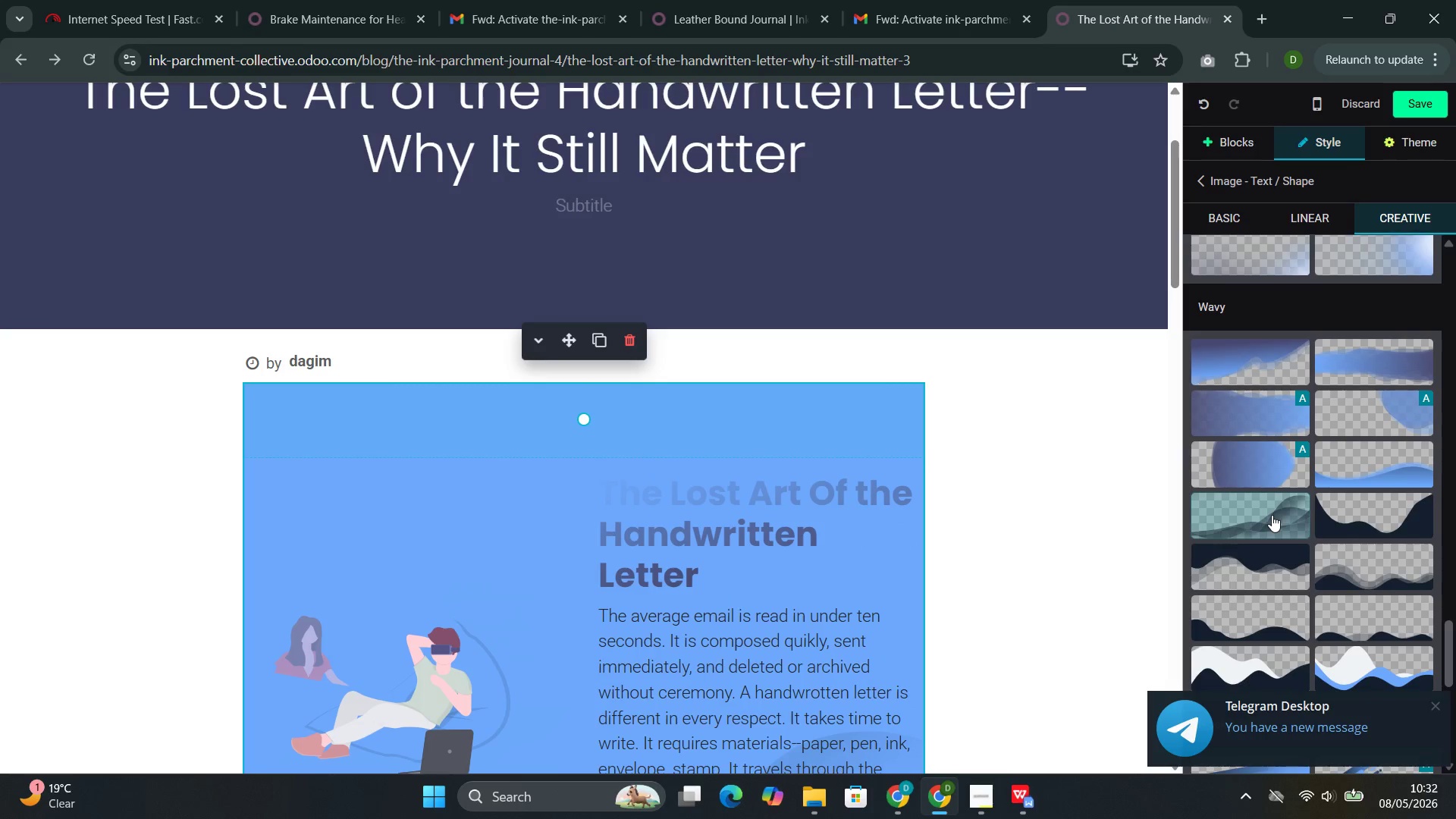 
left_click([1272, 515])
 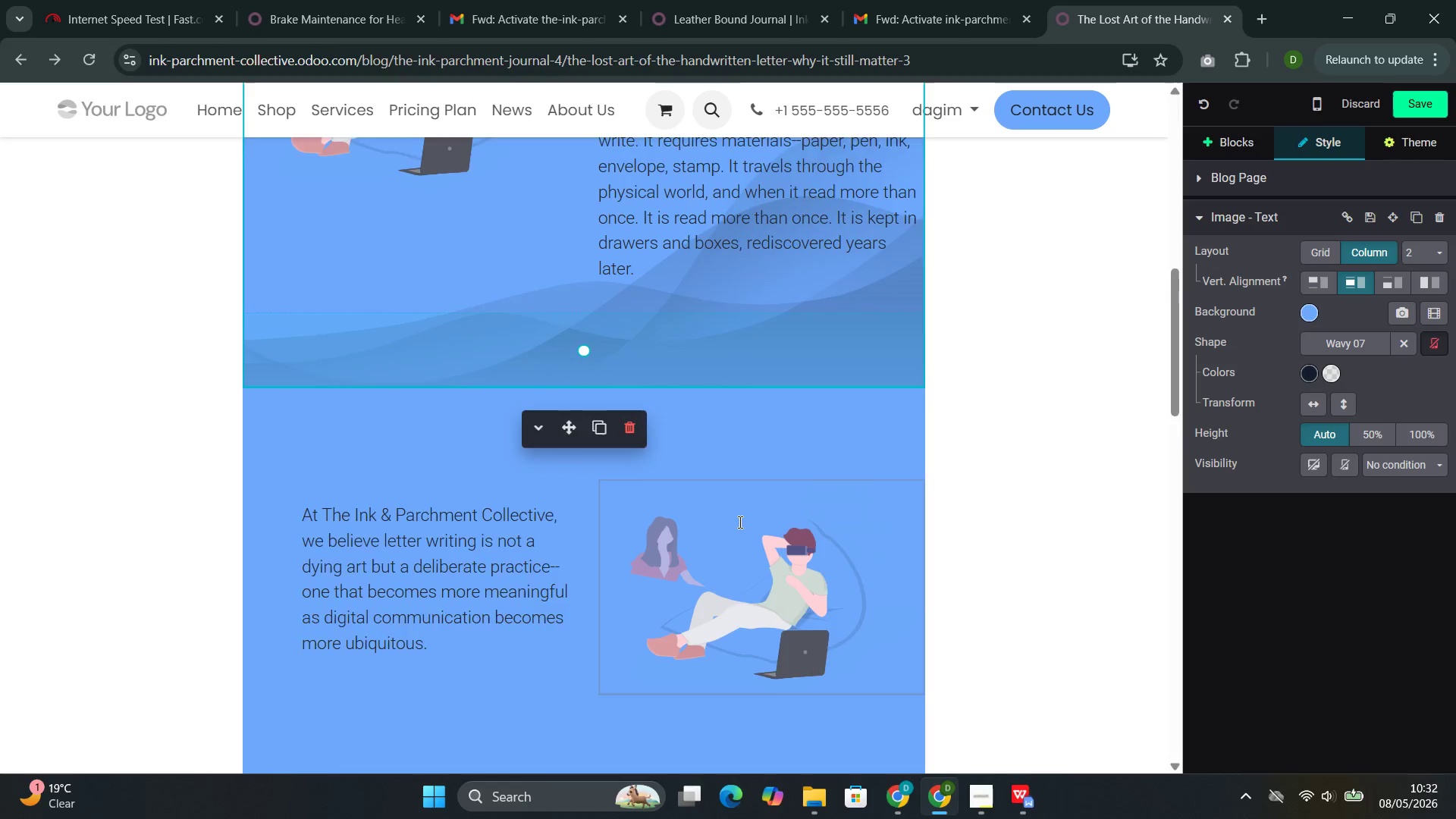 
left_click([550, 495])
 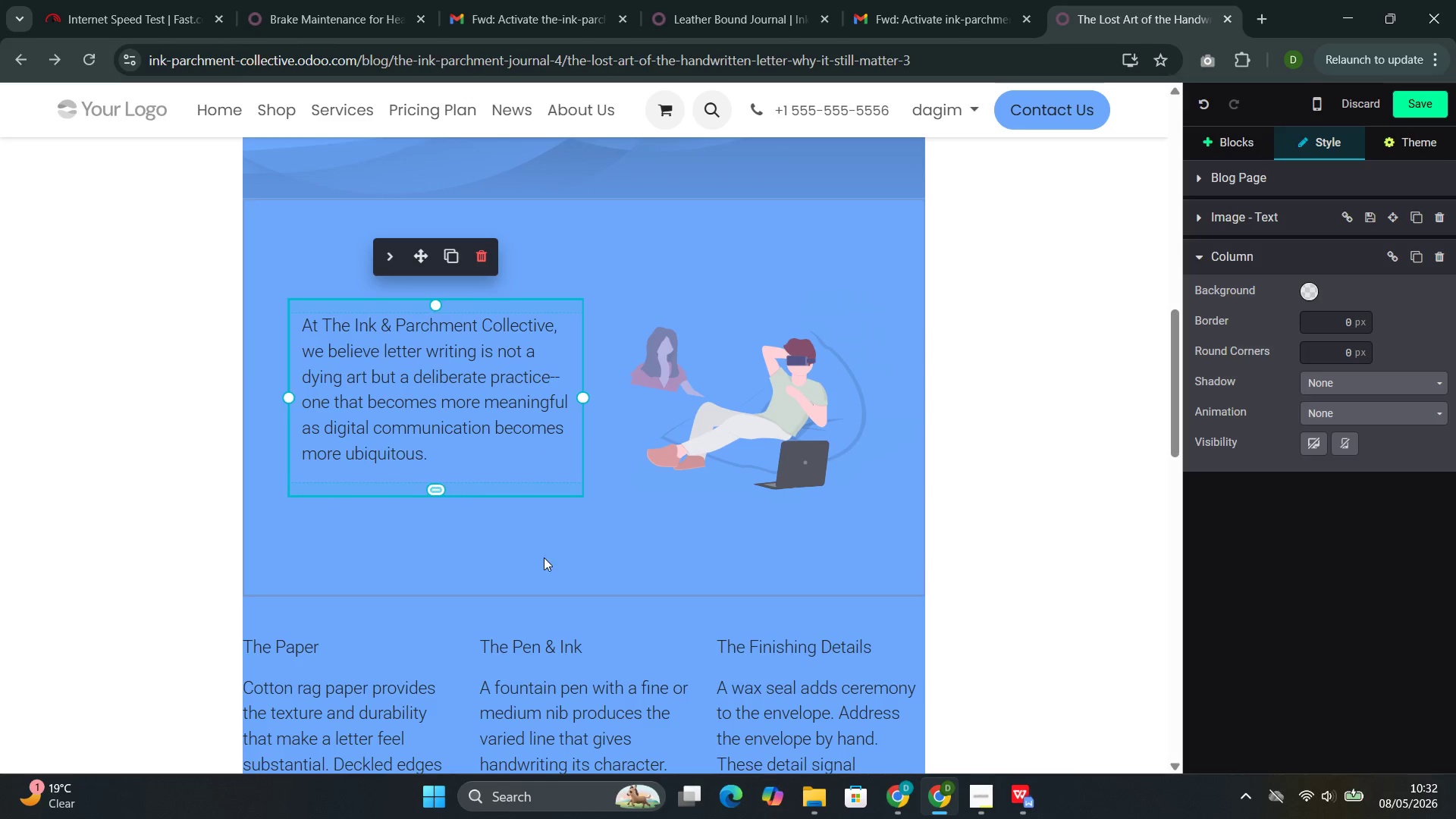 
left_click([547, 560])
 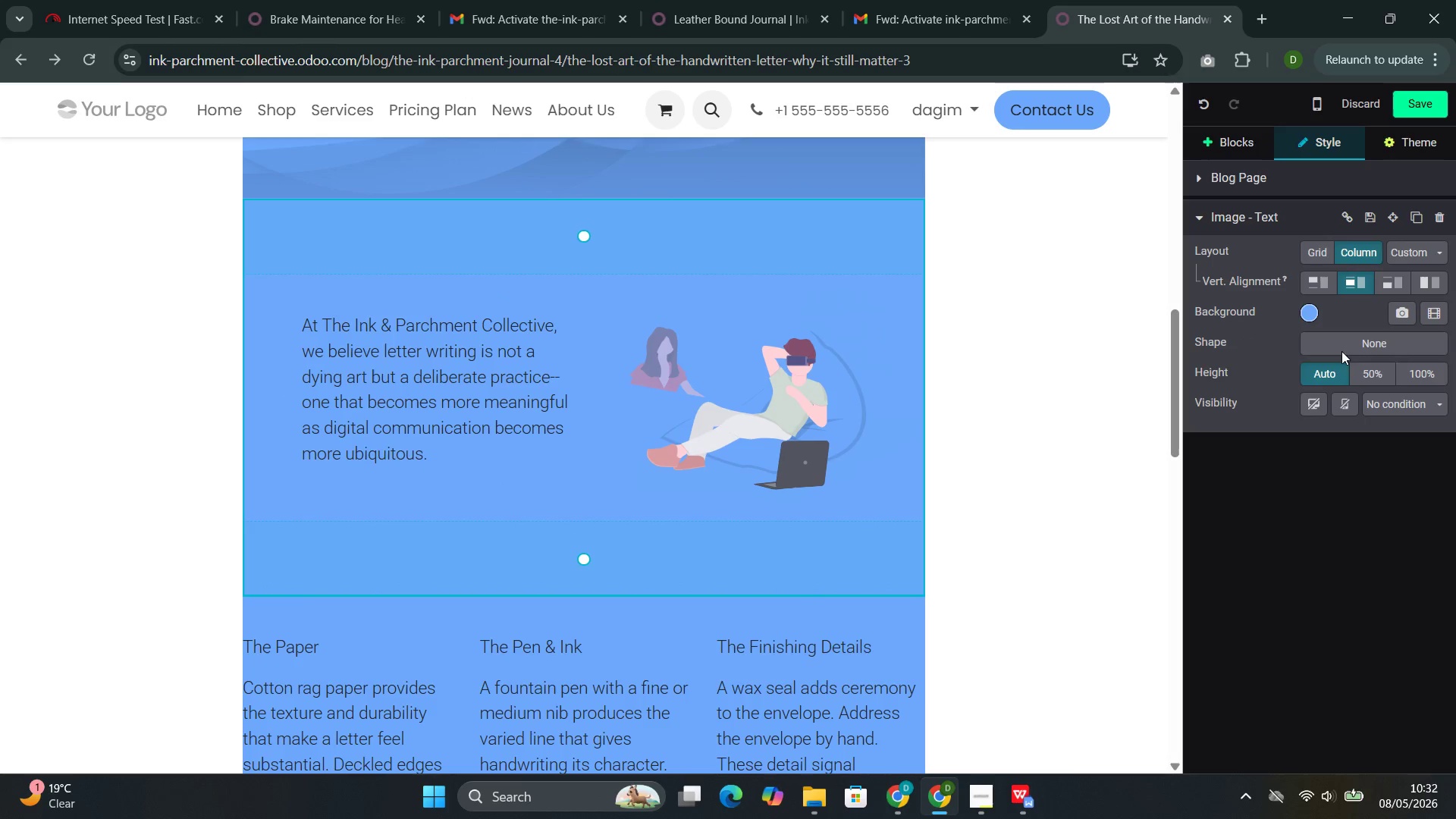 
left_click([1375, 344])
 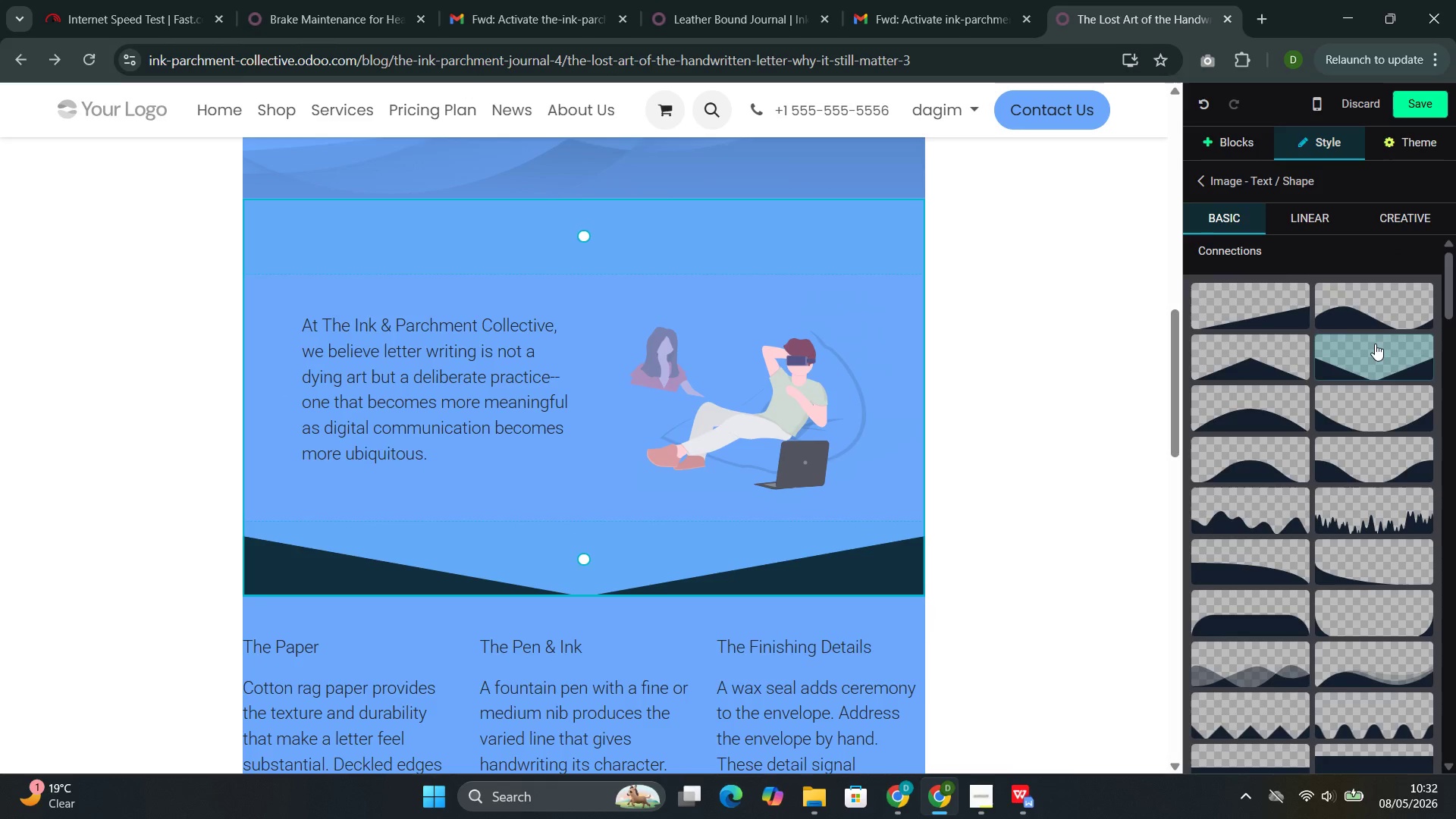 
mouse_move([1353, 485])
 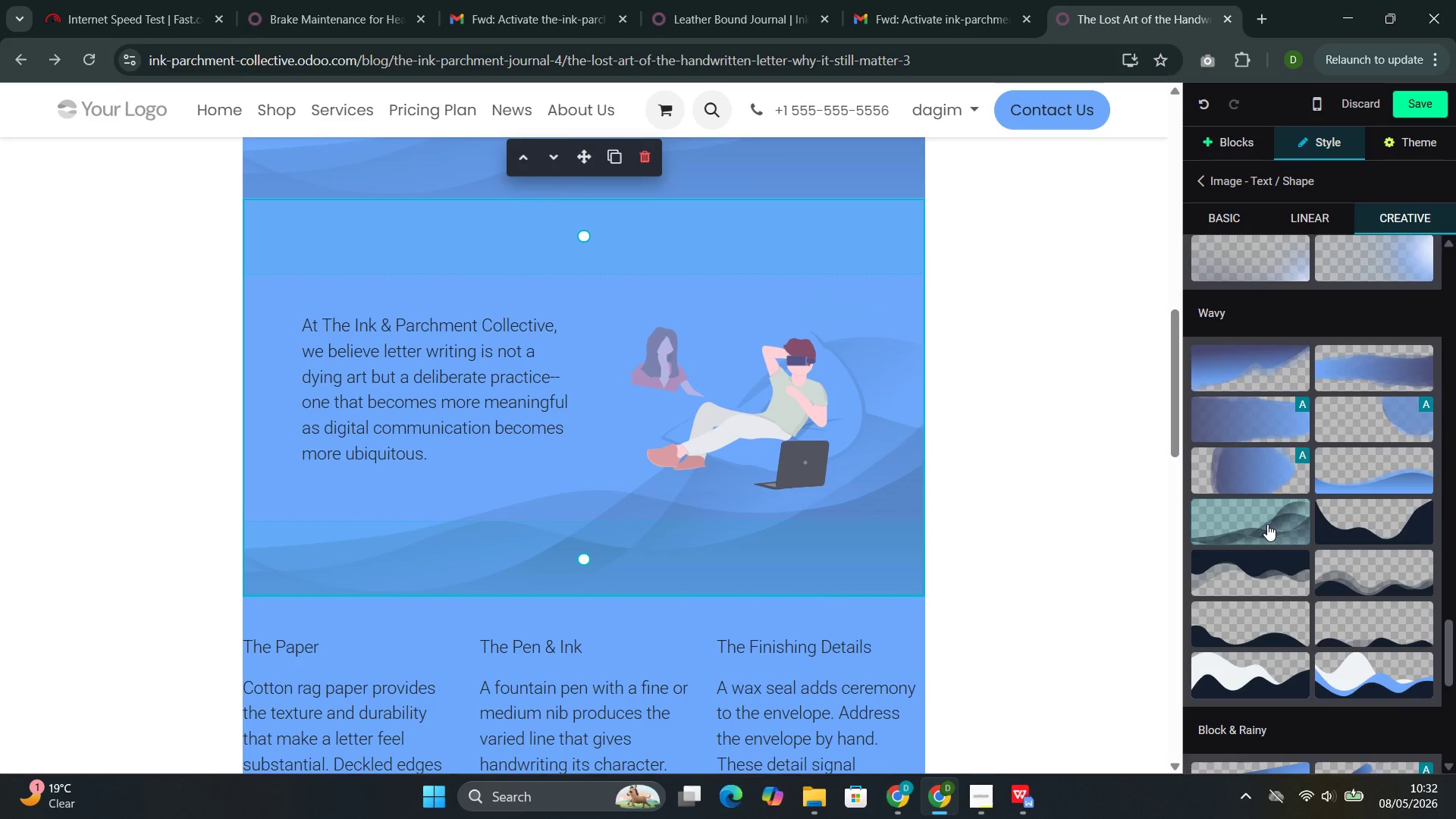 
left_click([1267, 524])
 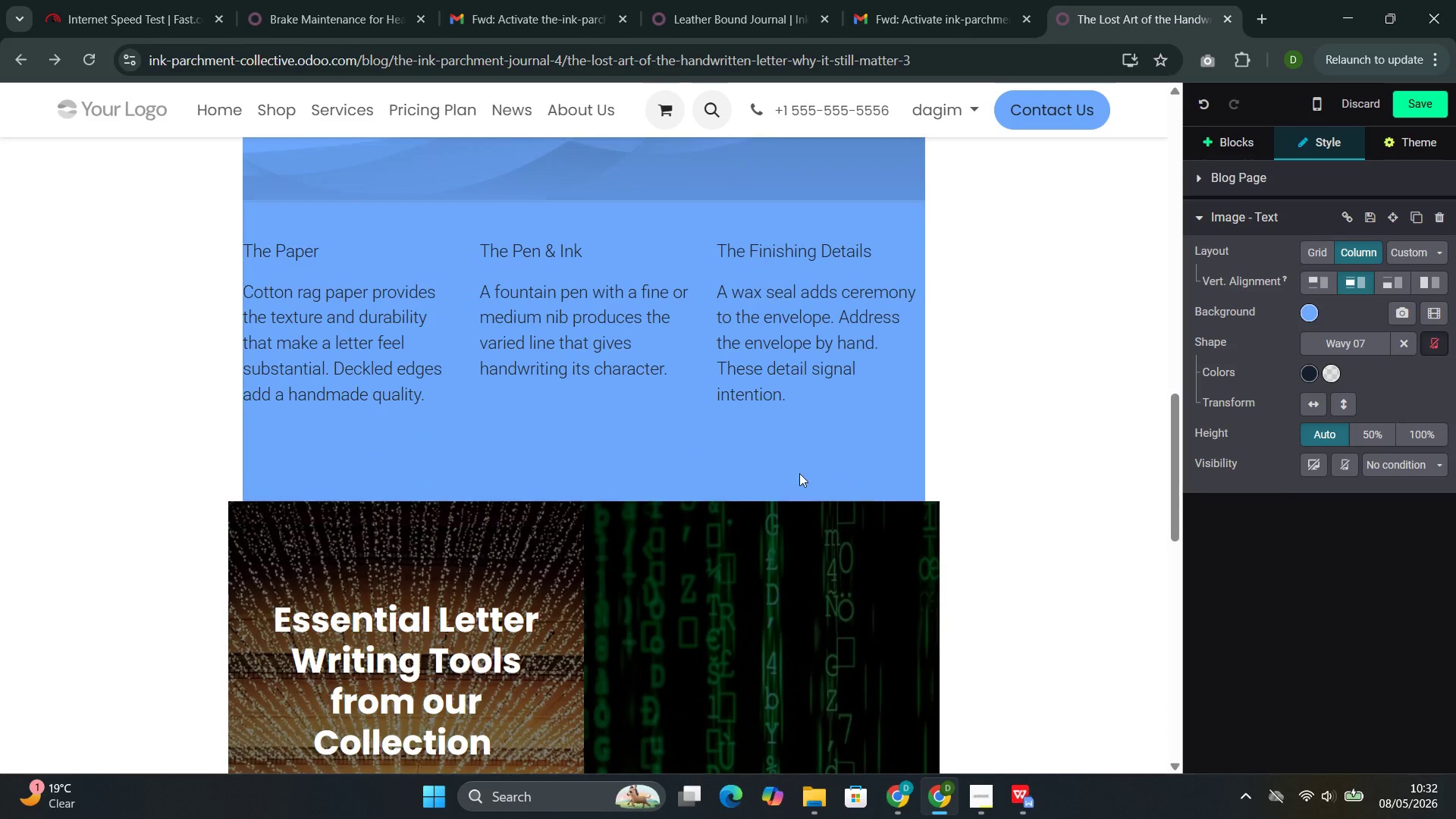 
left_click([801, 463])
 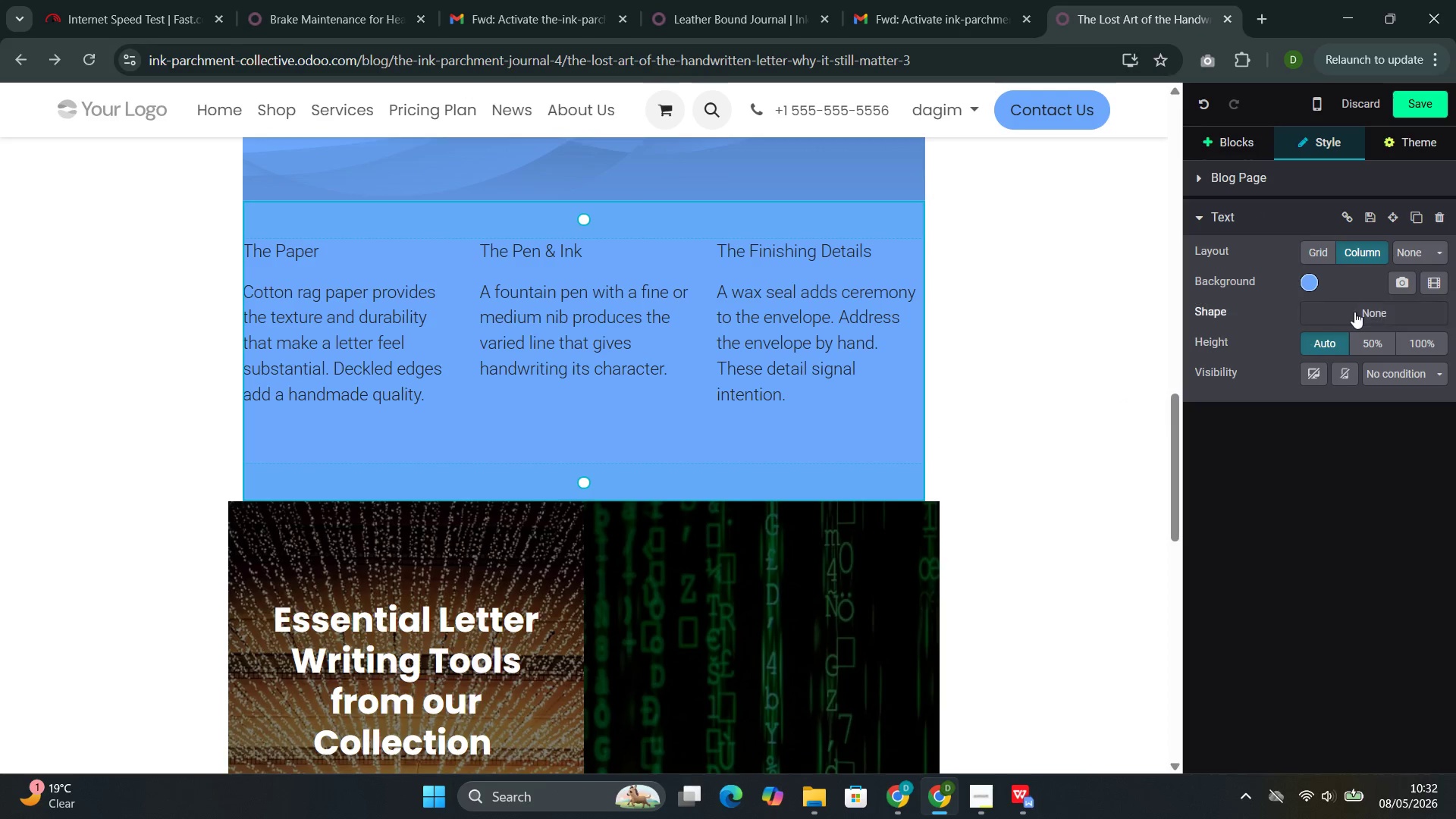 
left_click([1359, 308])
 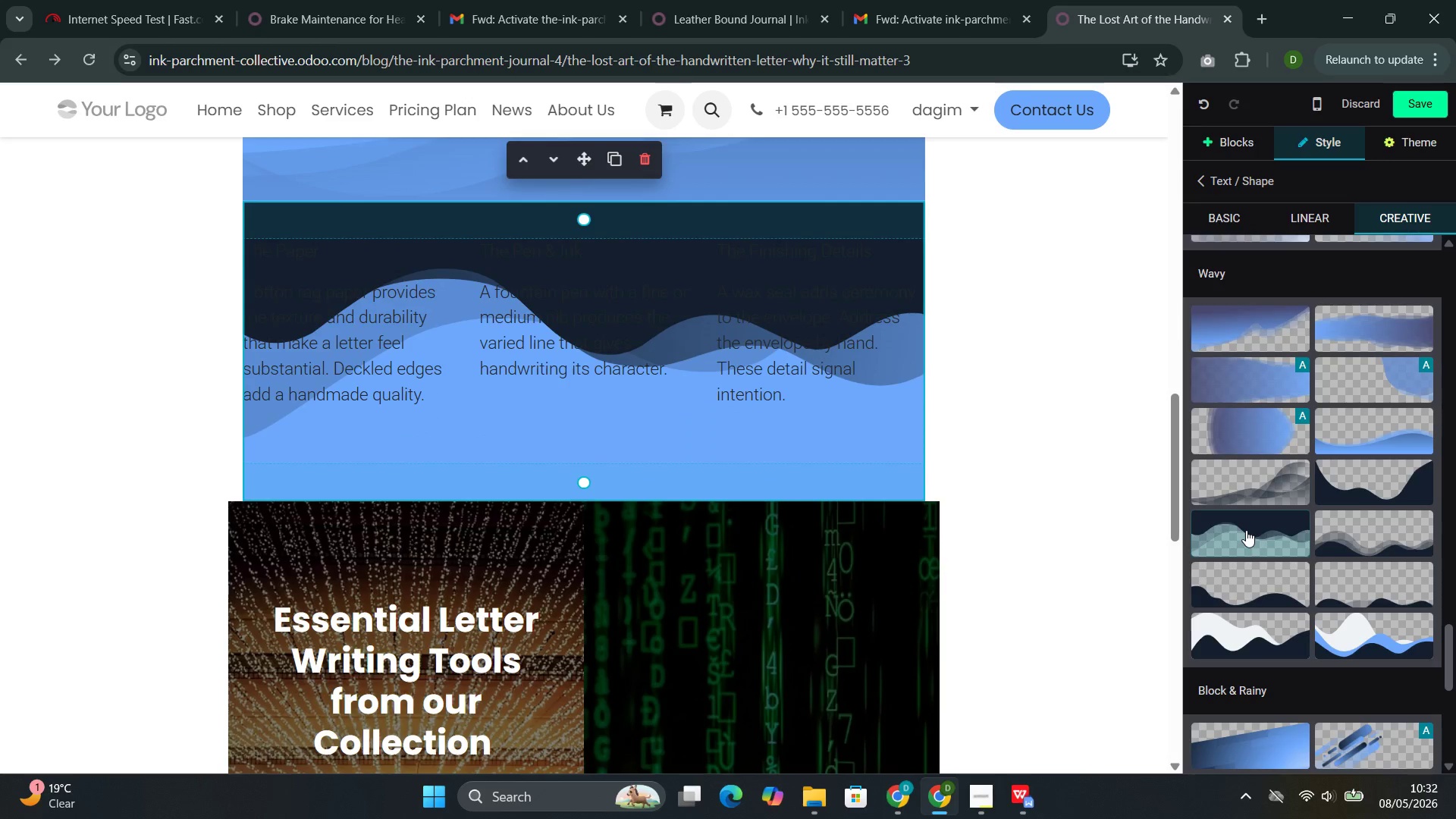 
wait(7.22)
 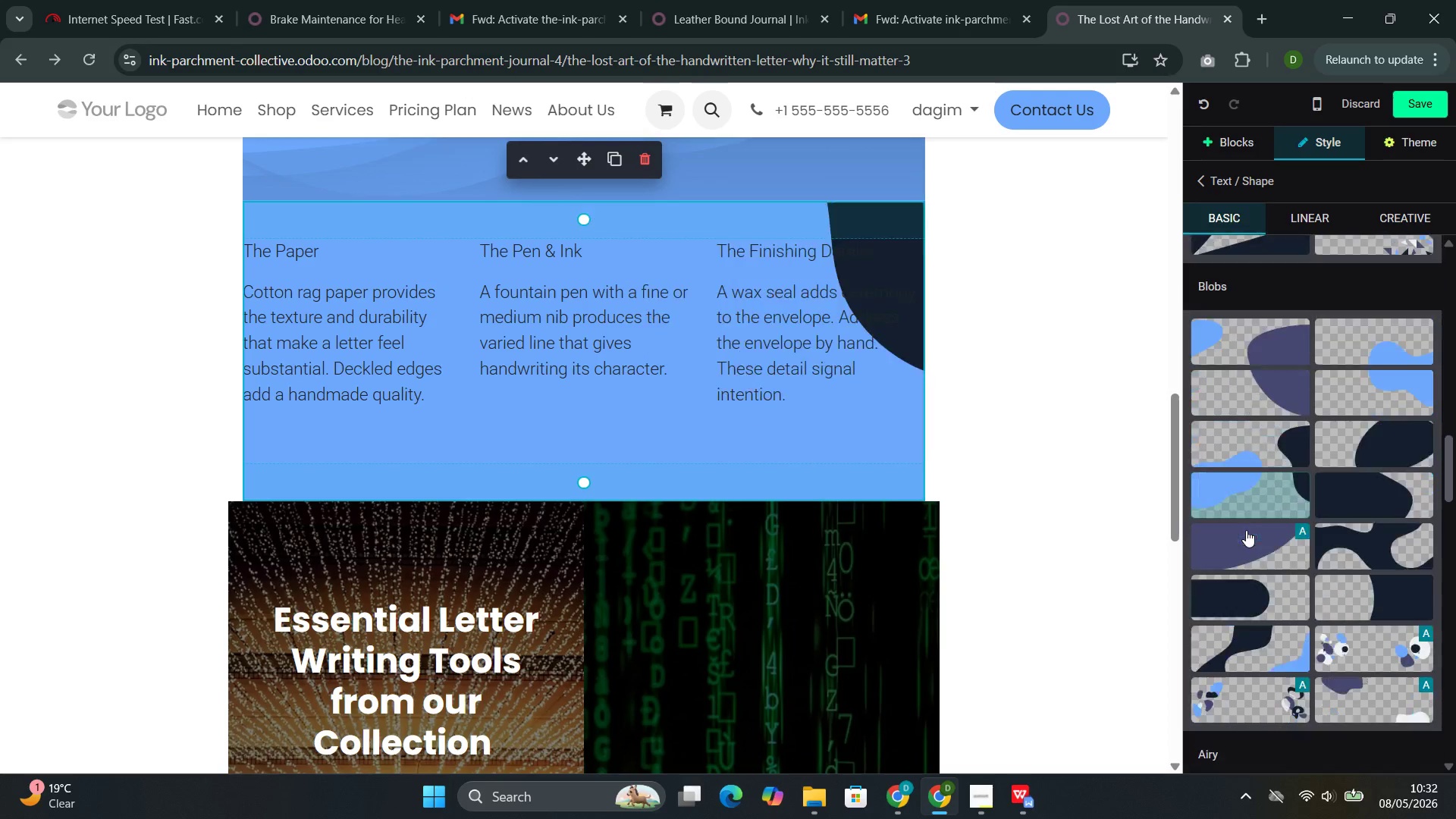 
left_click([1262, 516])
 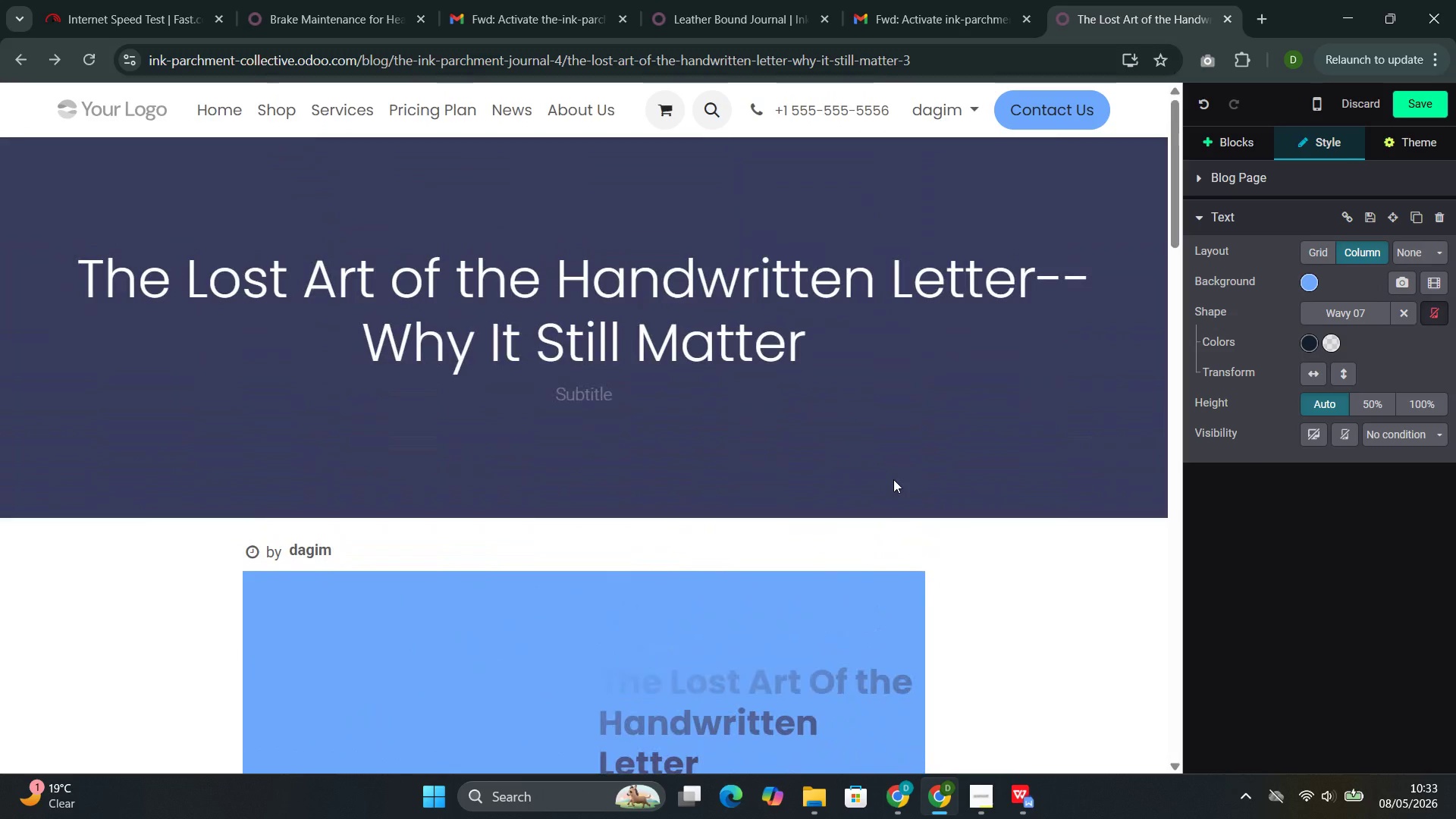 
left_click([1413, 103])
 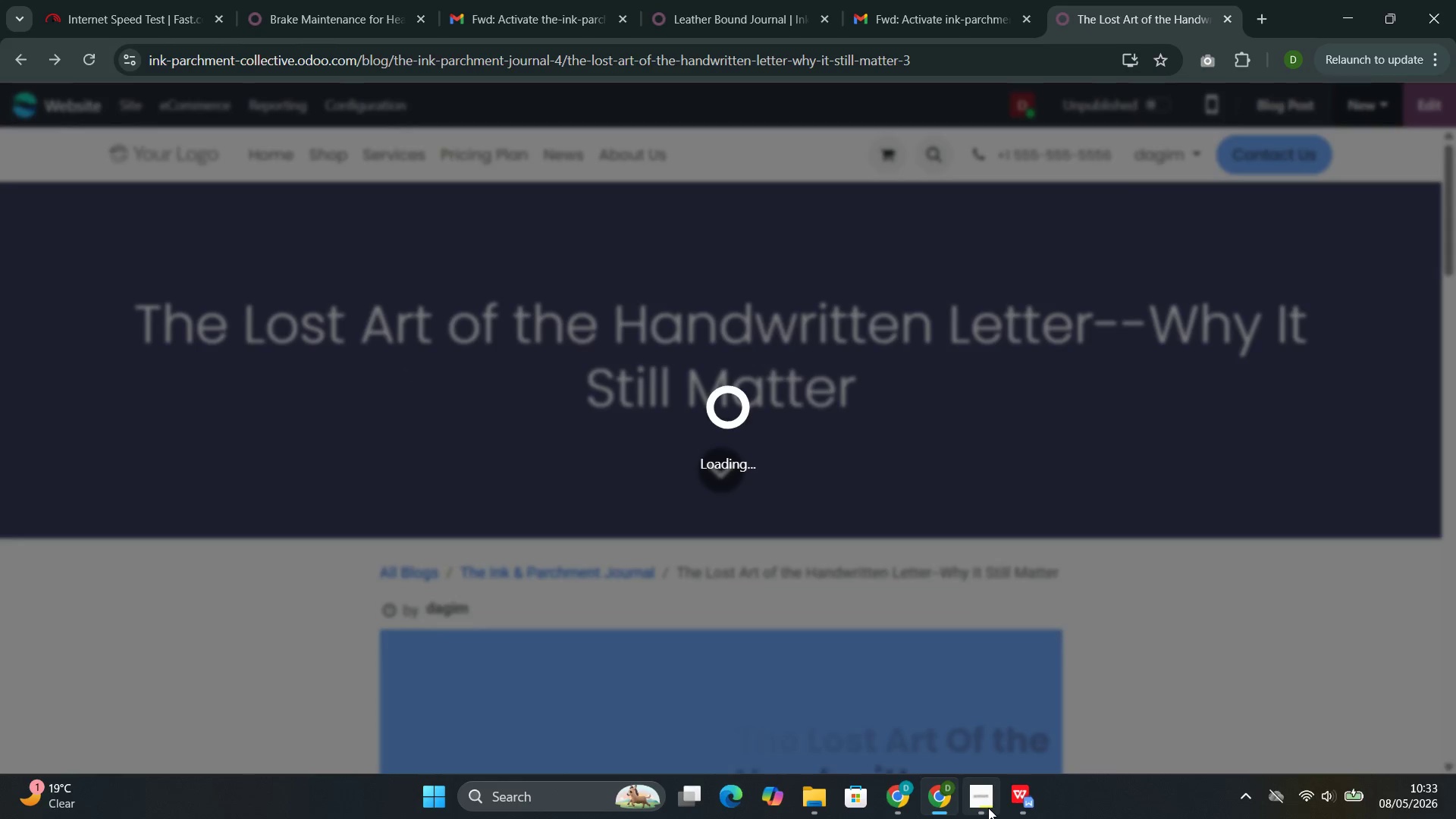 
left_click([908, 724])
 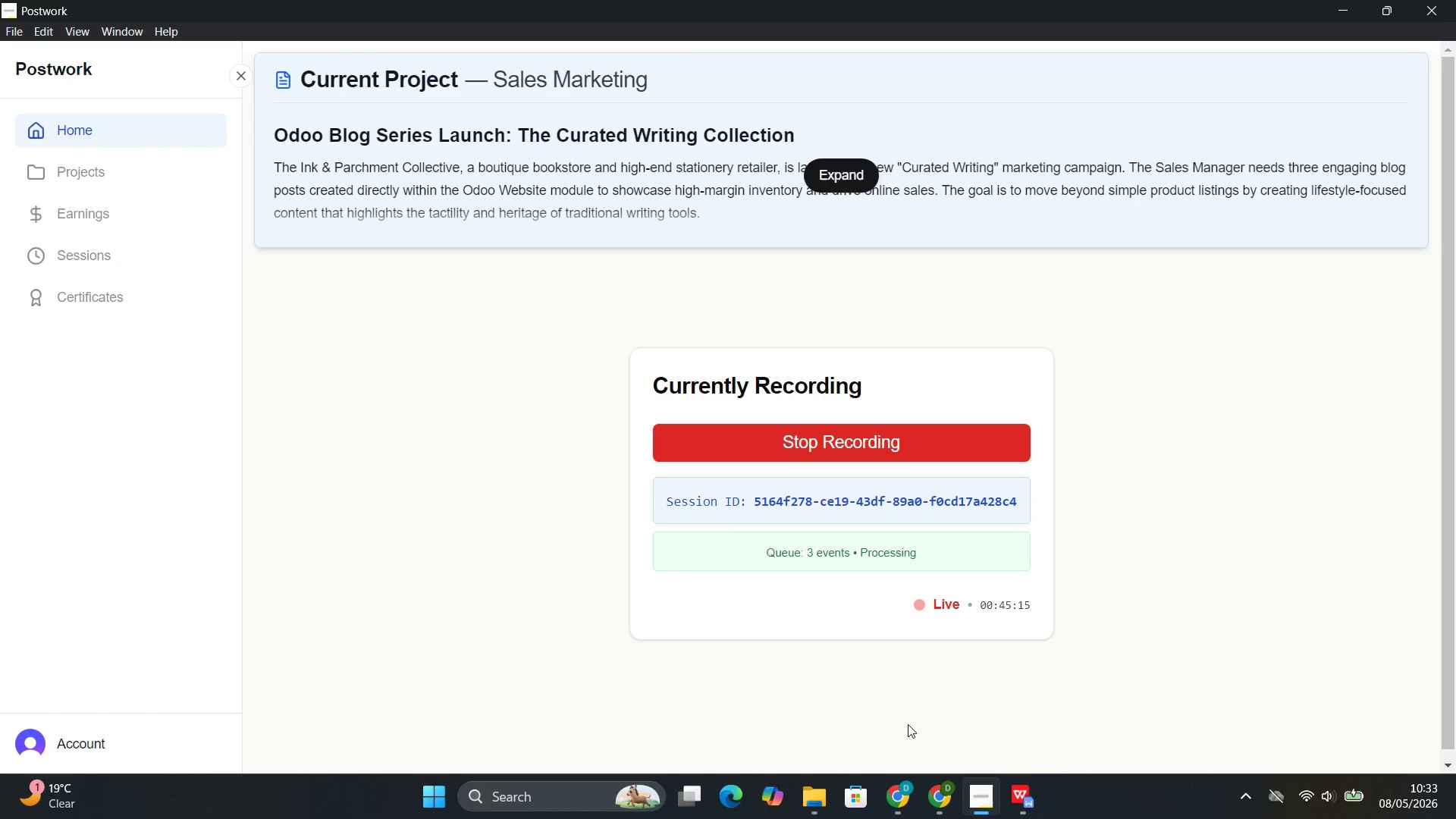 
wait(9.41)
 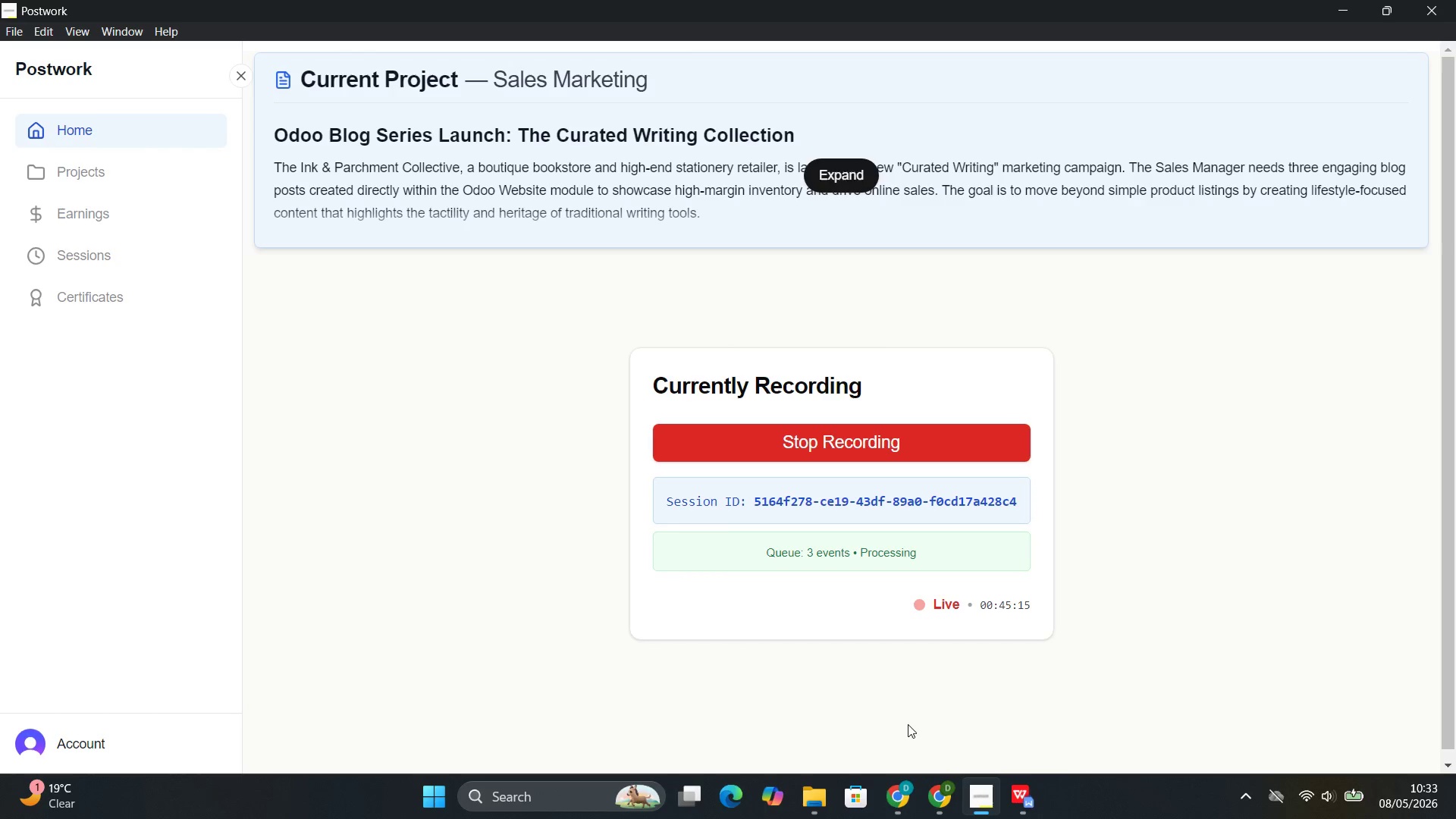 
left_click([904, 711])
 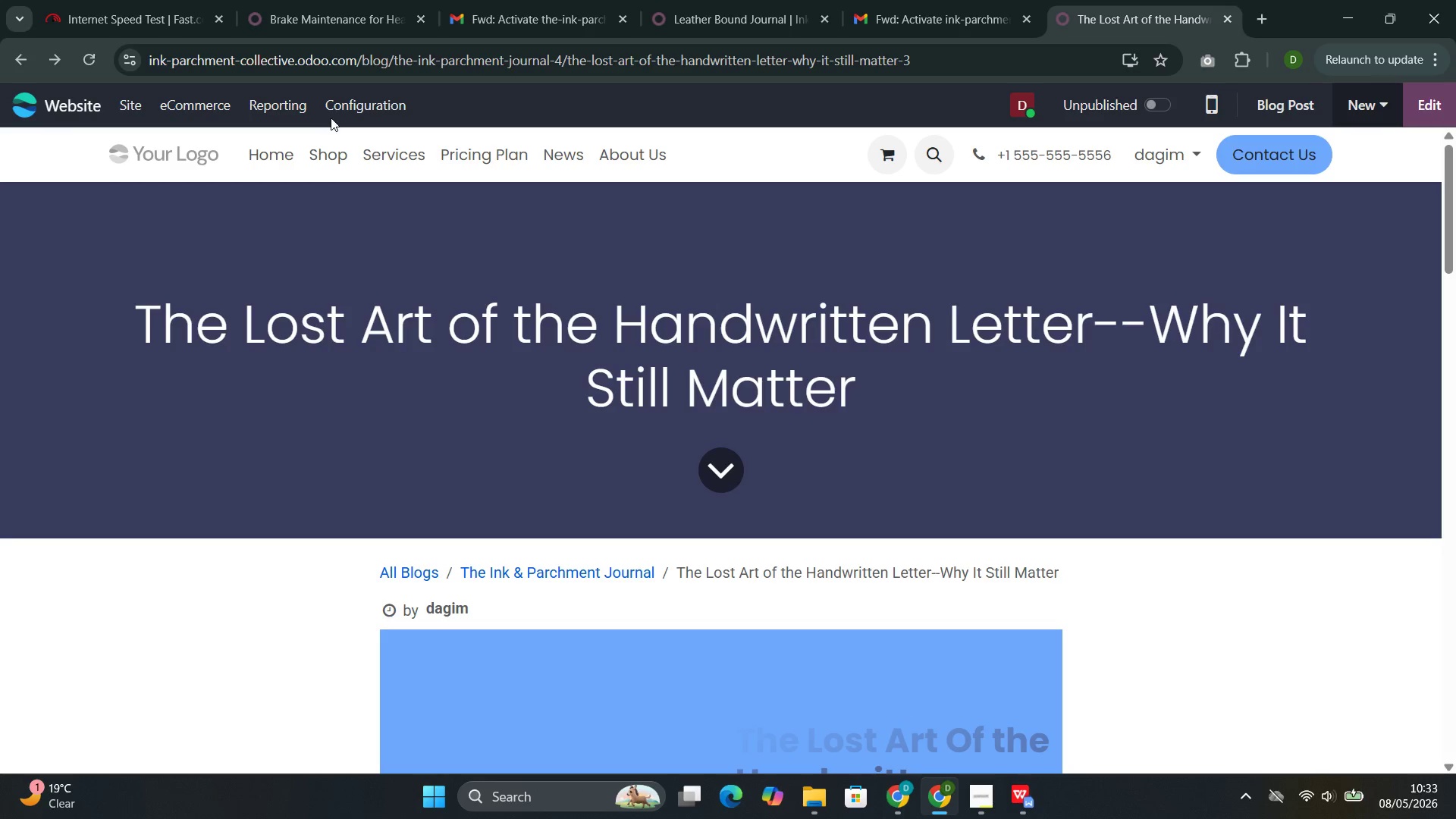 
left_click([360, 107])
 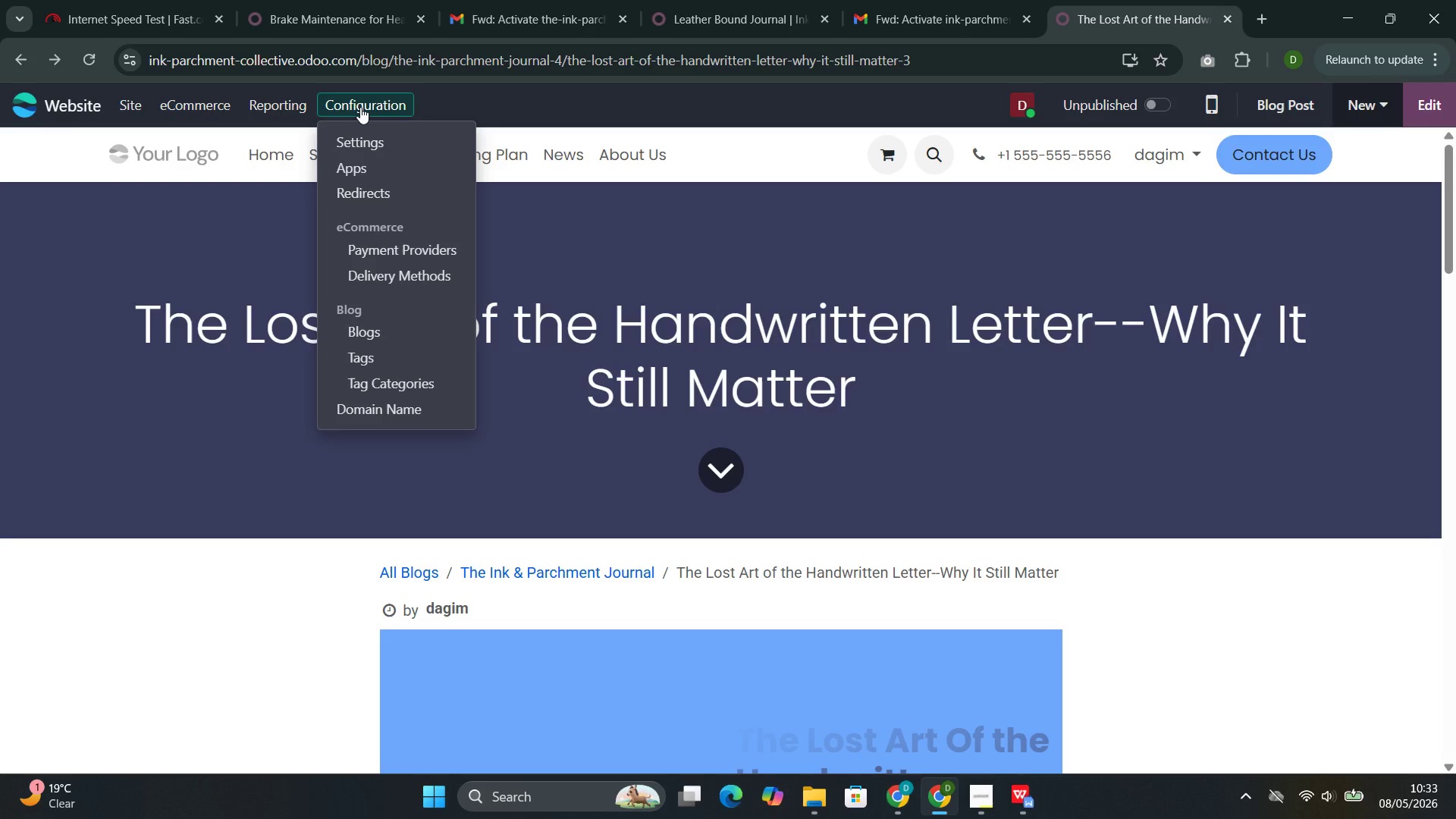 
wait(8.64)
 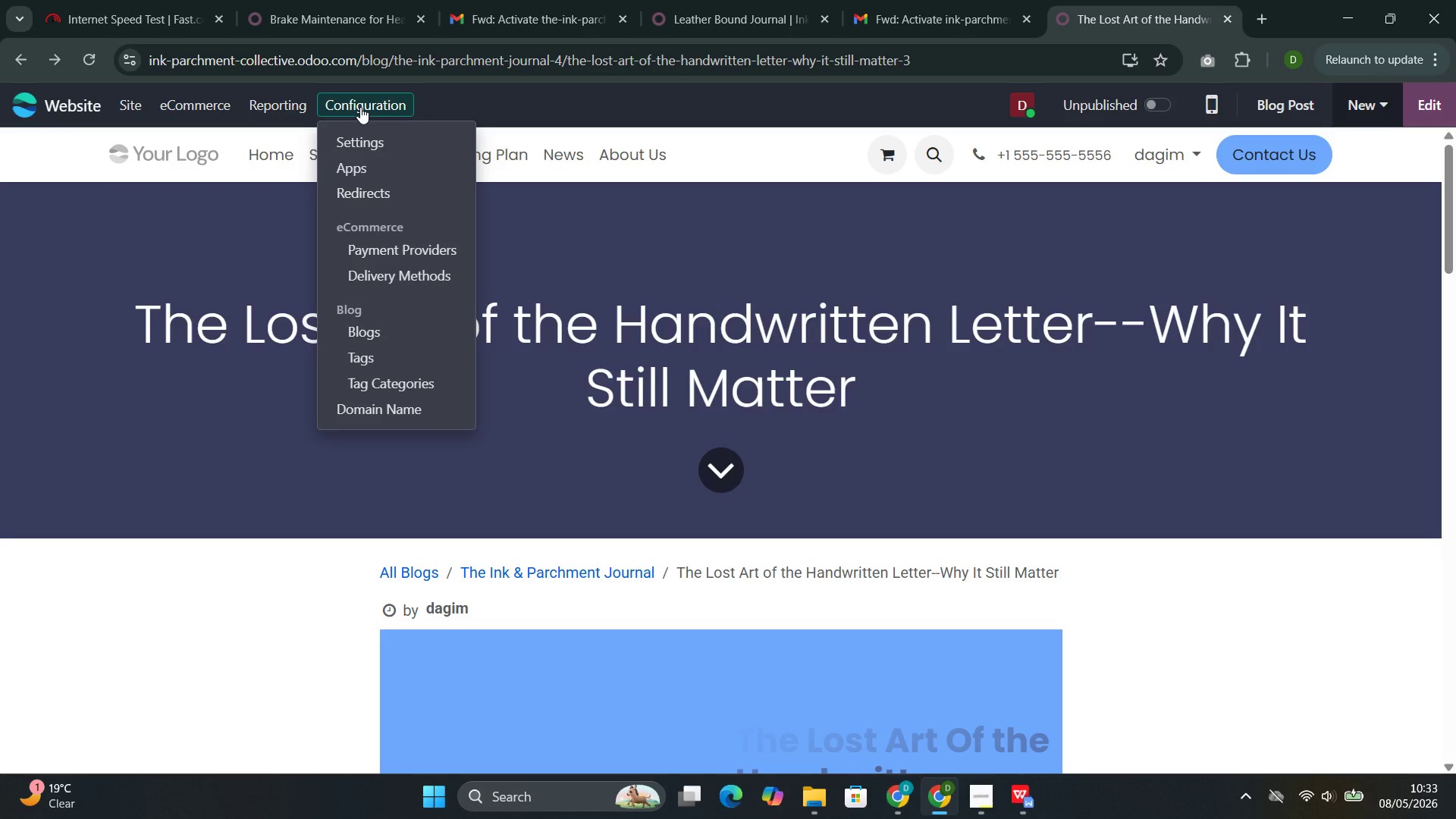 
left_click([396, 350])
 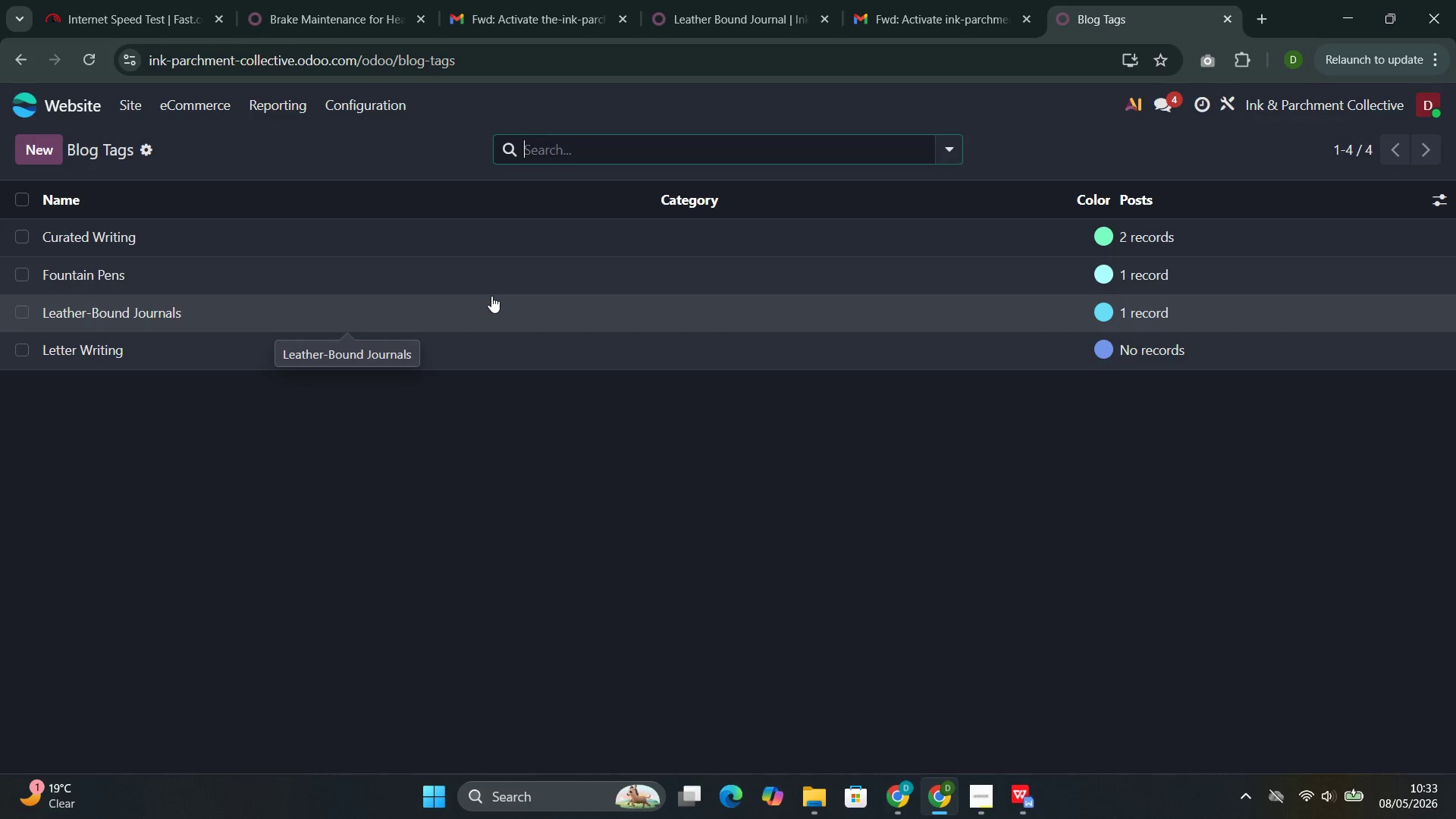 
wait(14.95)
 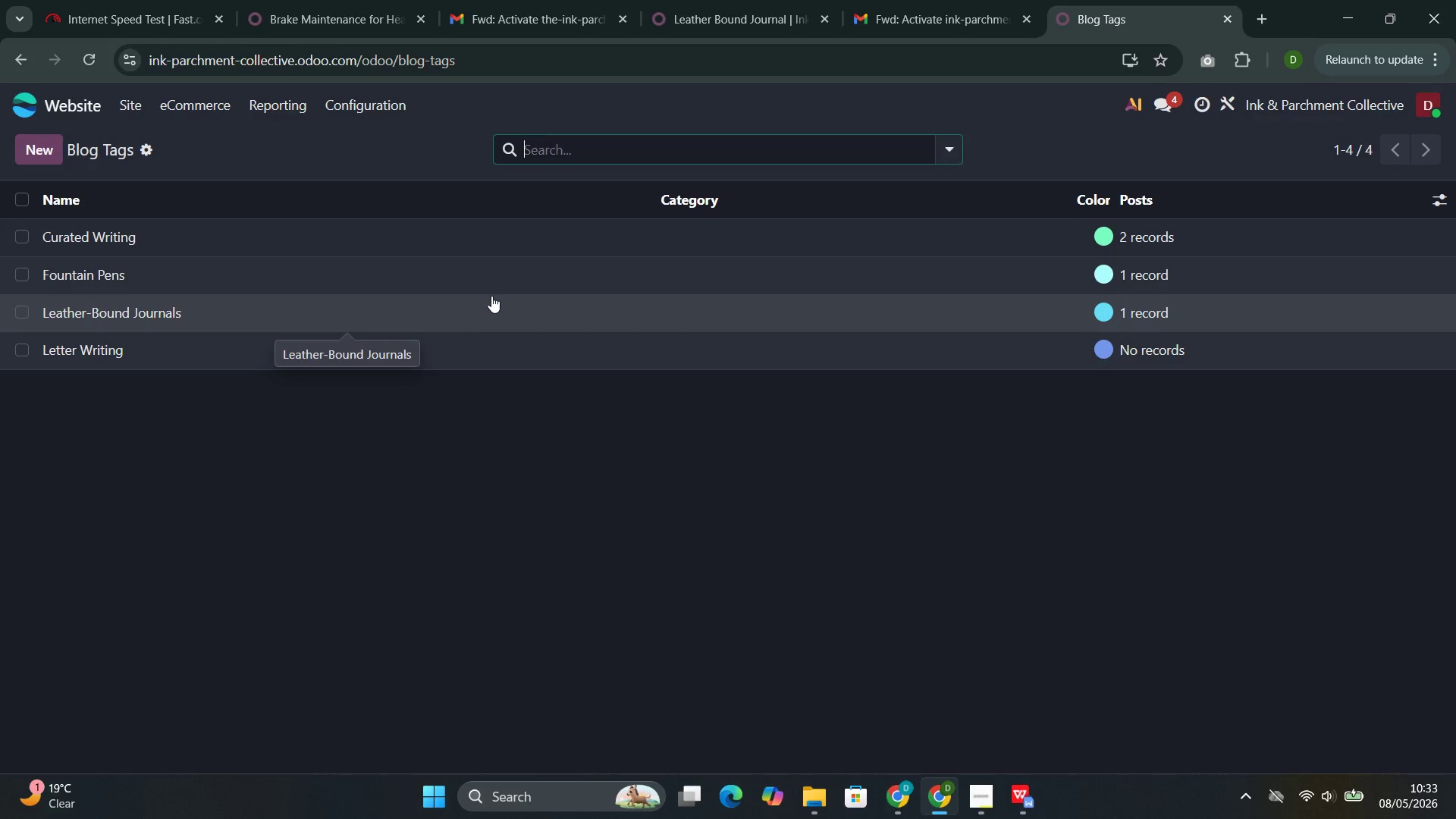 
left_click([133, 347])
 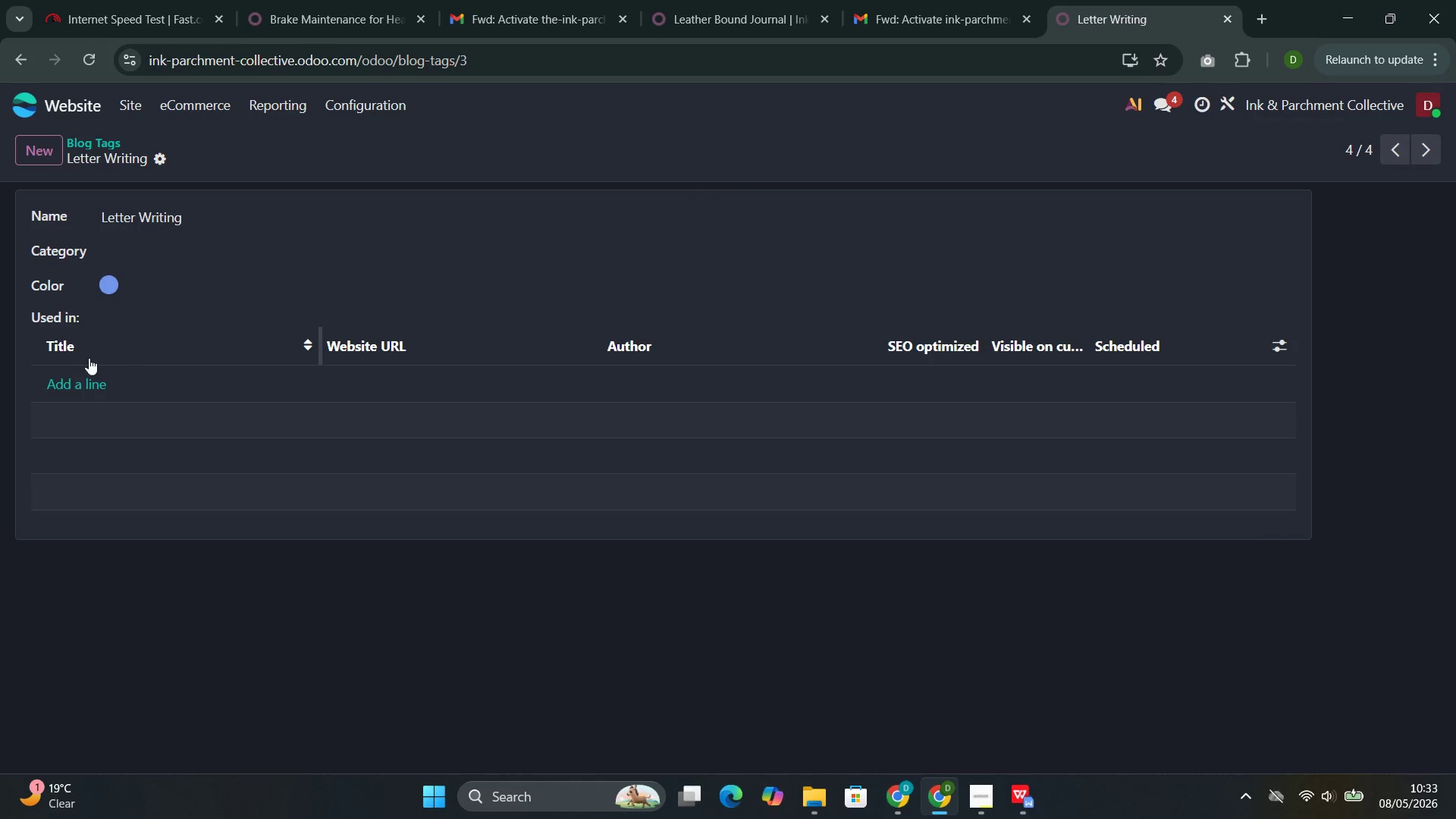 
left_click([70, 390])
 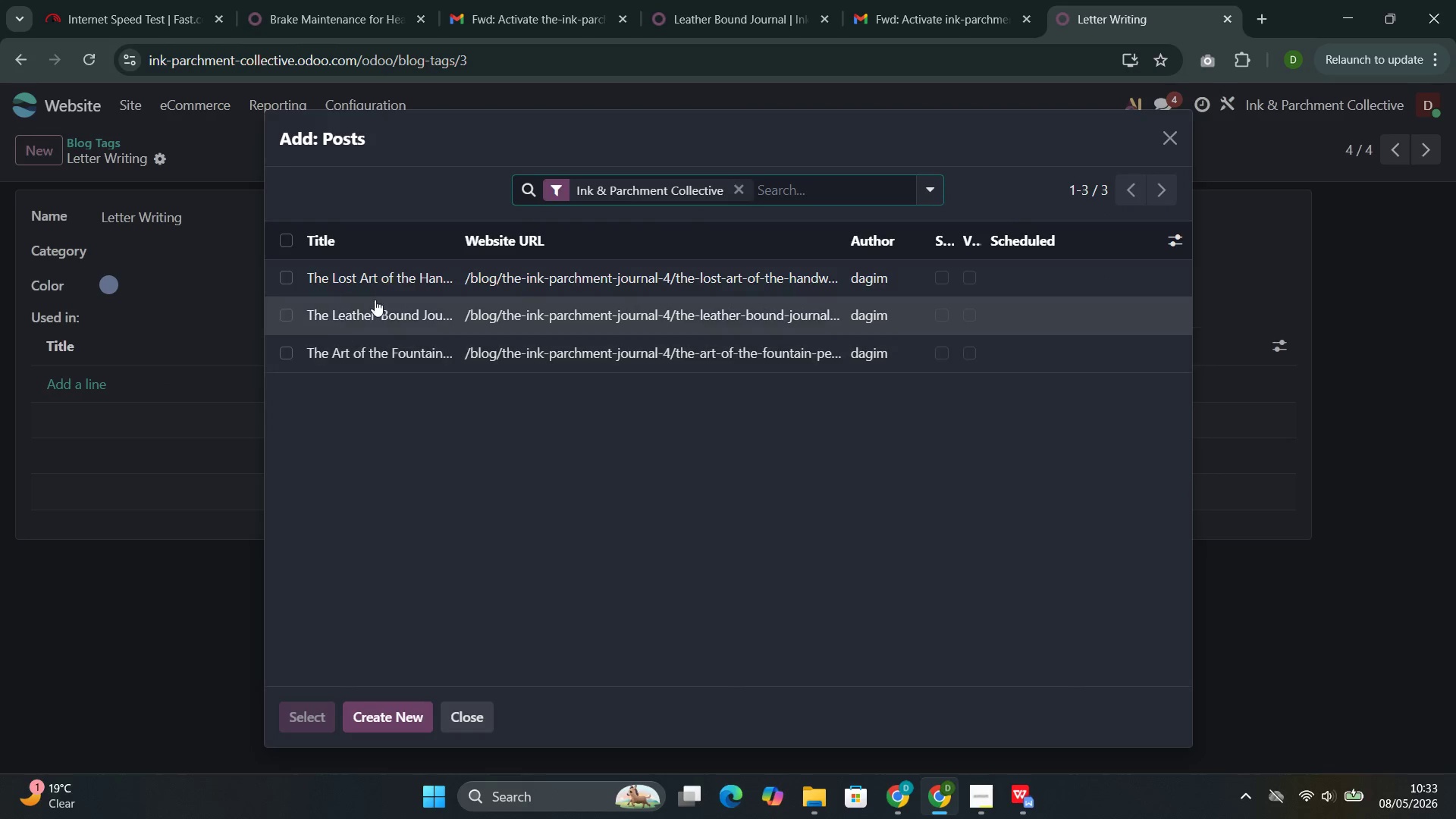 
left_click([390, 285])
 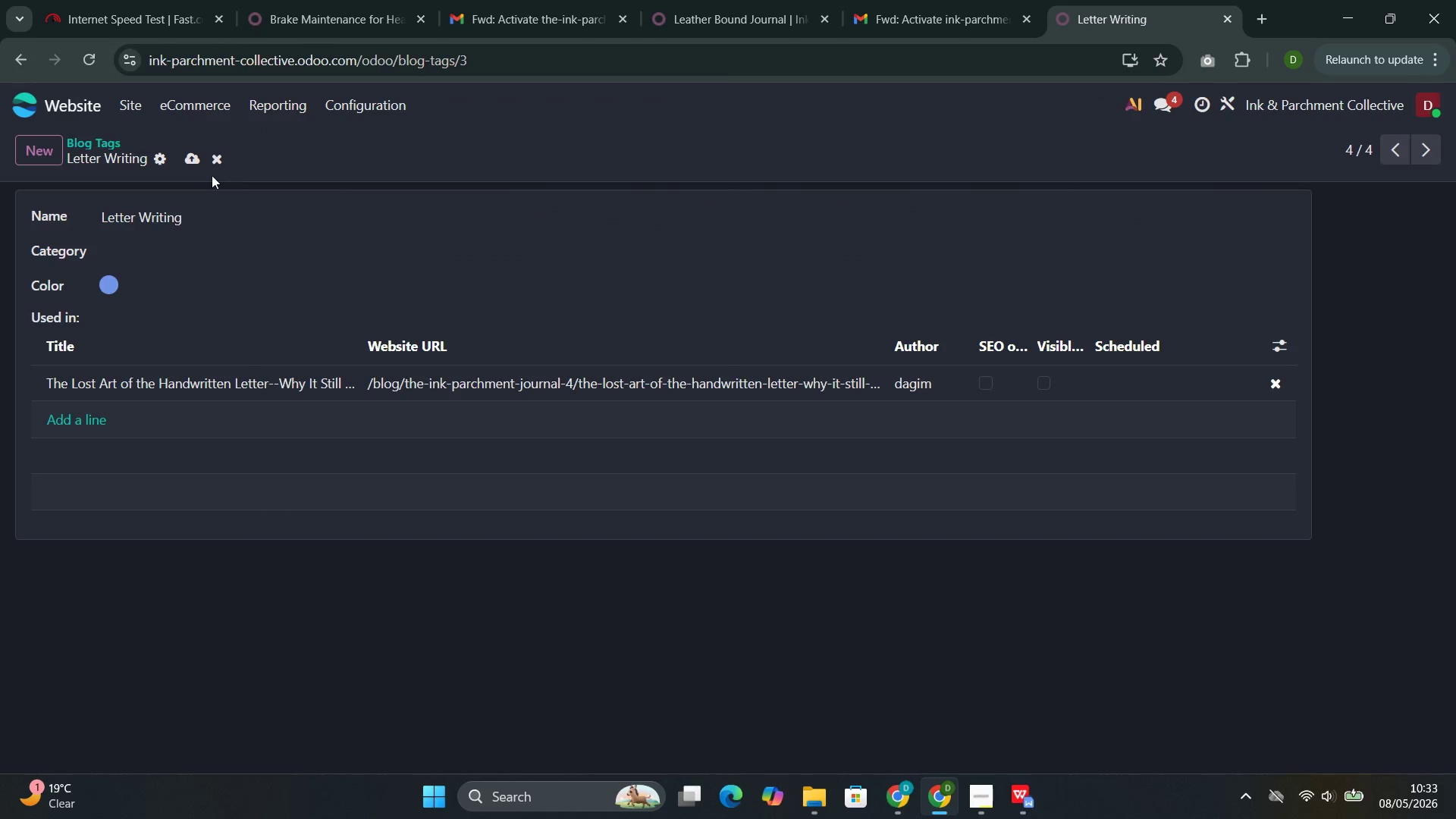 
left_click([187, 155])
 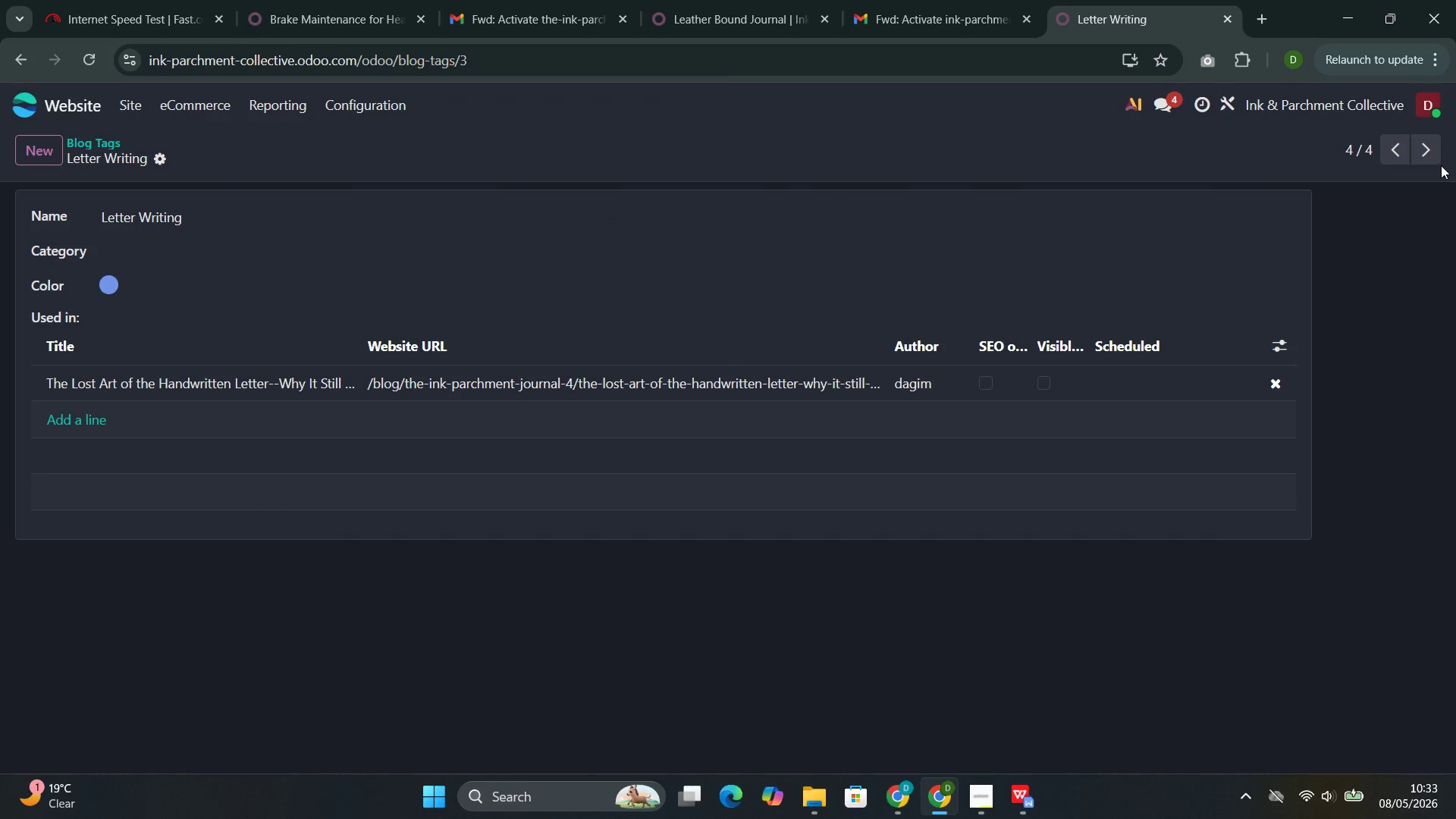 
left_click([1427, 158])
 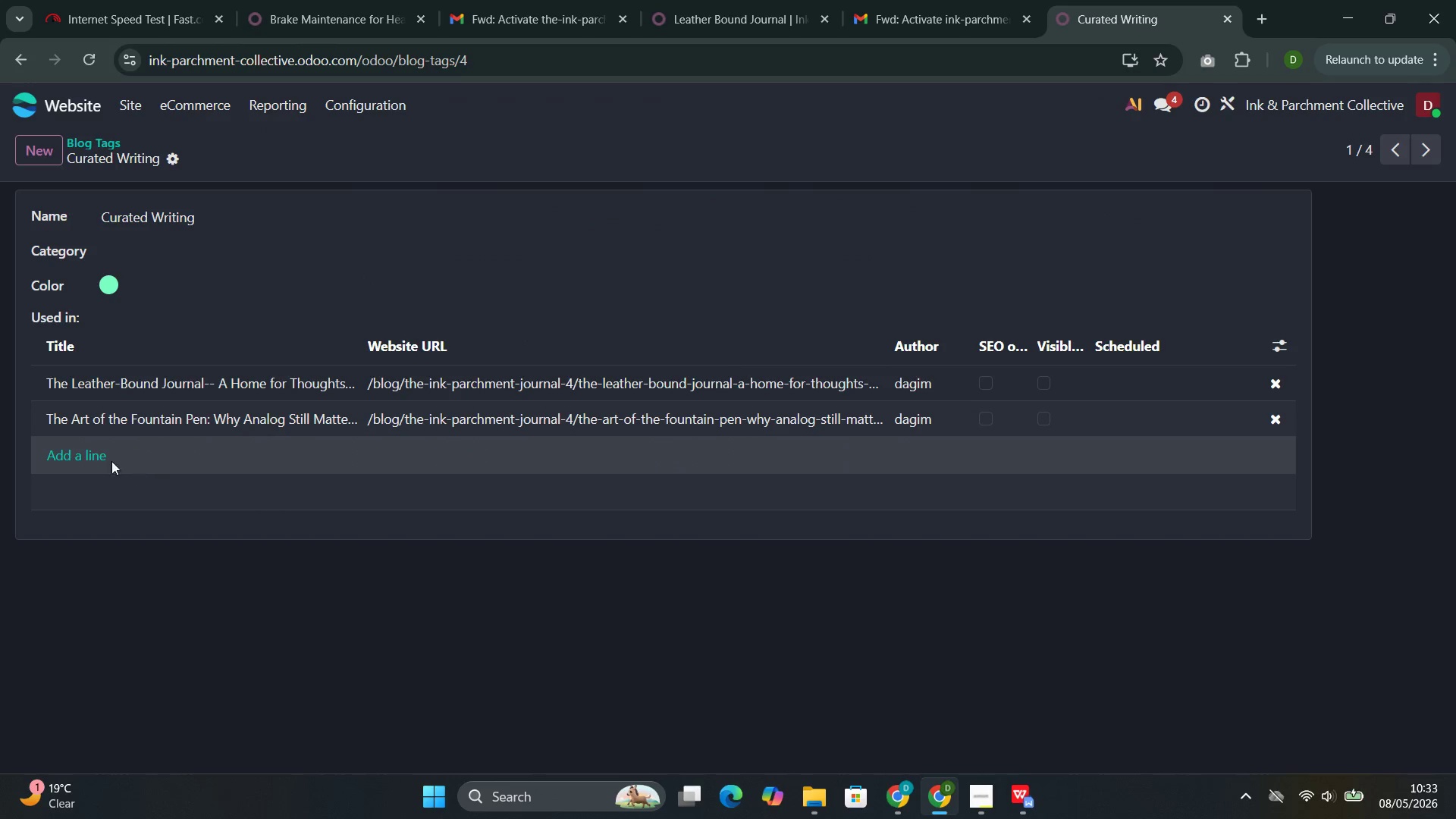 
left_click([88, 447])
 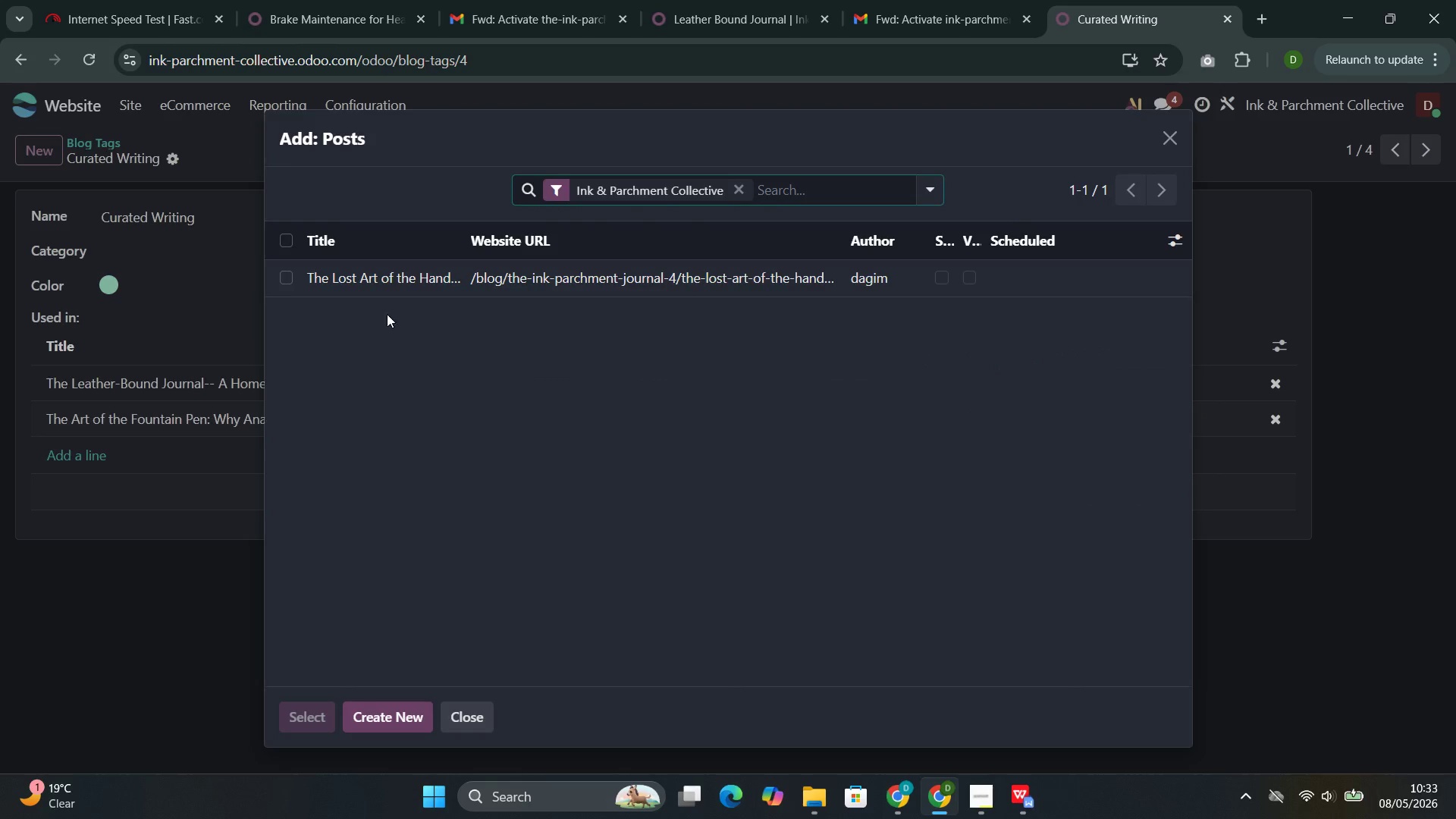 
left_click([412, 265])
 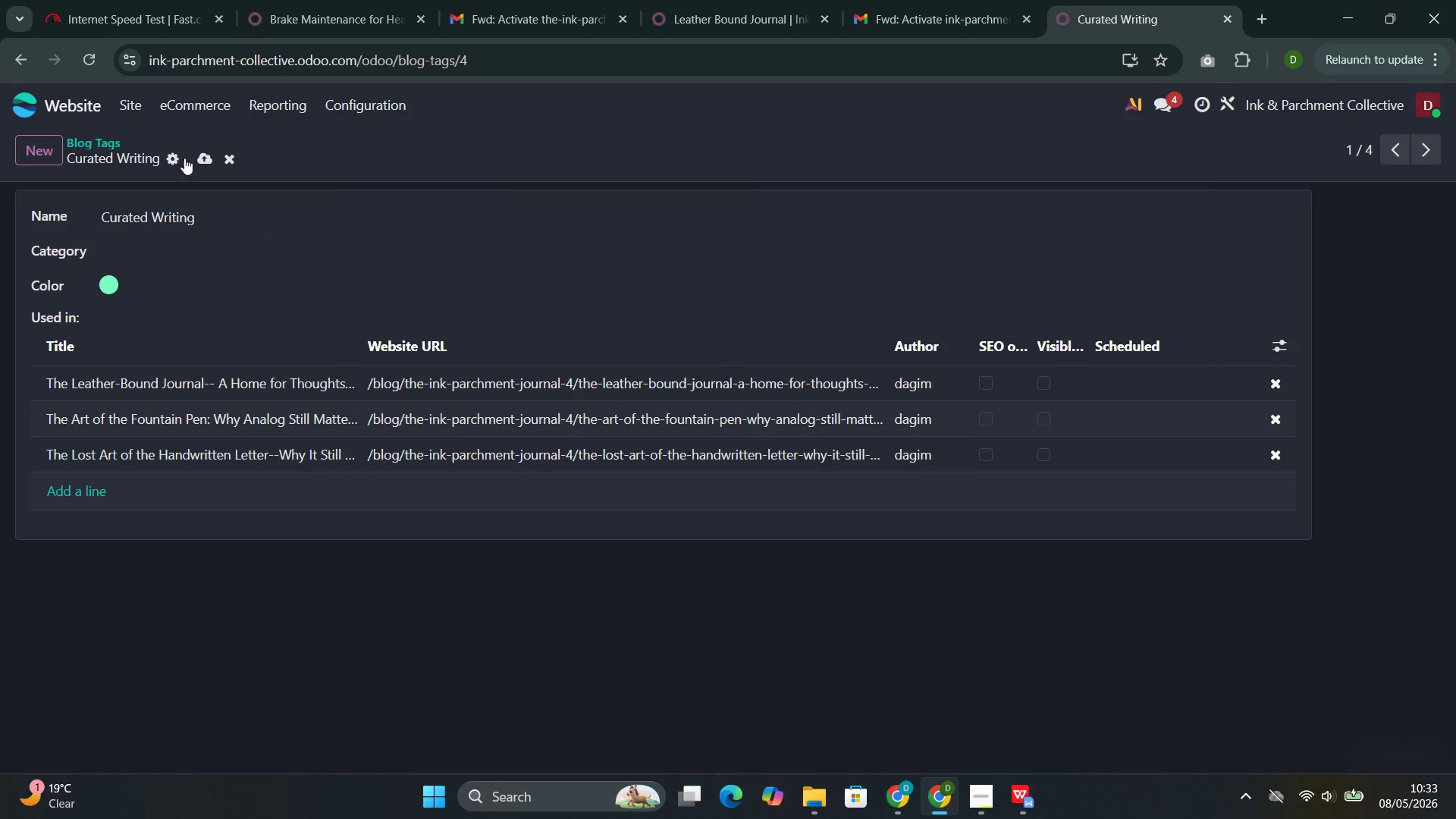 
left_click([206, 155])
 